 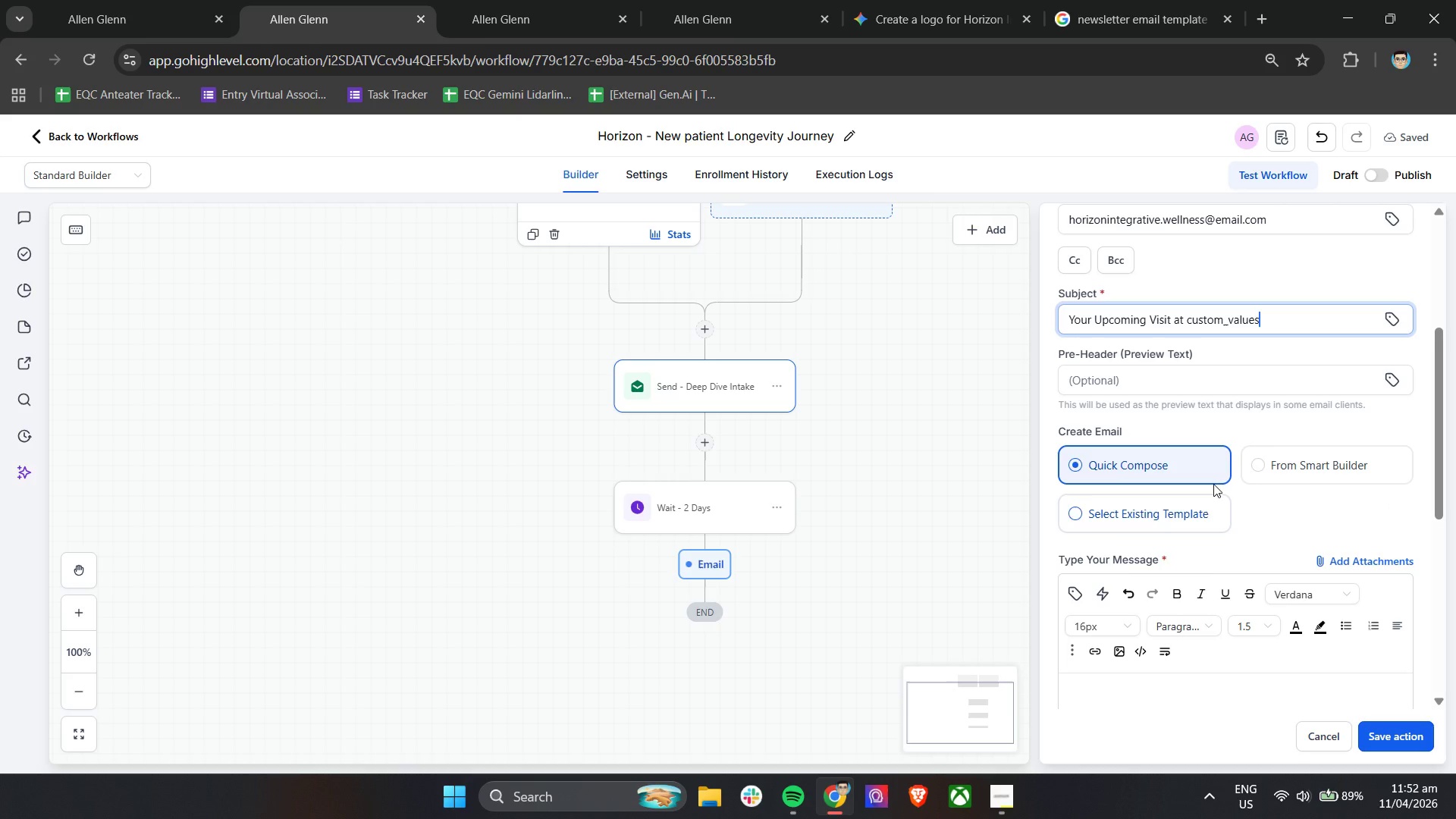 
double_click([1394, 315])
 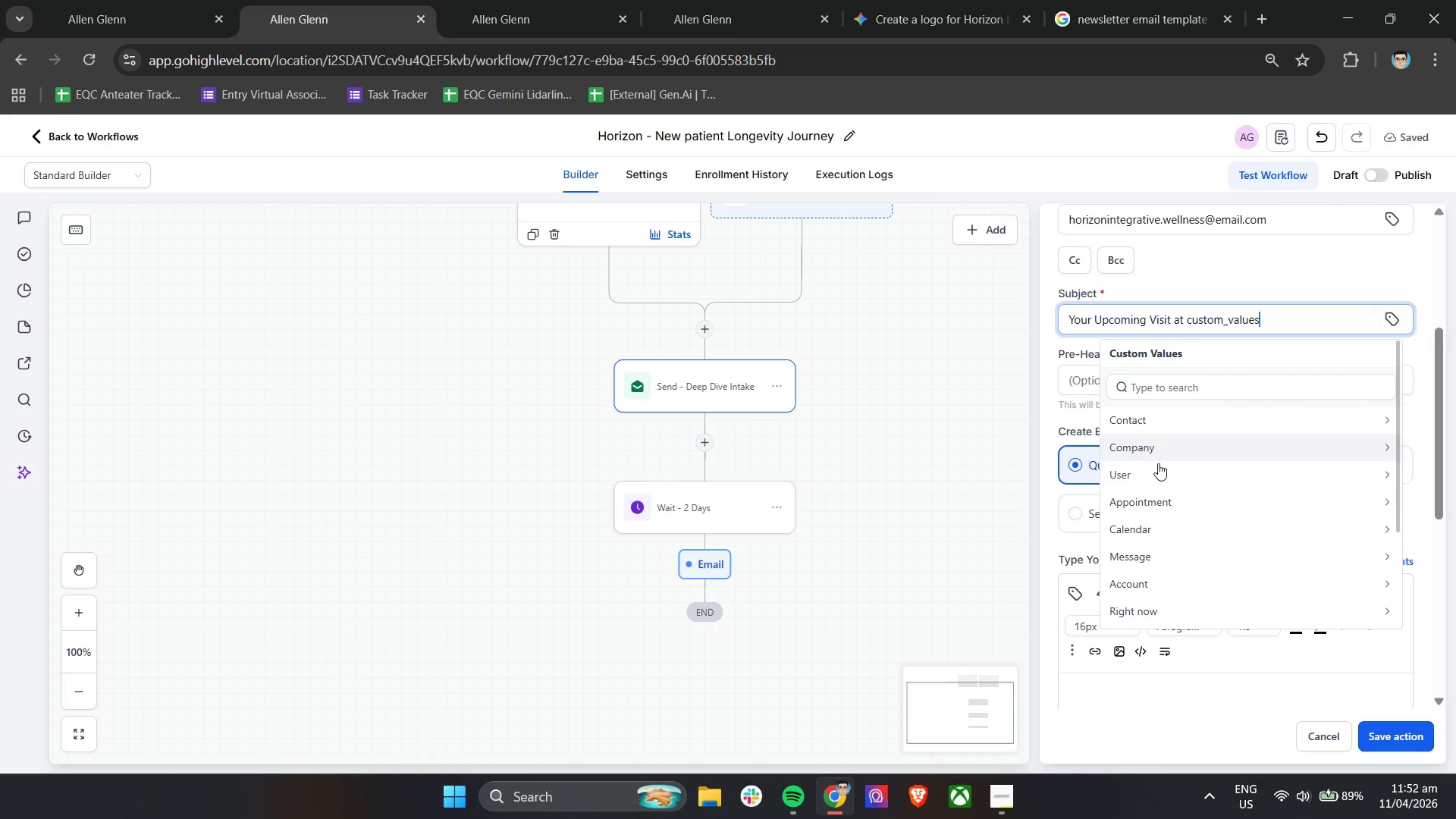 
scroll: coordinate [1205, 571], scroll_direction: down, amount: 7.0
 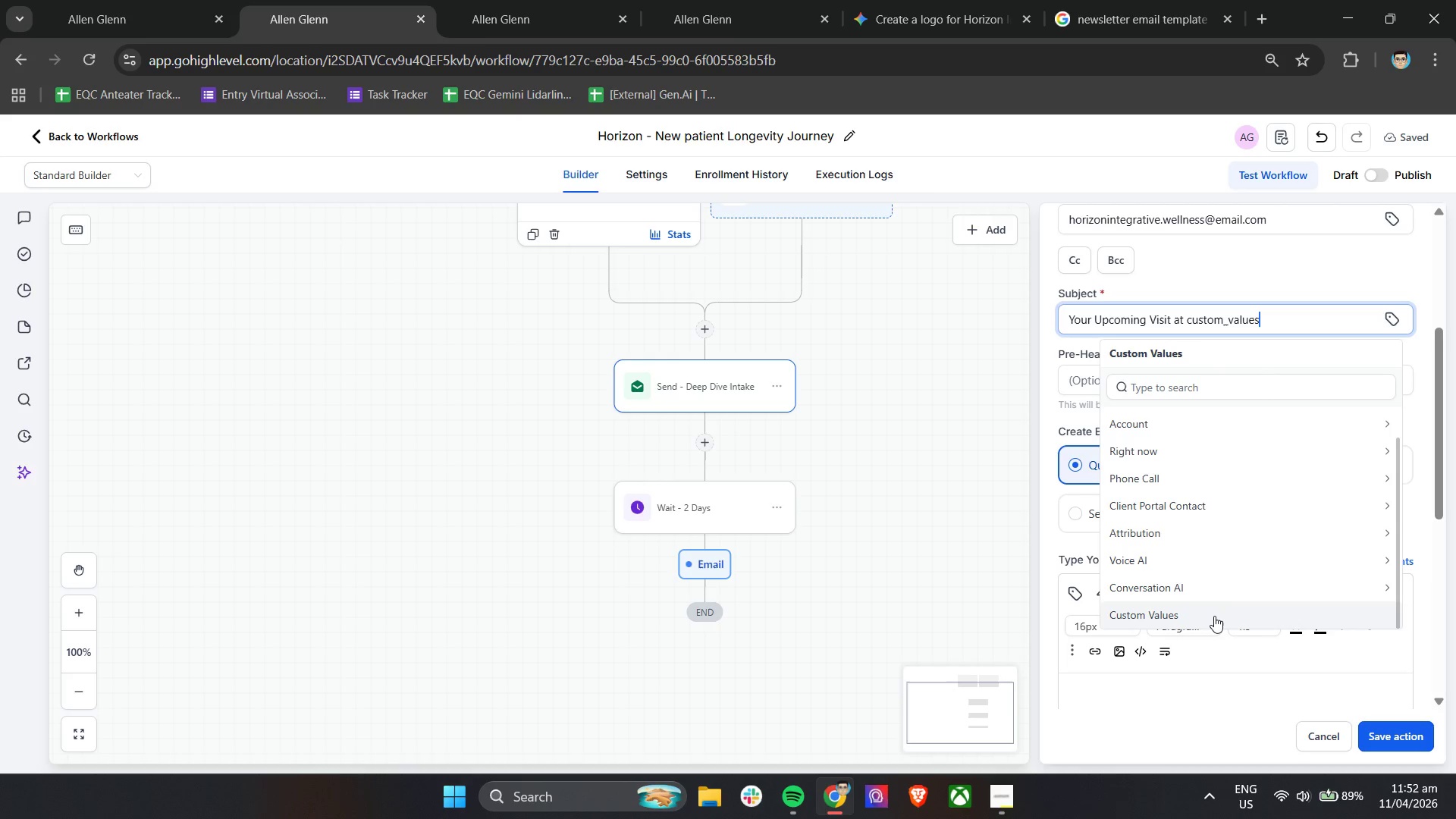 
scroll: coordinate [1214, 616], scroll_direction: up, amount: 4.0
 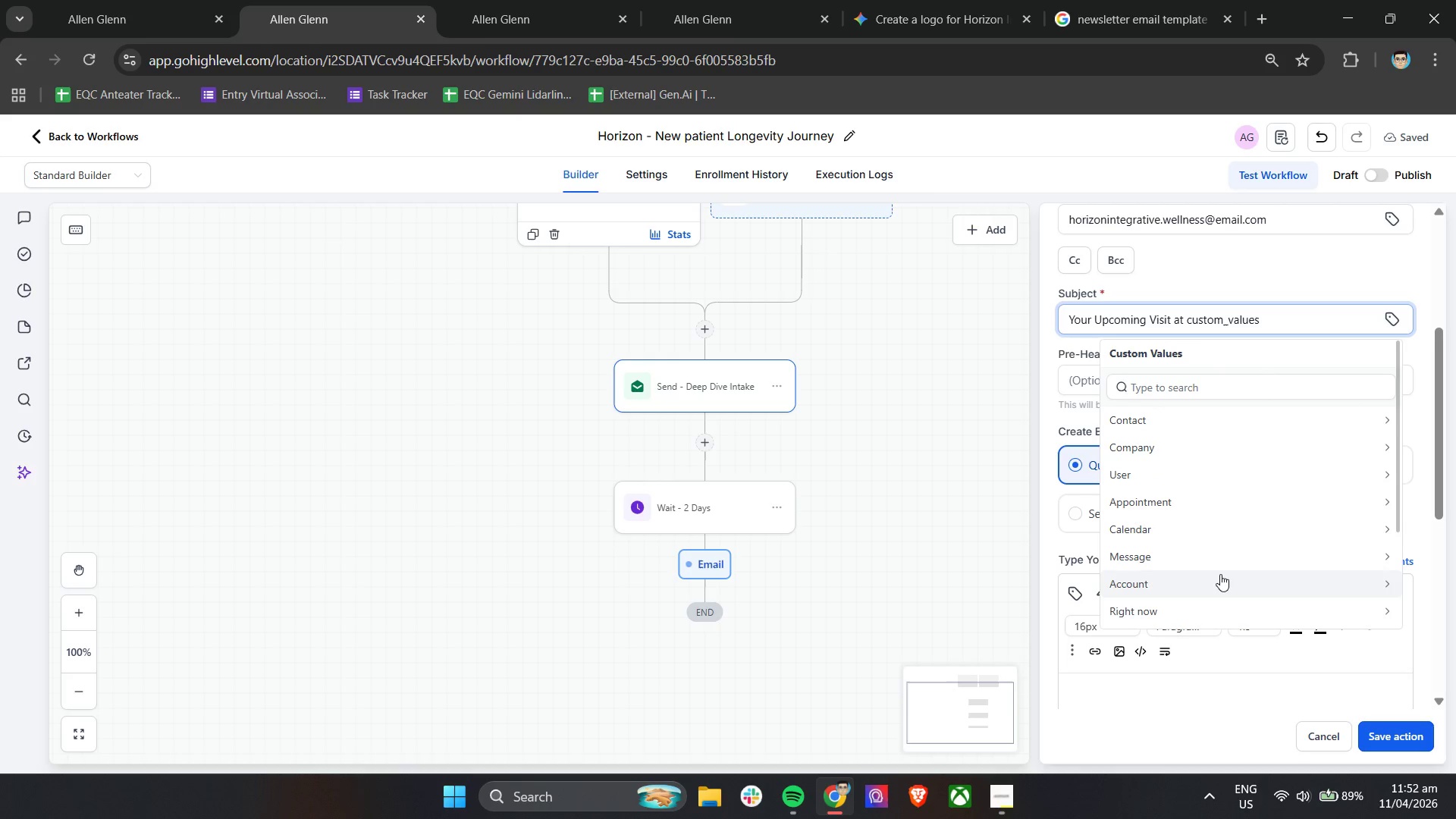 
left_click([1288, 419])
 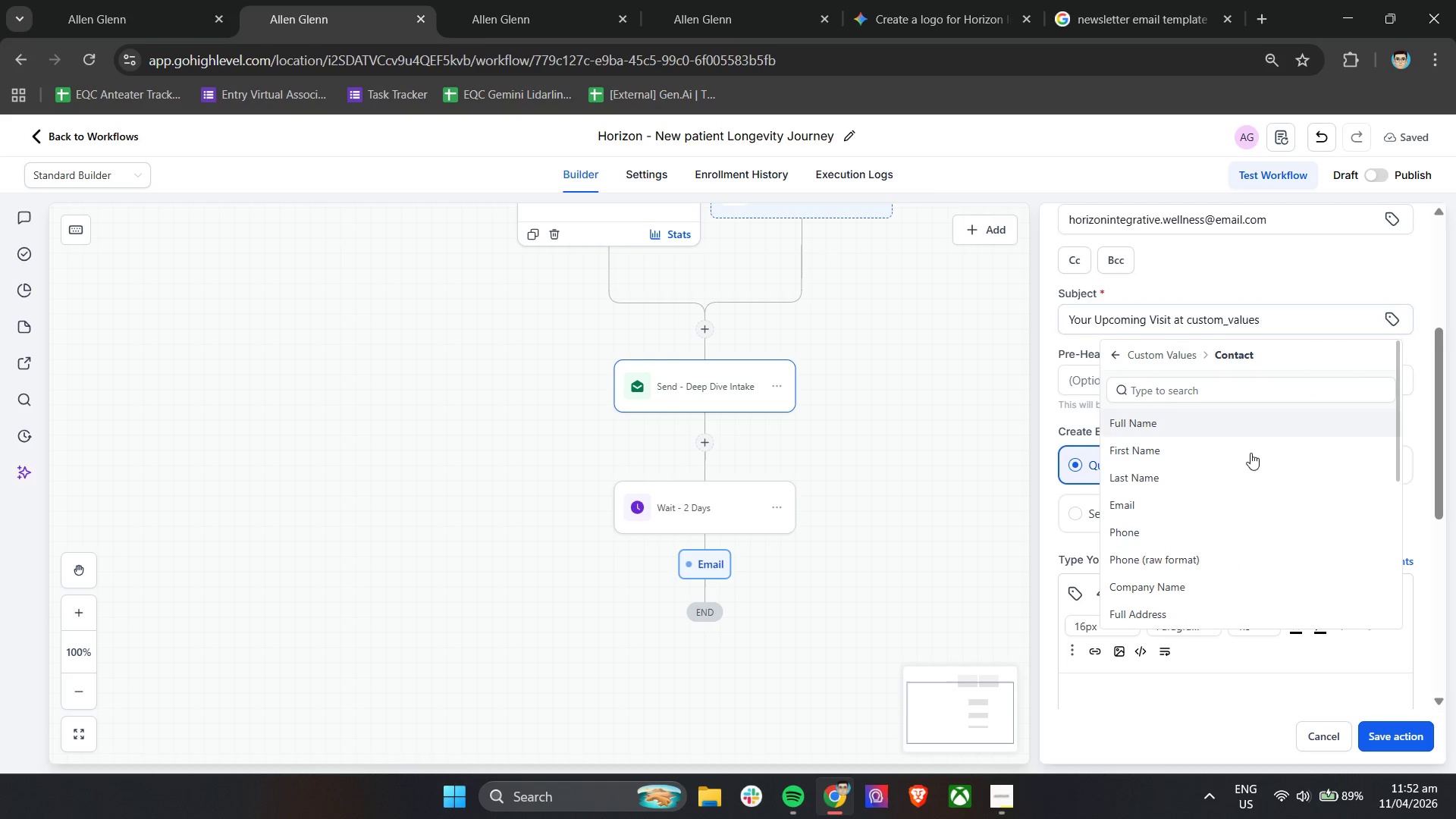 
scroll: coordinate [1225, 570], scroll_direction: down, amount: 10.0
 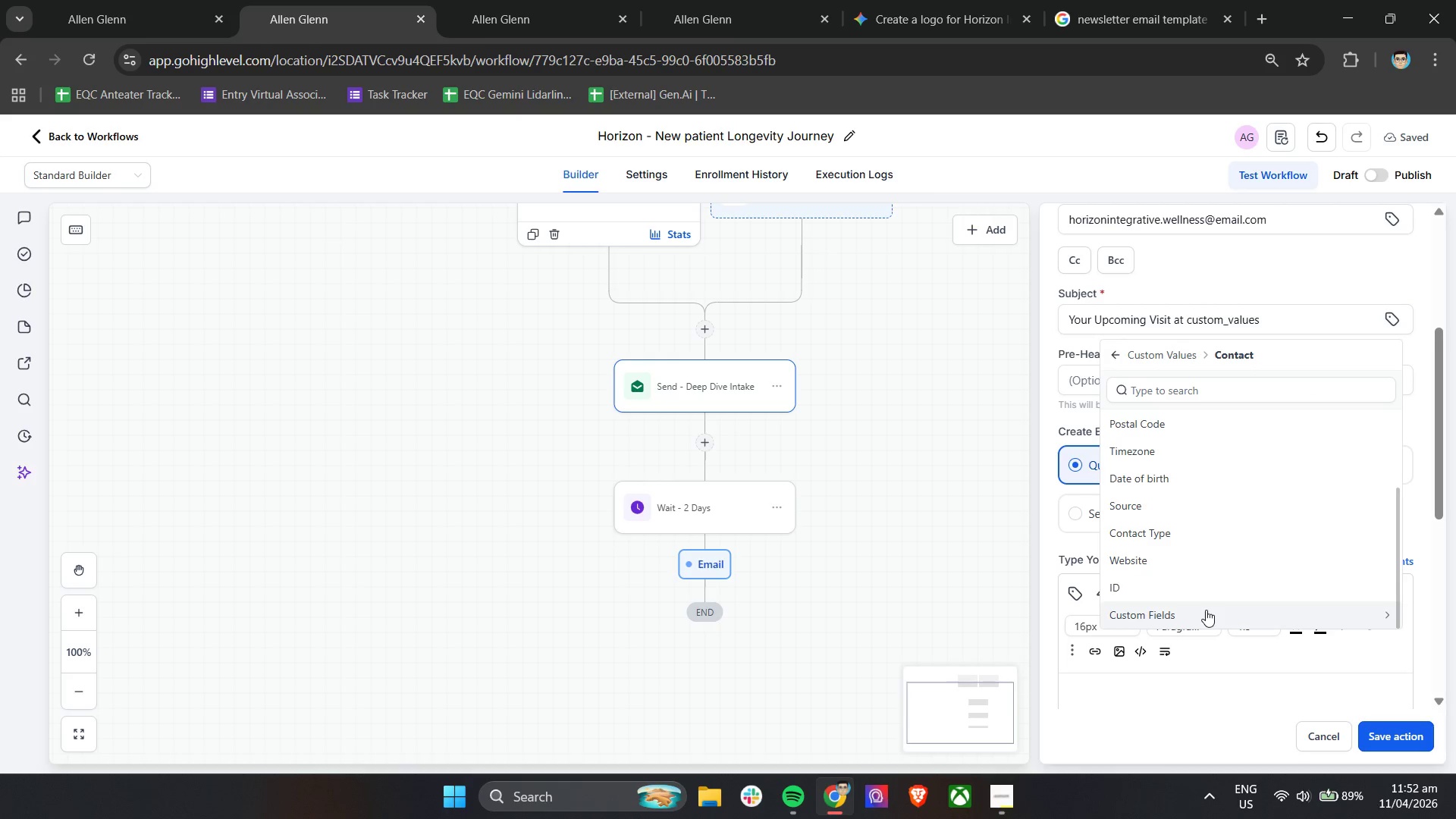 
left_click([1206, 610])
 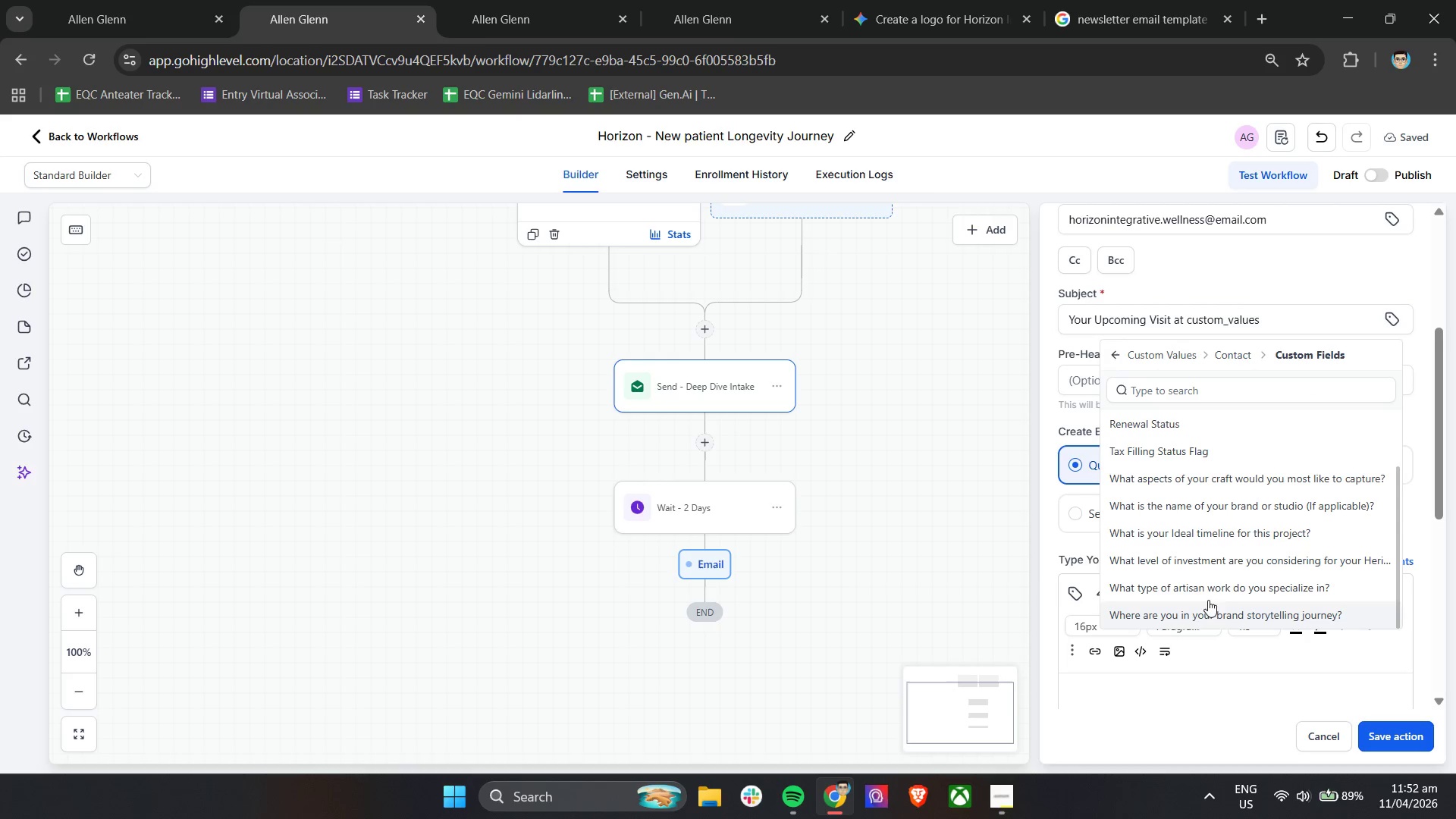 
scroll: coordinate [1225, 559], scroll_direction: down, amount: 15.0
 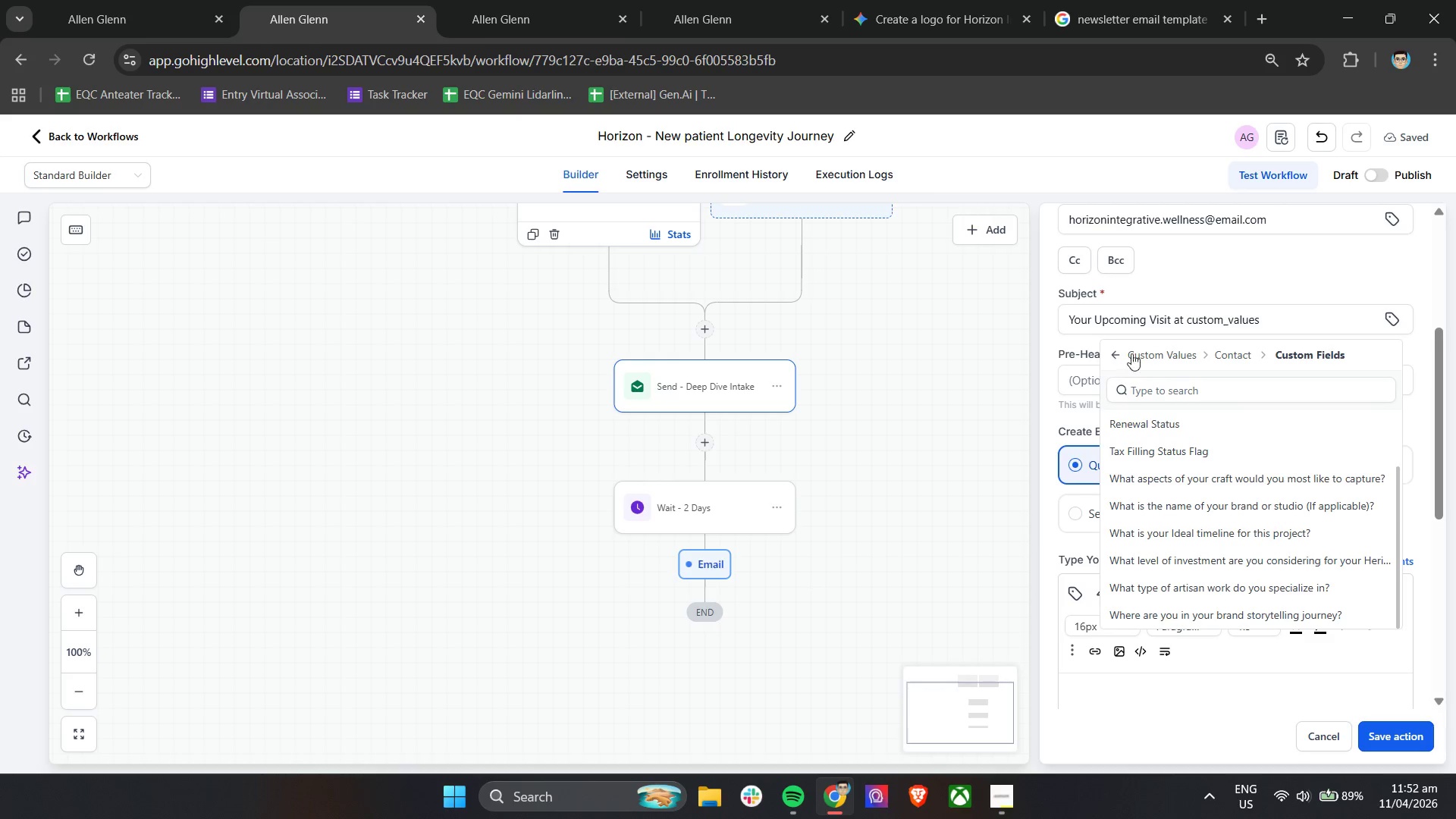 
left_click([1166, 357])
 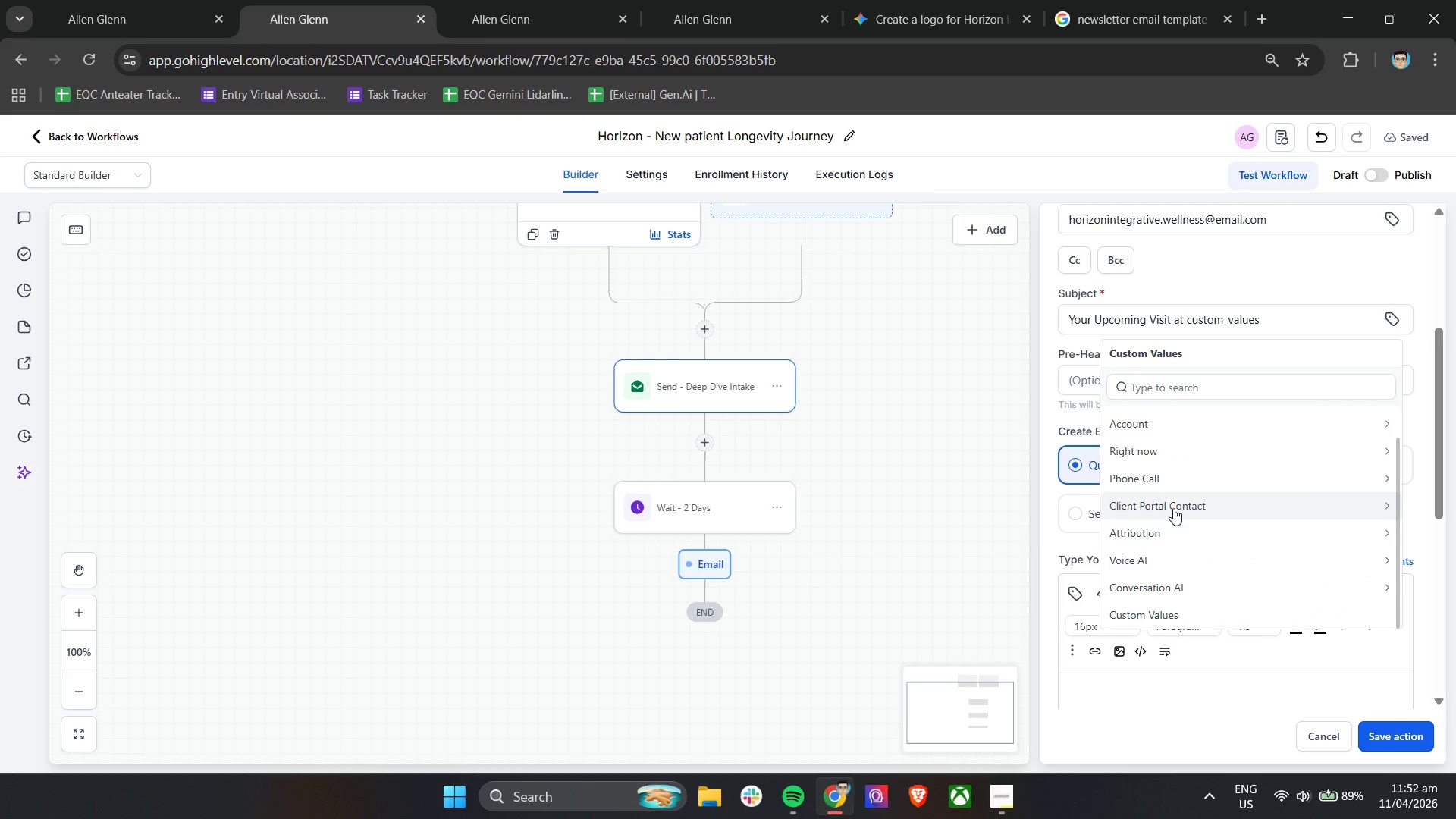 
scroll: coordinate [1229, 524], scroll_direction: down, amount: 6.0
 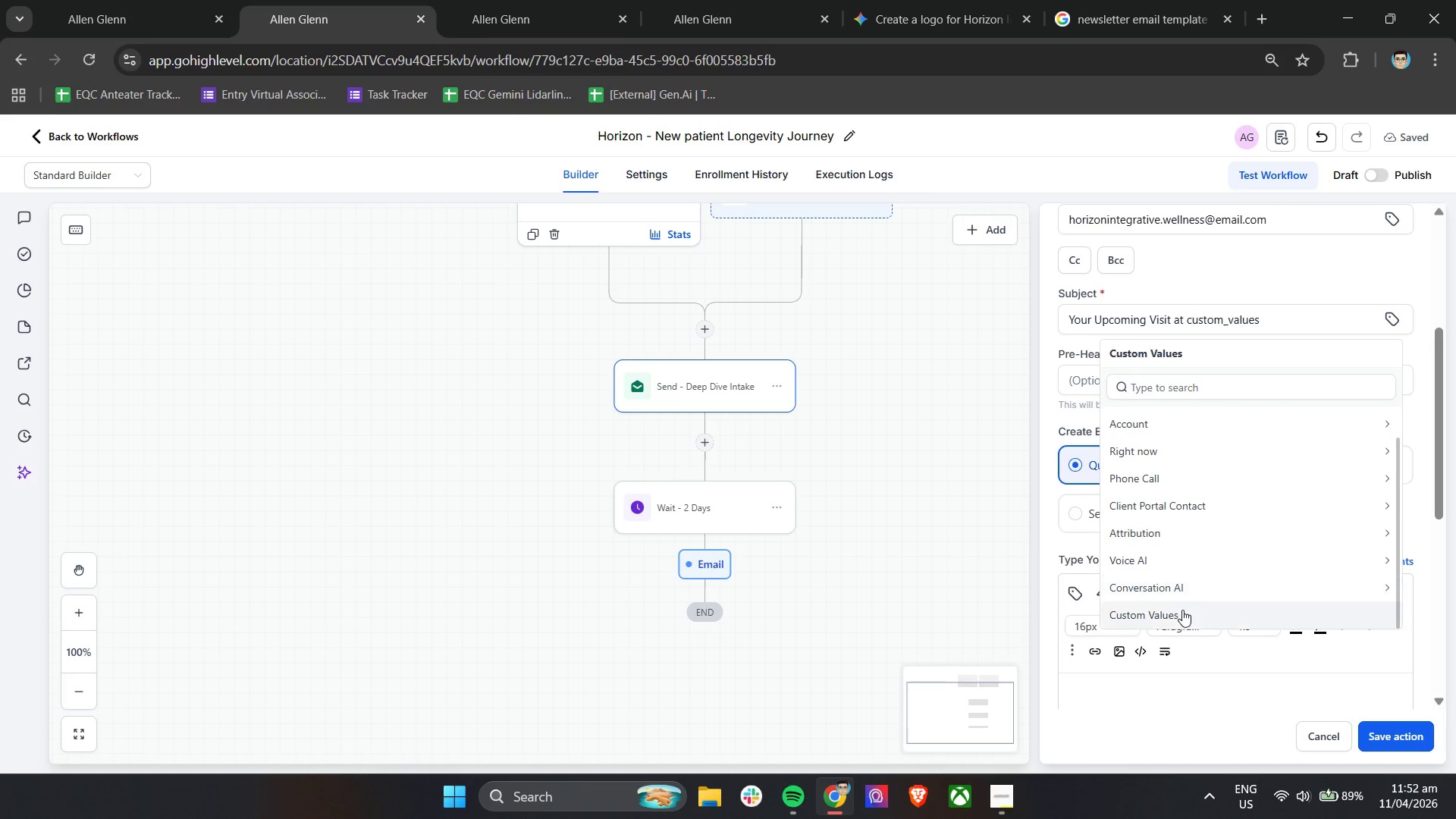 
left_click([1182, 610])
 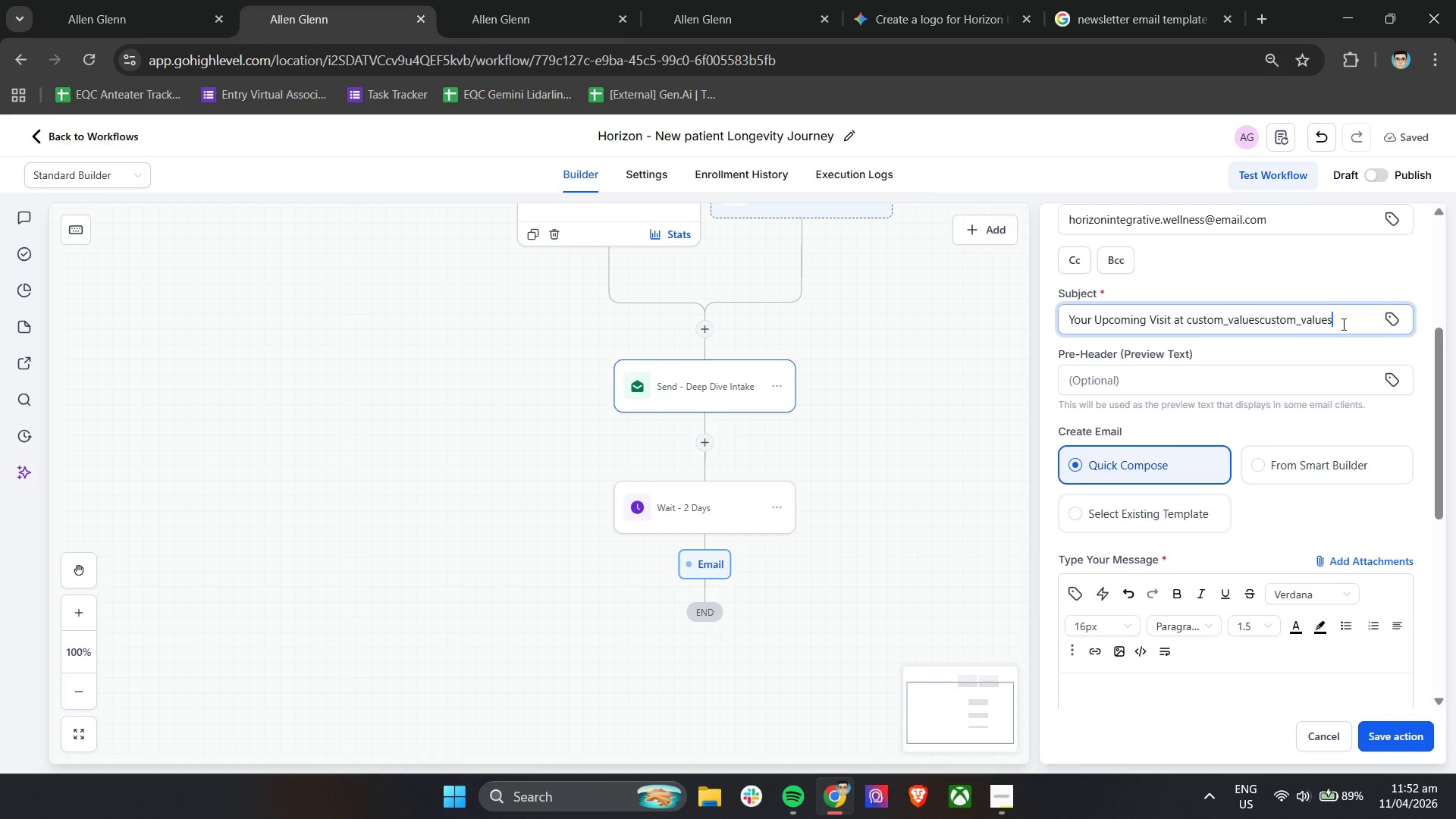 
left_click_drag(start_coordinate=[1343, 322], to_coordinate=[1188, 326])
 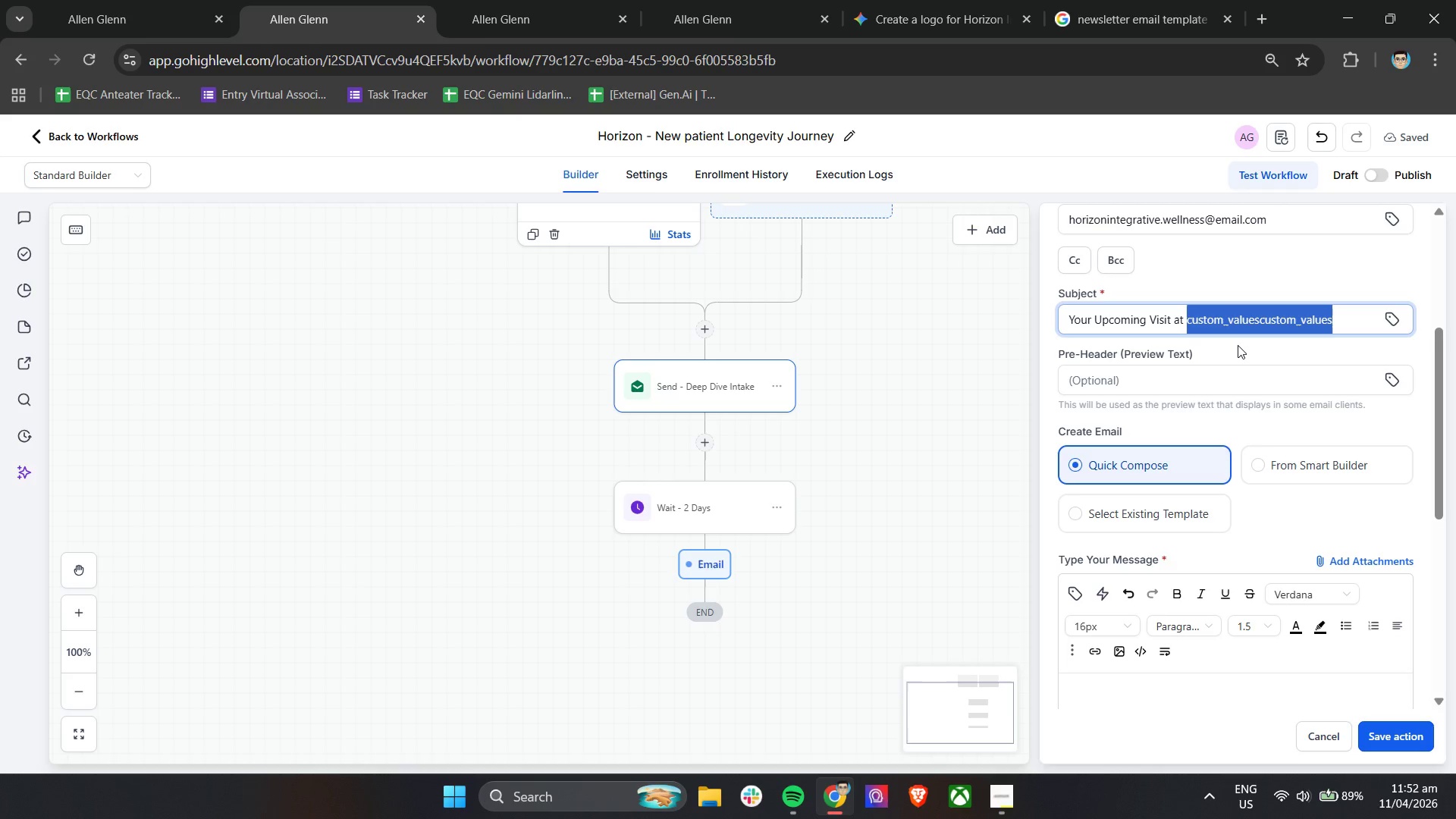 
key(Backspace)
type({{custom)
 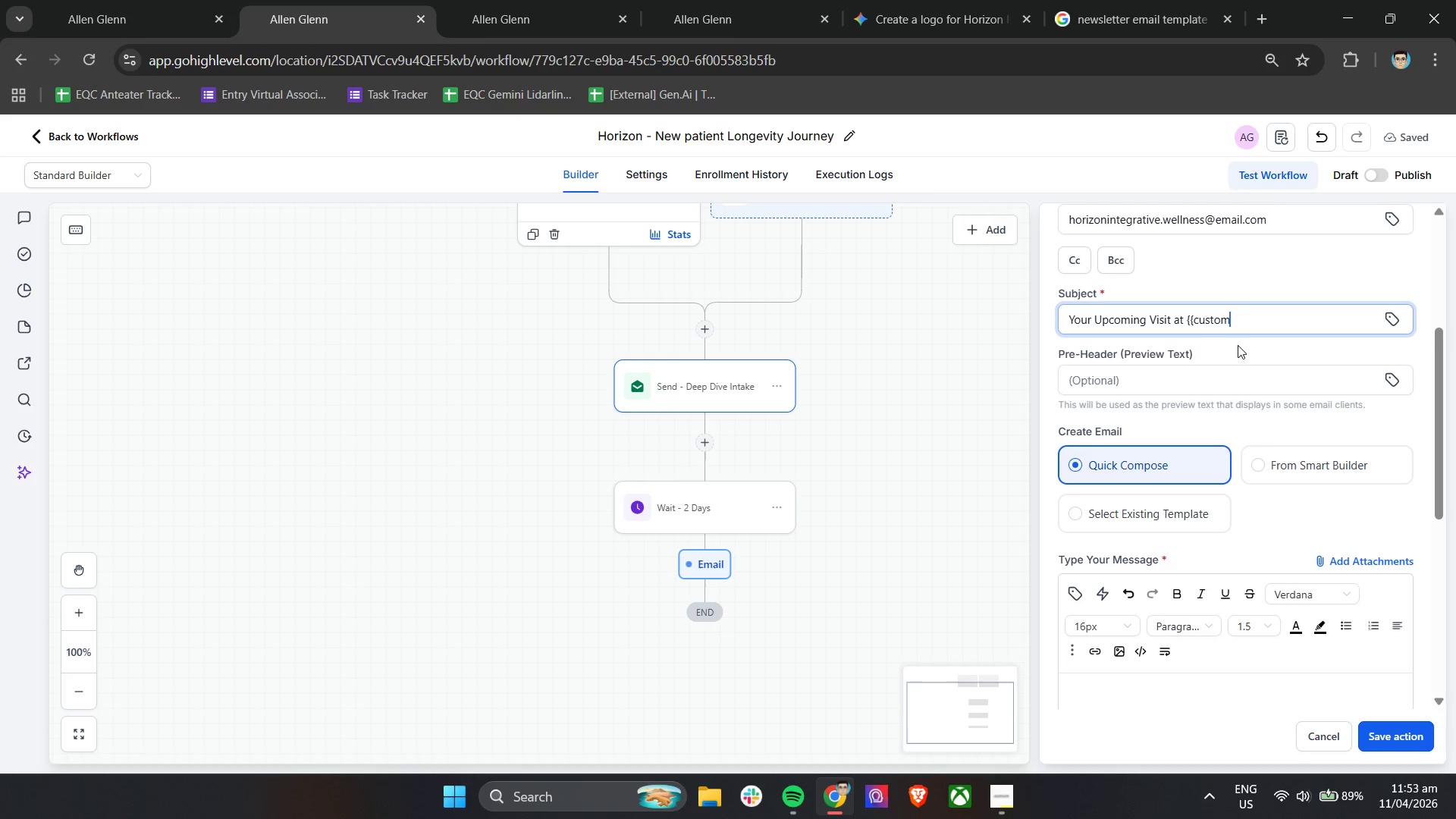 
type(_values.c;inic)
key(Backspace)
key(Backspace)
key(Backspace)
key(Backspace)
key(Backspace)
type(linicn)
key(Backspace)
 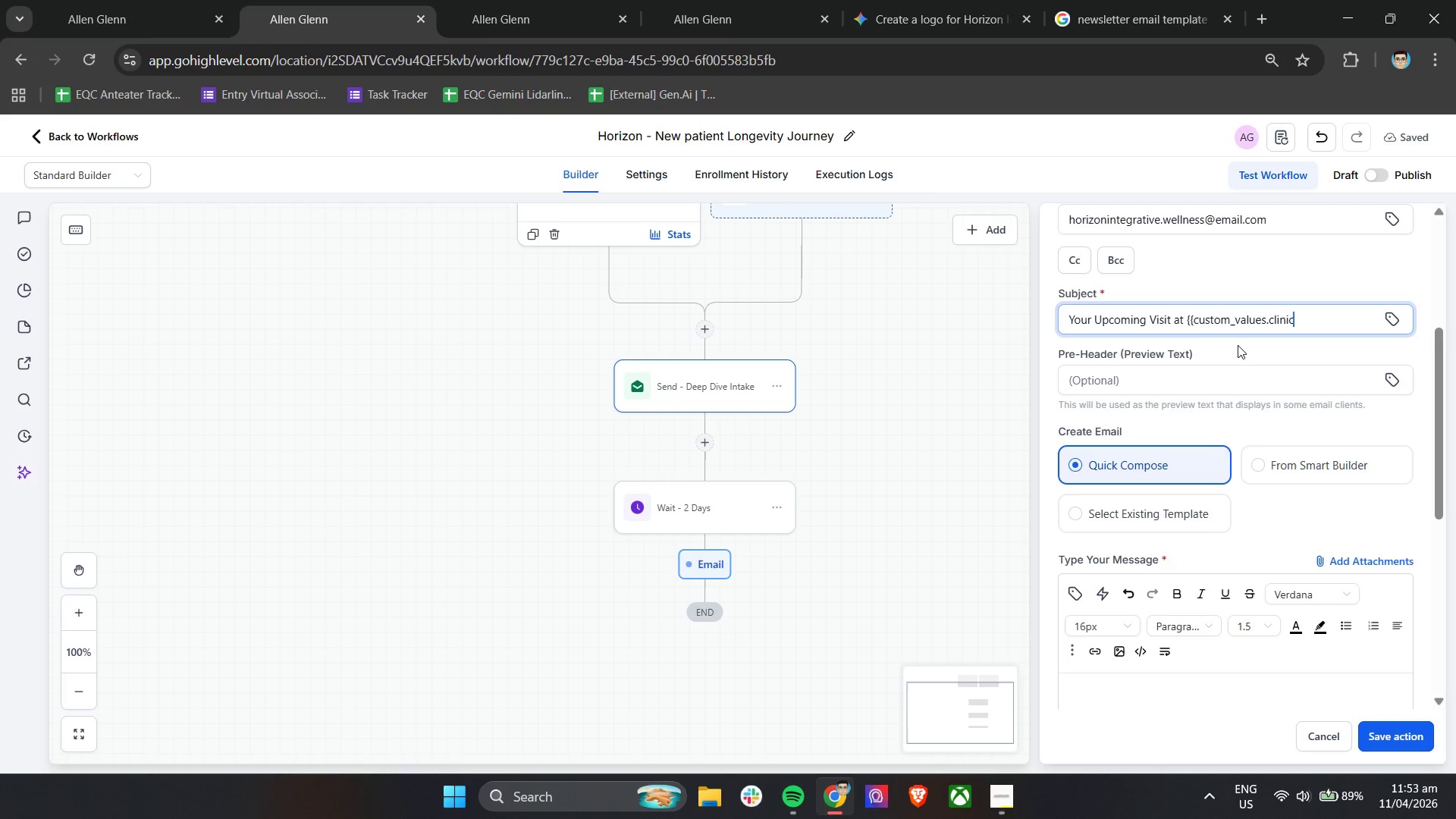 
type(_name}})
 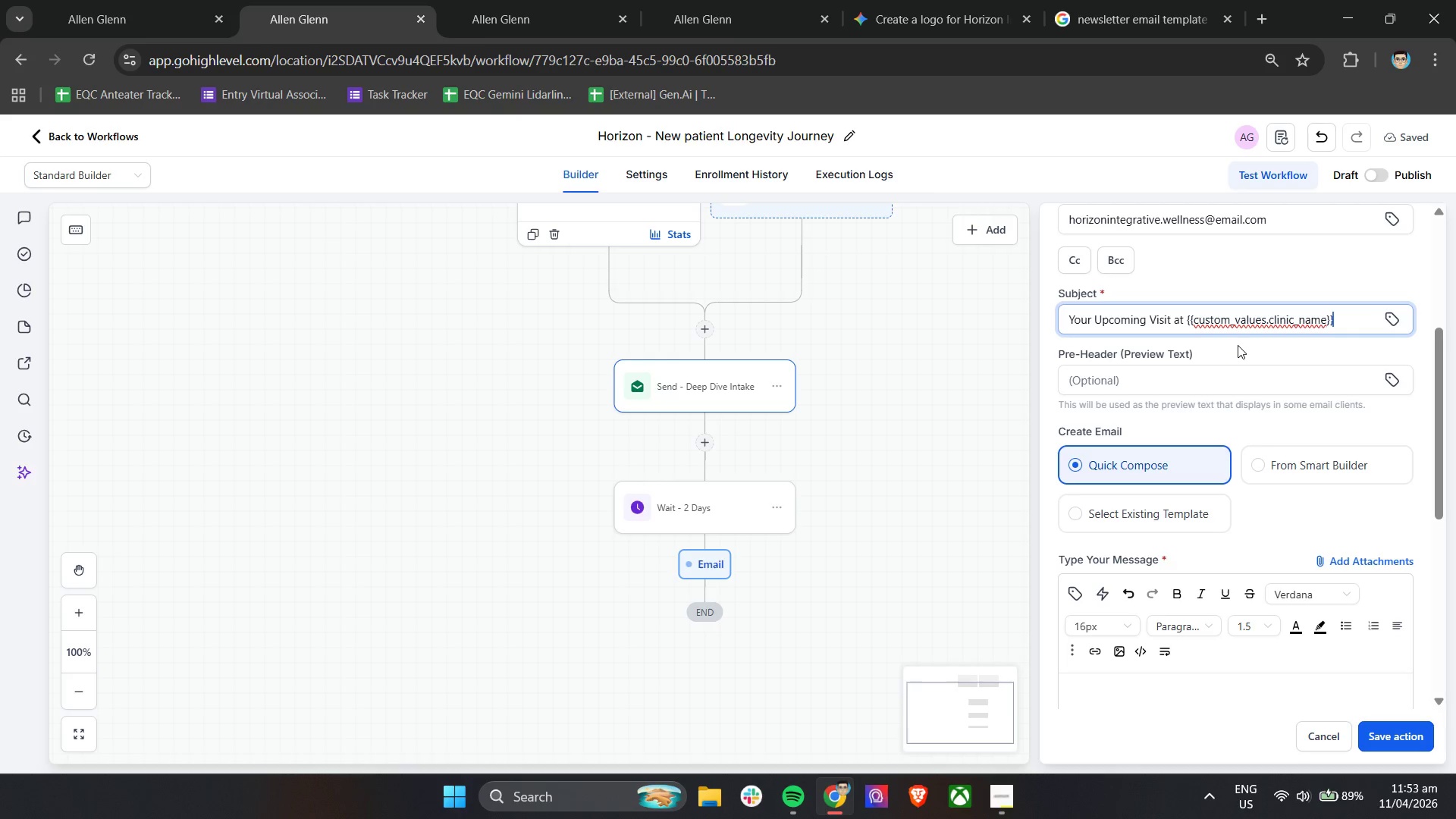 
left_click([1251, 327])
 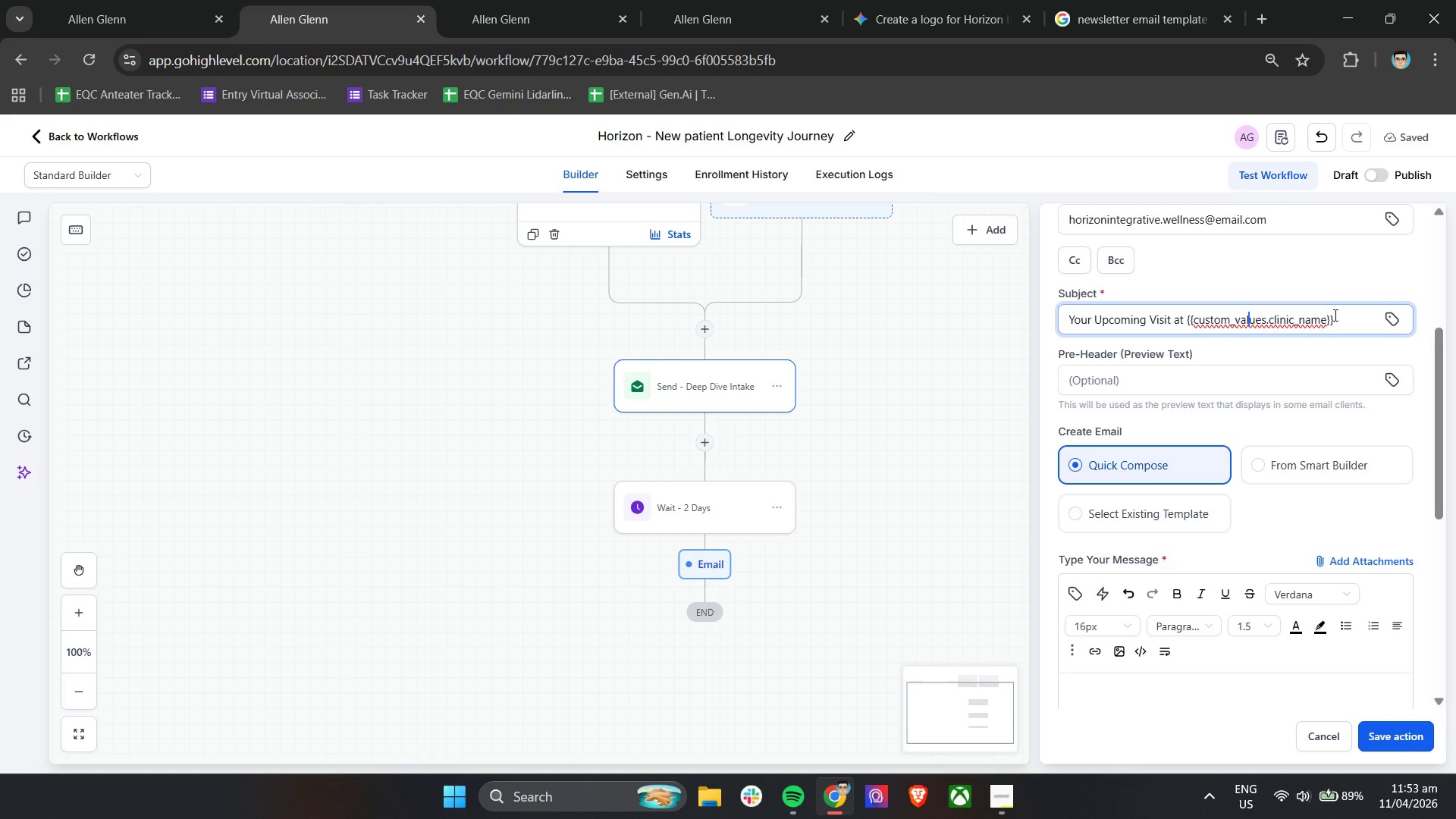 
left_click([1391, 322])
 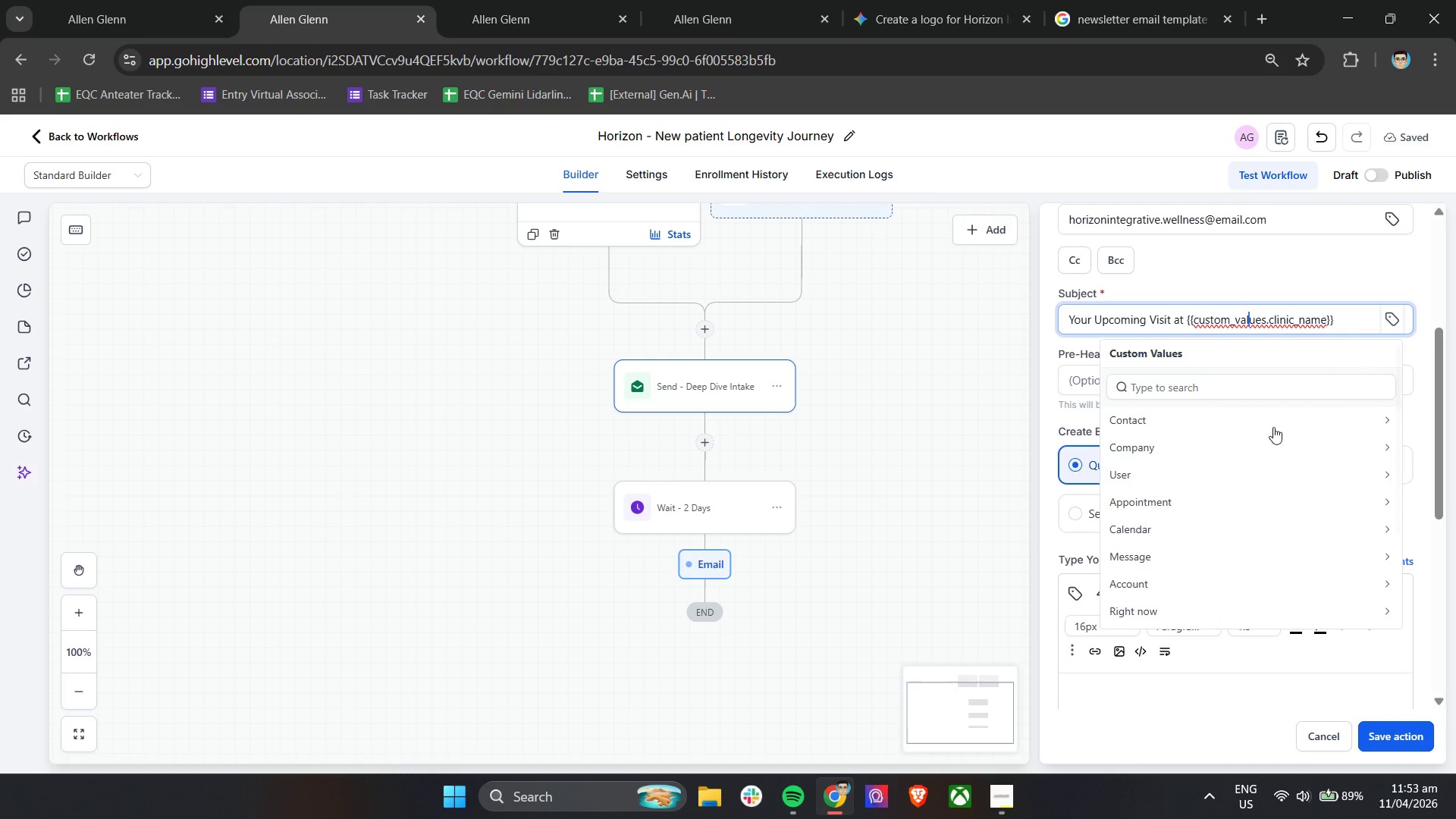 
scroll: coordinate [1192, 583], scroll_direction: down, amount: 9.0
 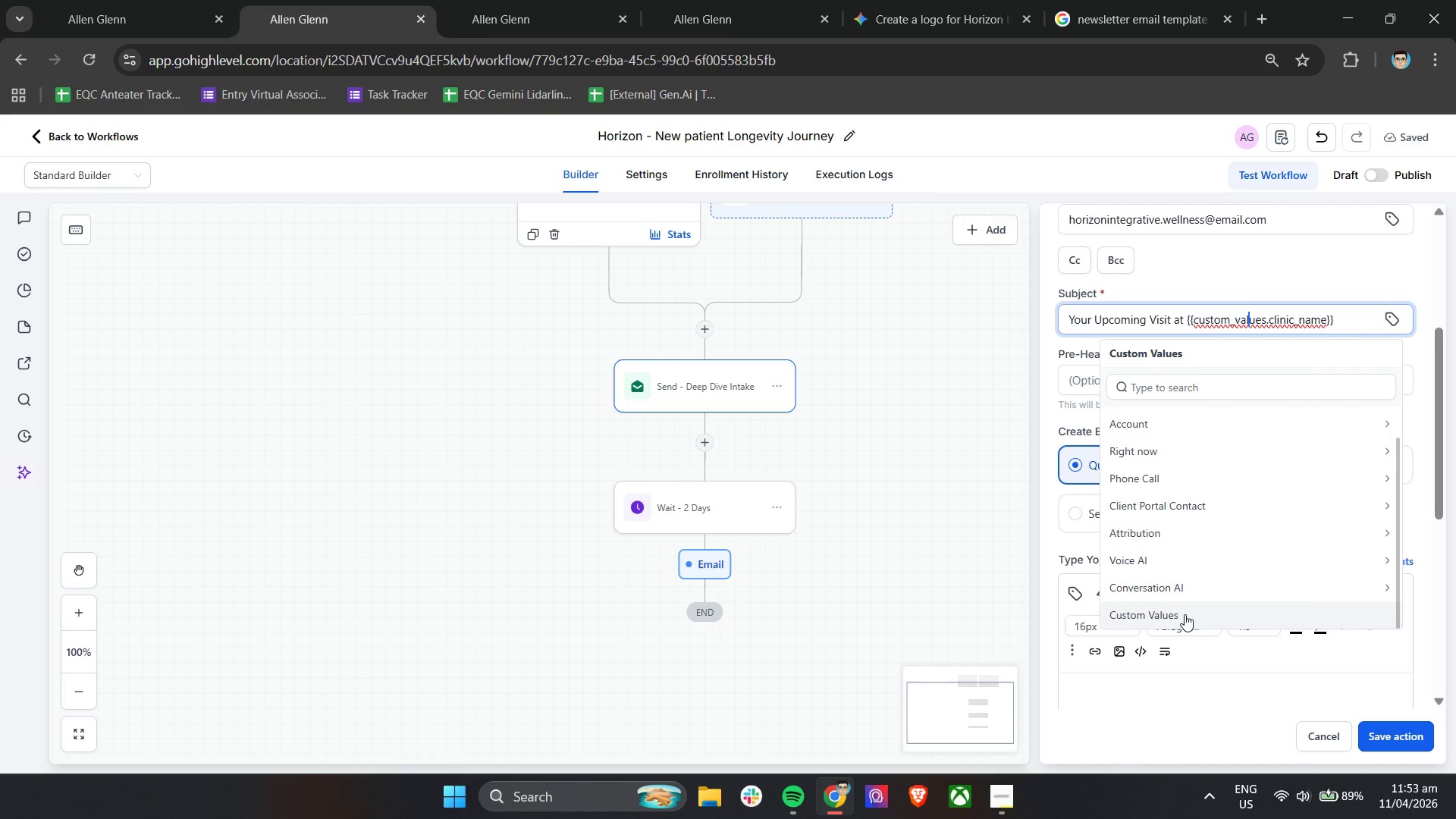 
left_click([1185, 614])
 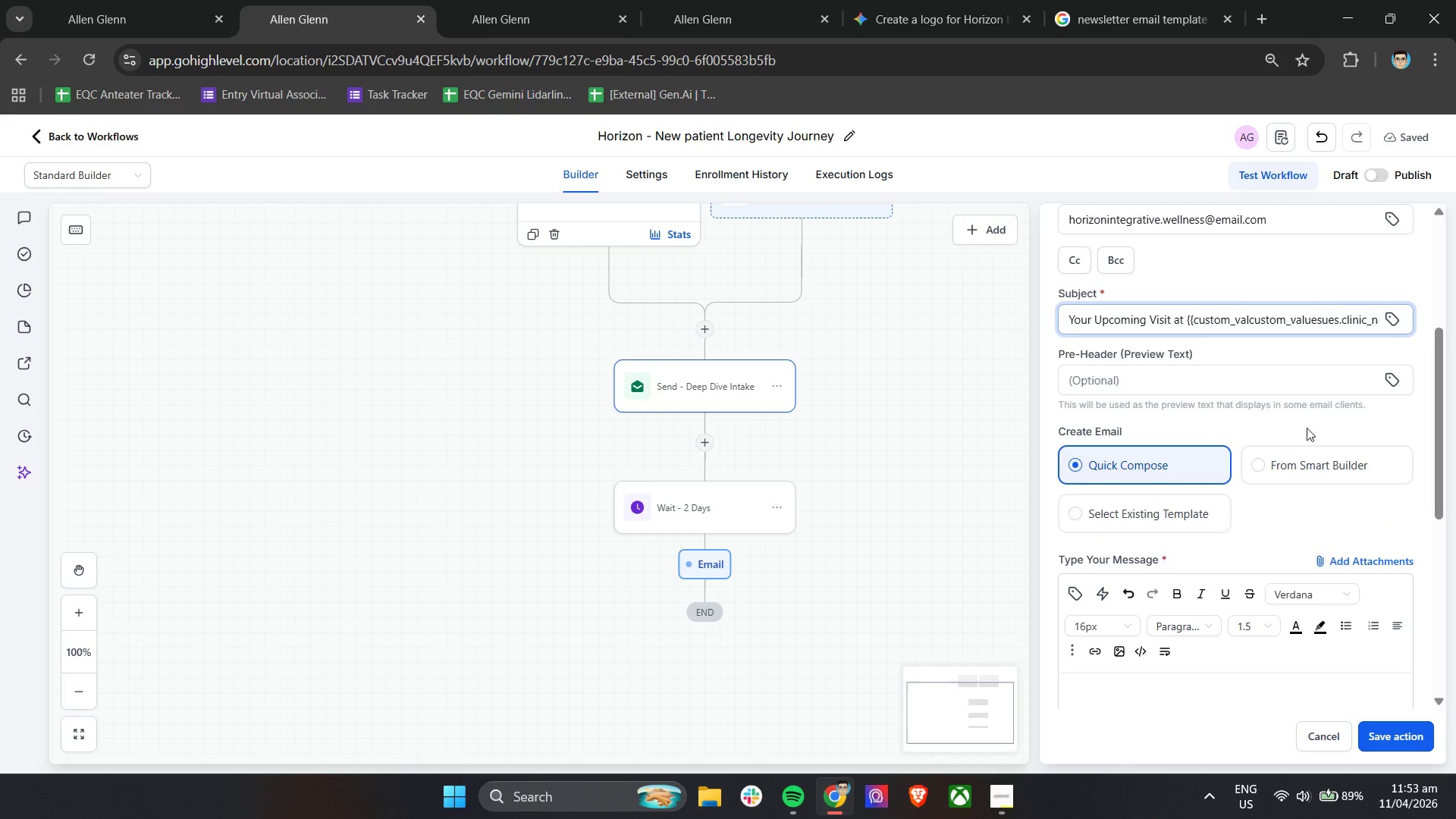 
key(Control+Z)
 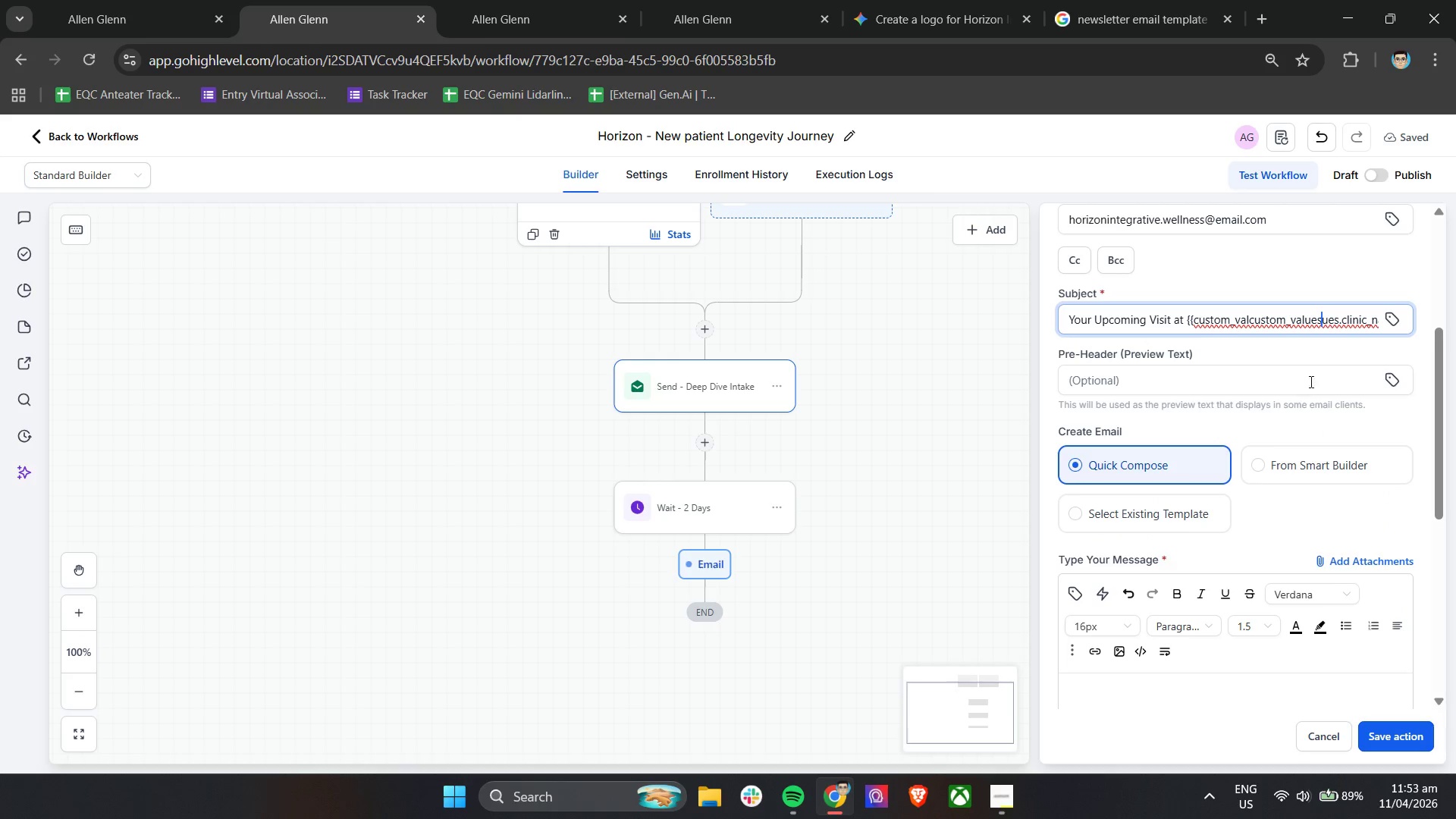 
key(Control+Z)
 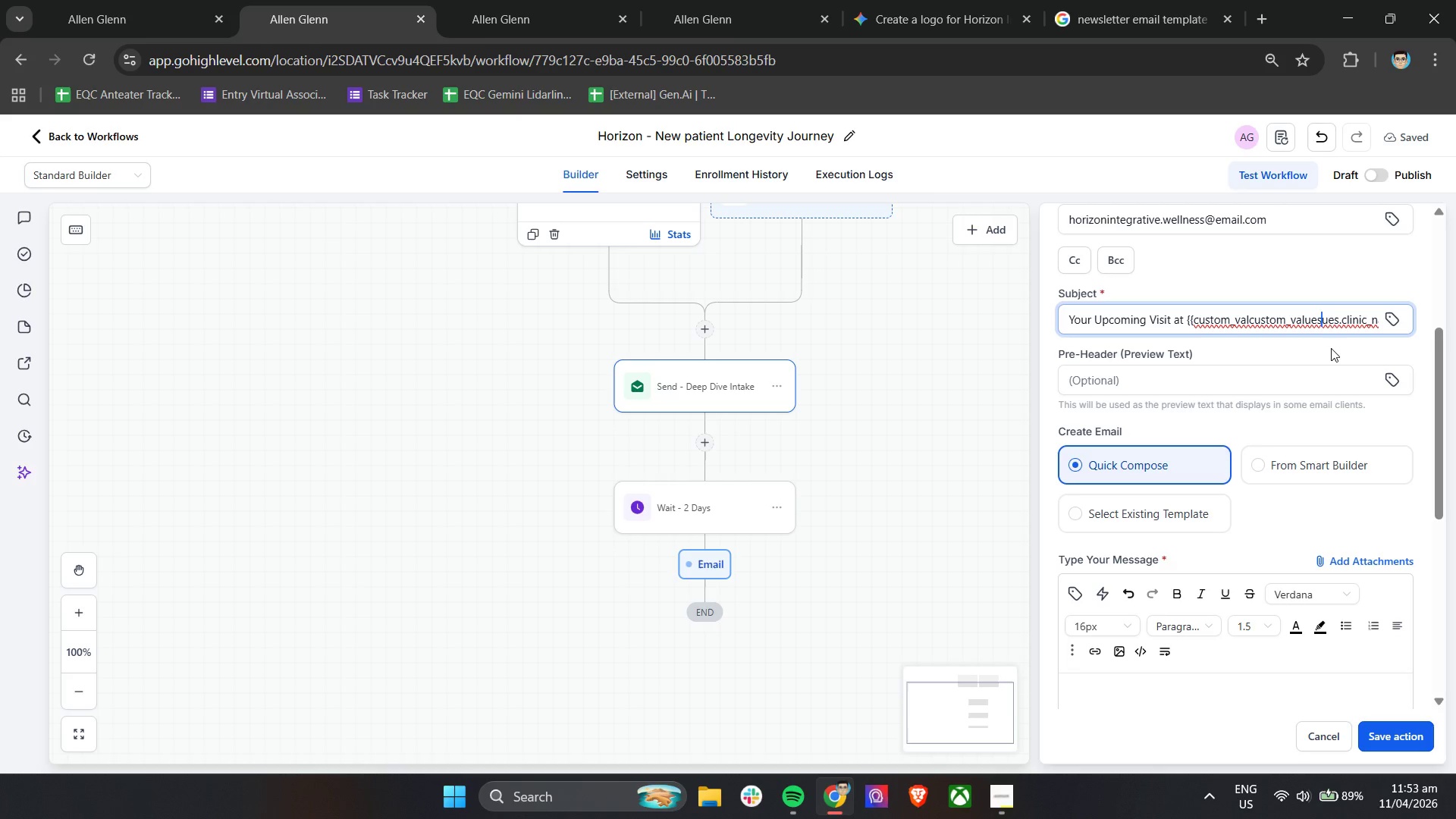 
hold_key(key=ShiftLeft, duration=1.34)
scroll: coordinate [1327, 325], scroll_direction: down, amount: 4.0
 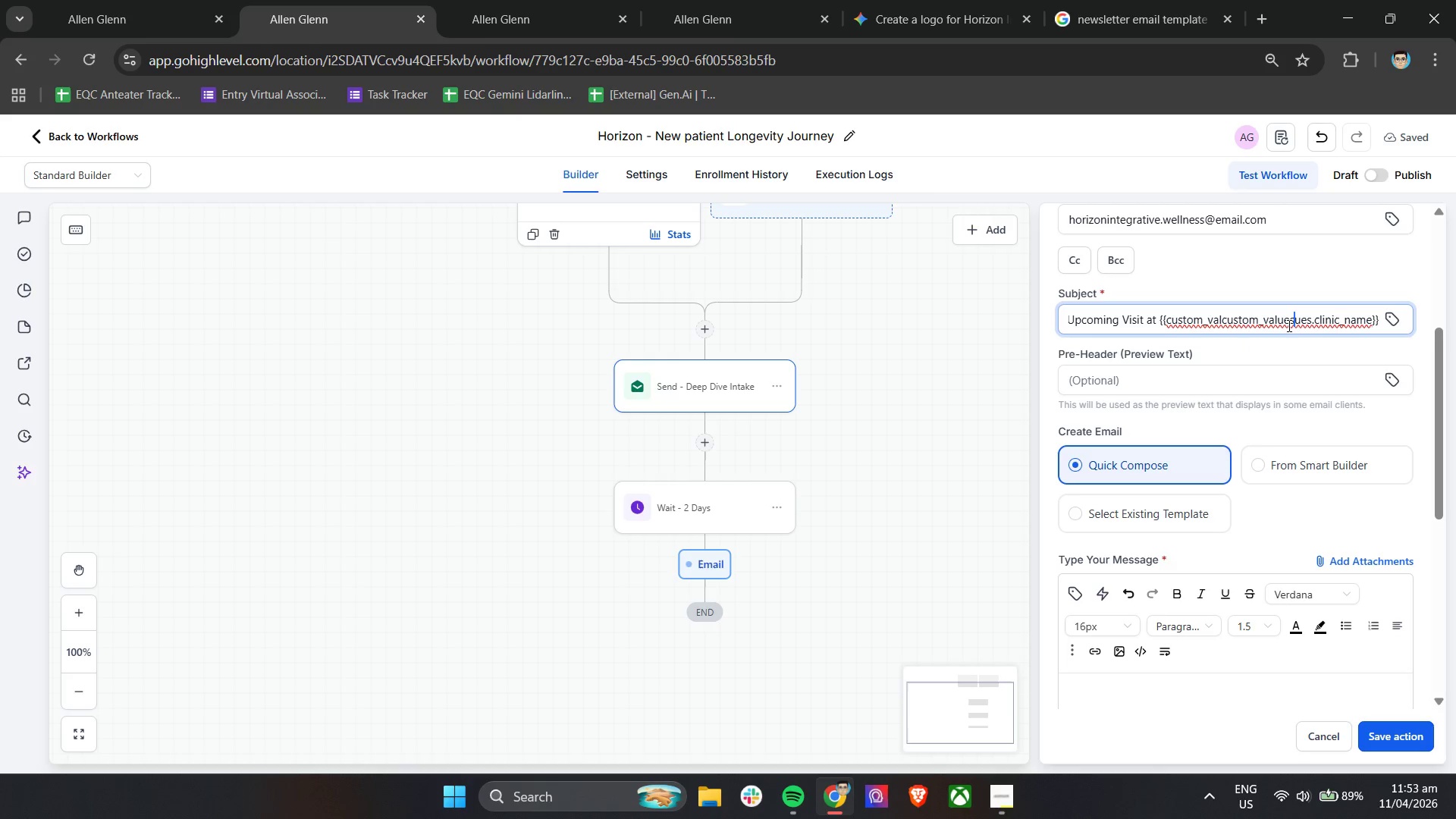 
key(Control+ControlLeft)
 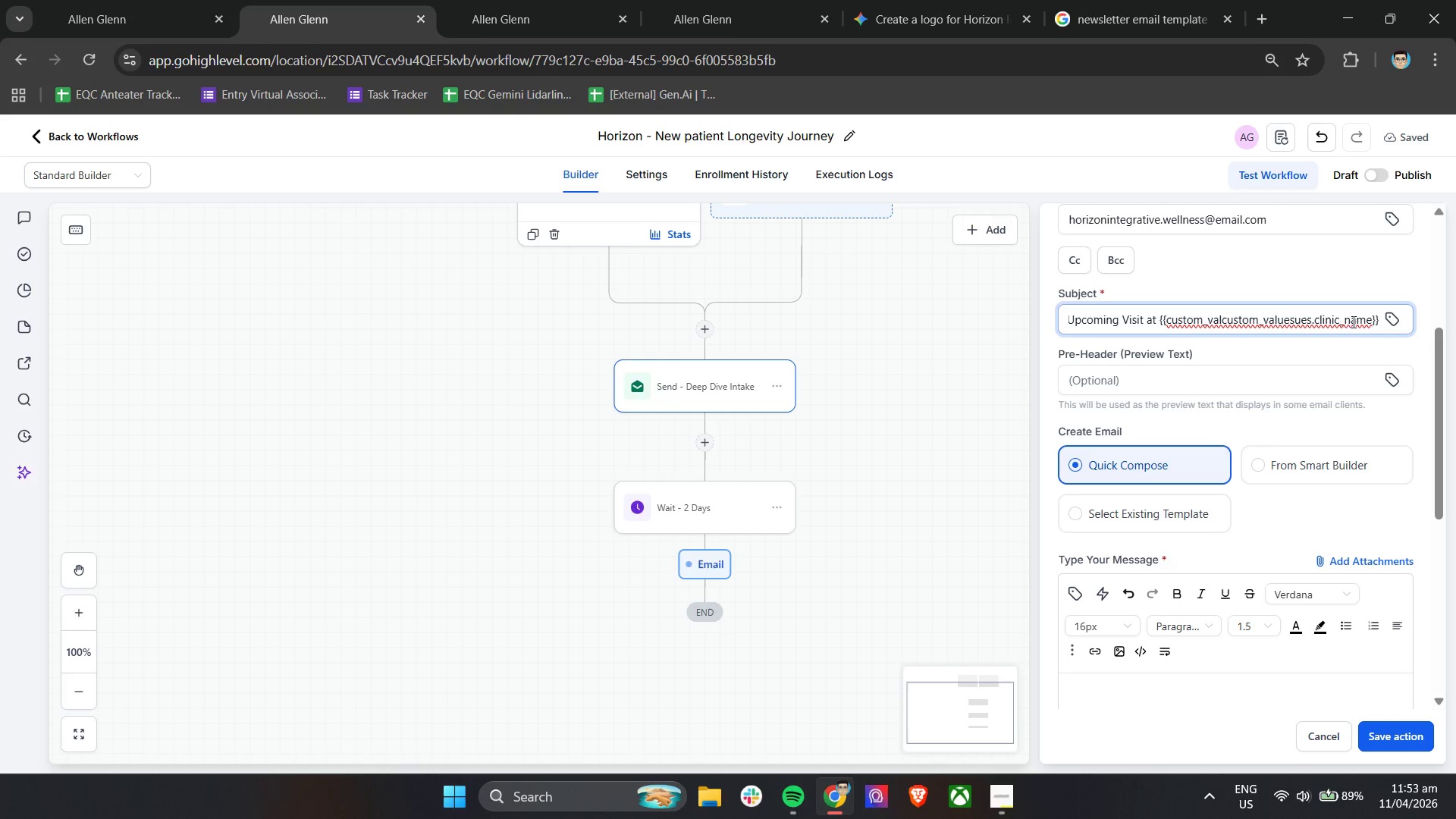 
left_click([1363, 322])
 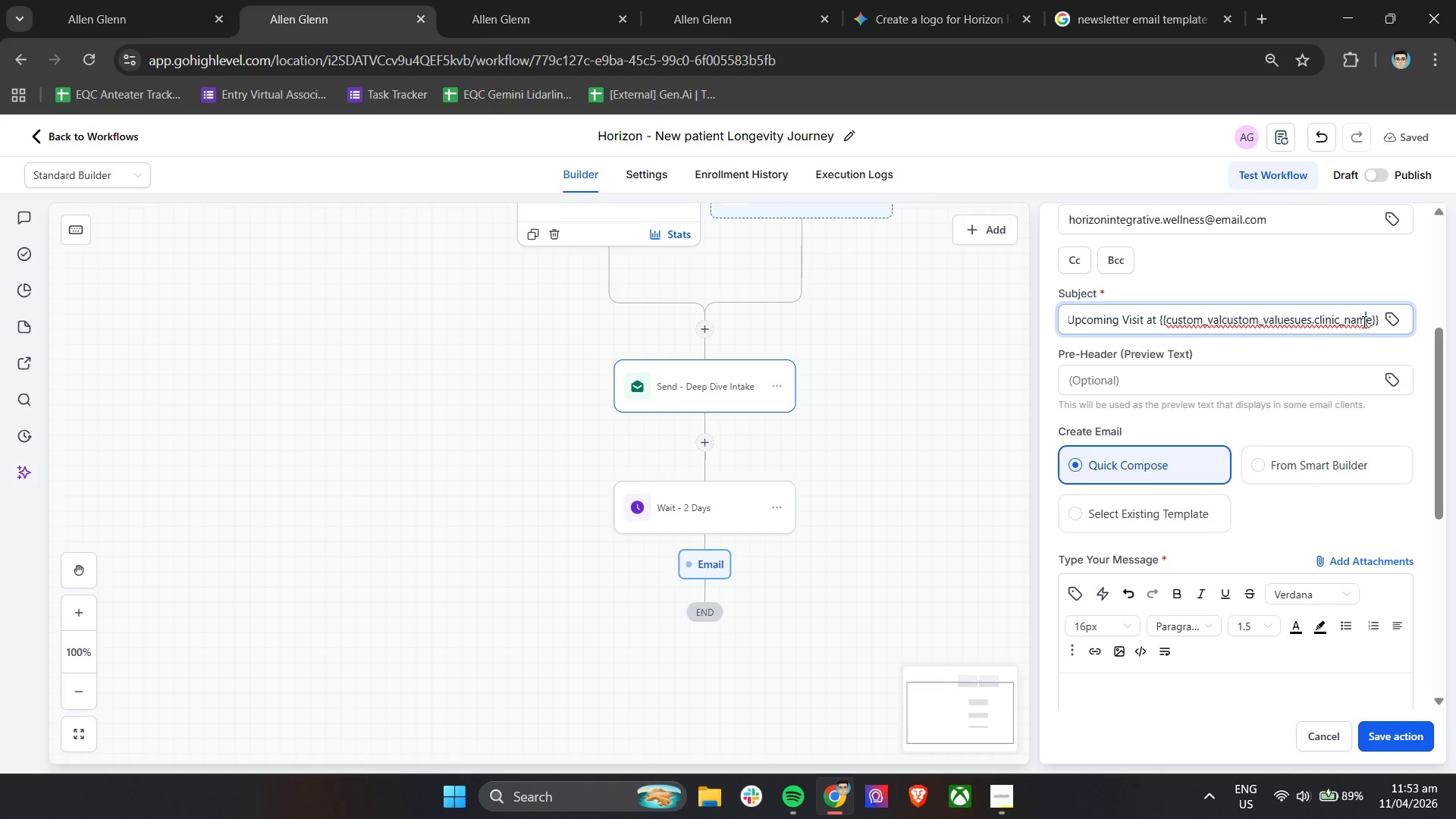 
key(Control+A)
 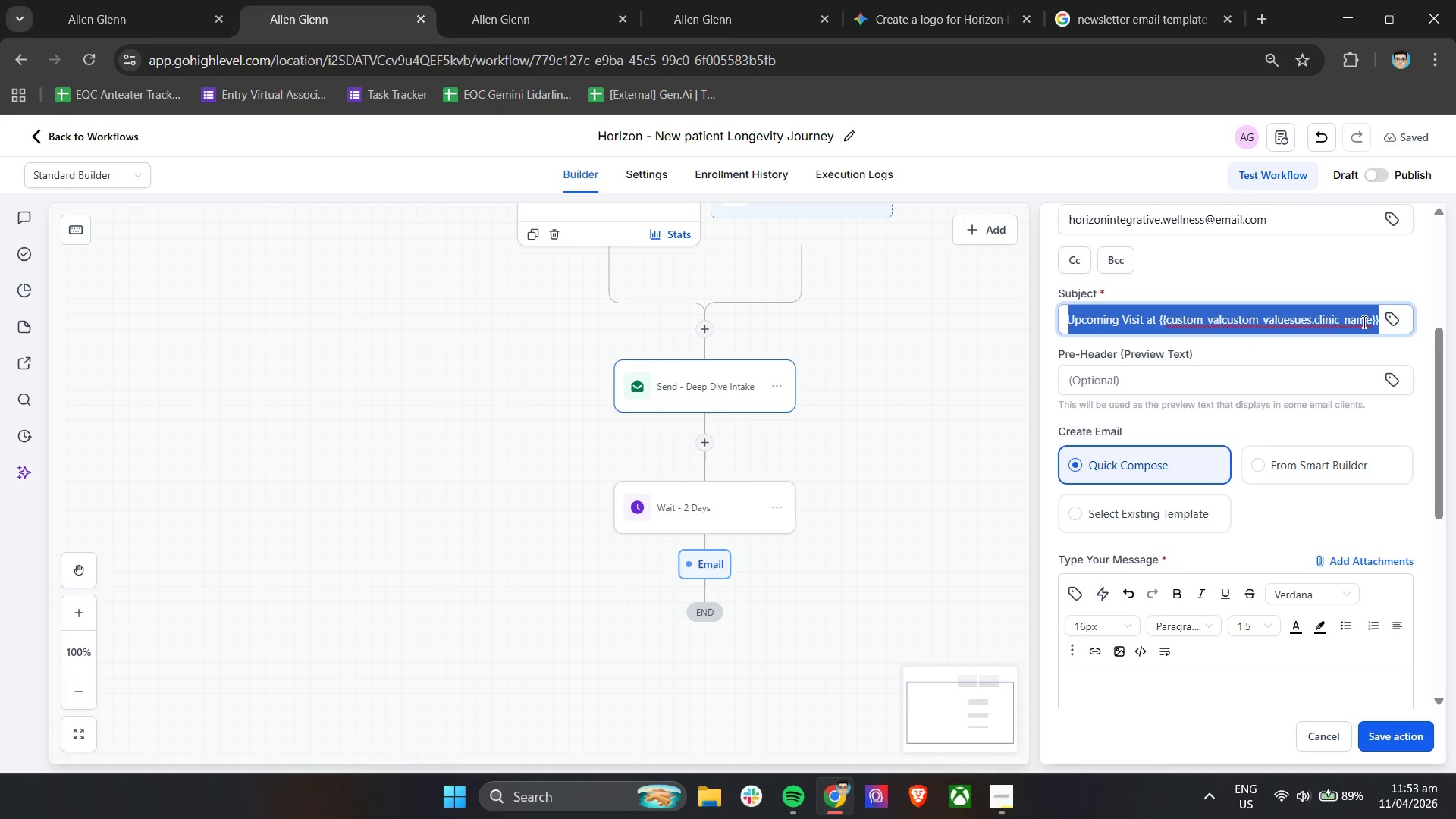 
left_click([1363, 322])
 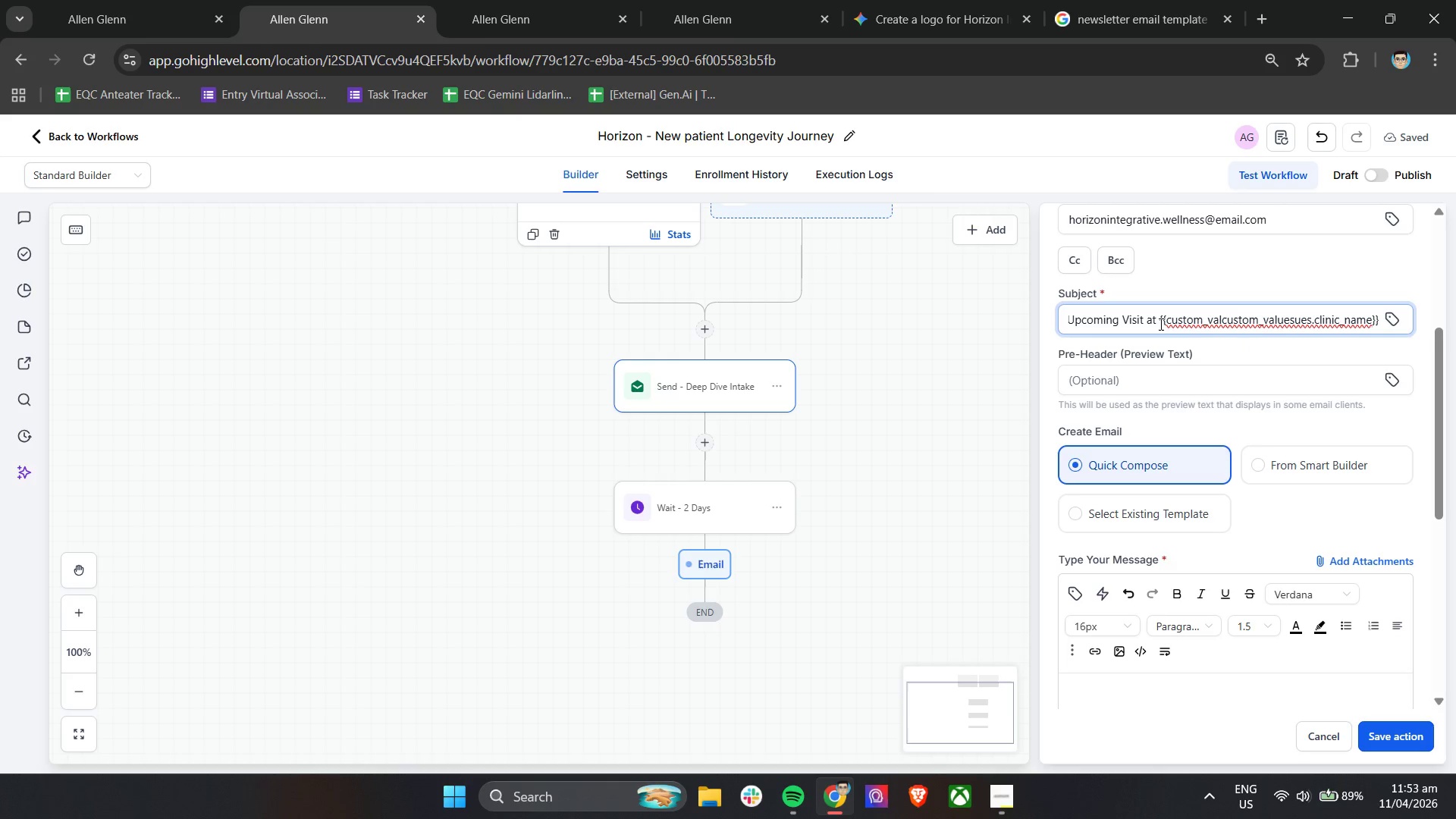 
left_click_drag(start_coordinate=[1158, 323], to_coordinate=[1436, 325])
 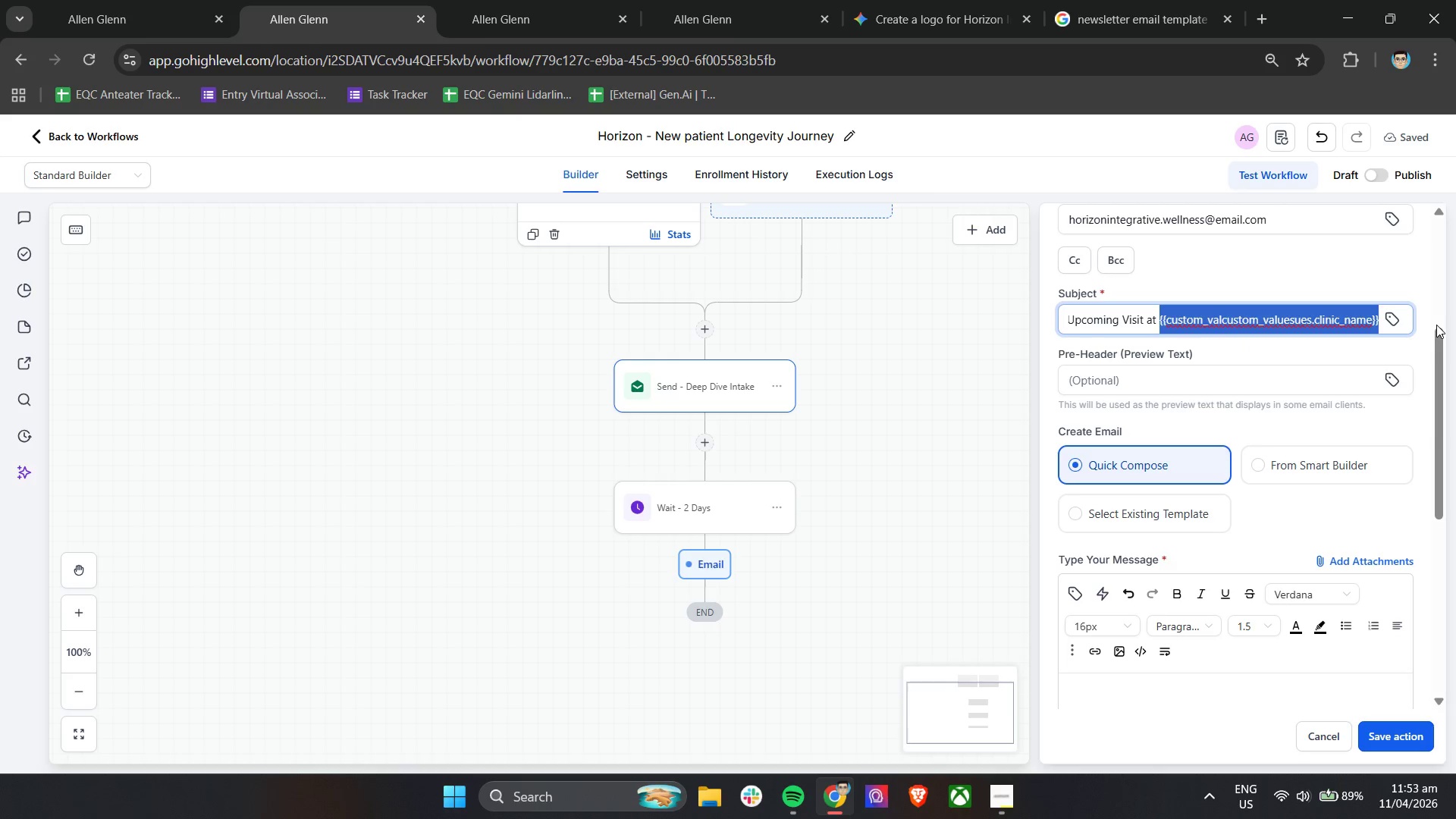 
key(Backspace)
type({{custom)
 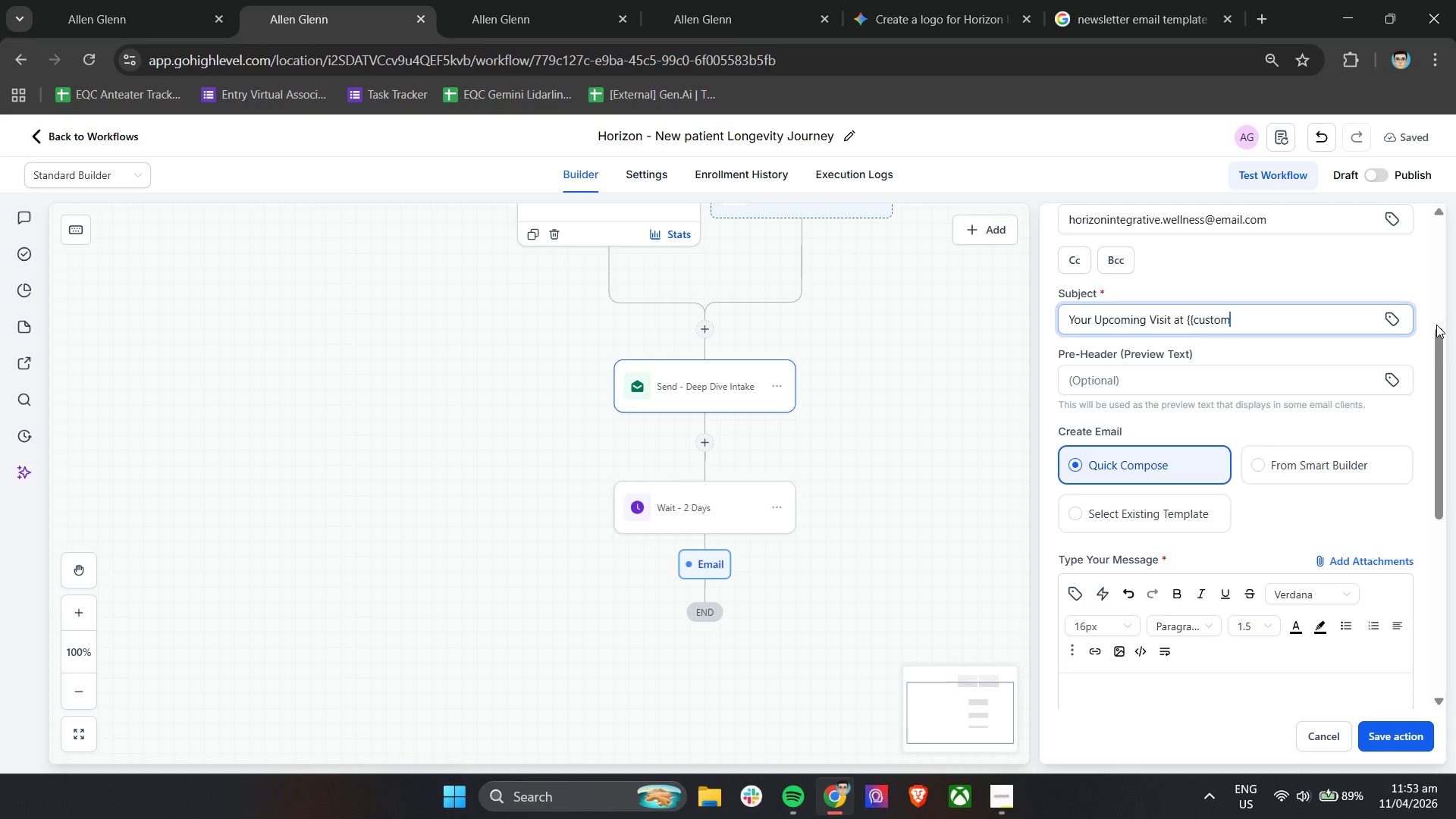 
type(_value)
key(Backspace)
type(s)
key(Backspace)
type(es.clinic_name}})
 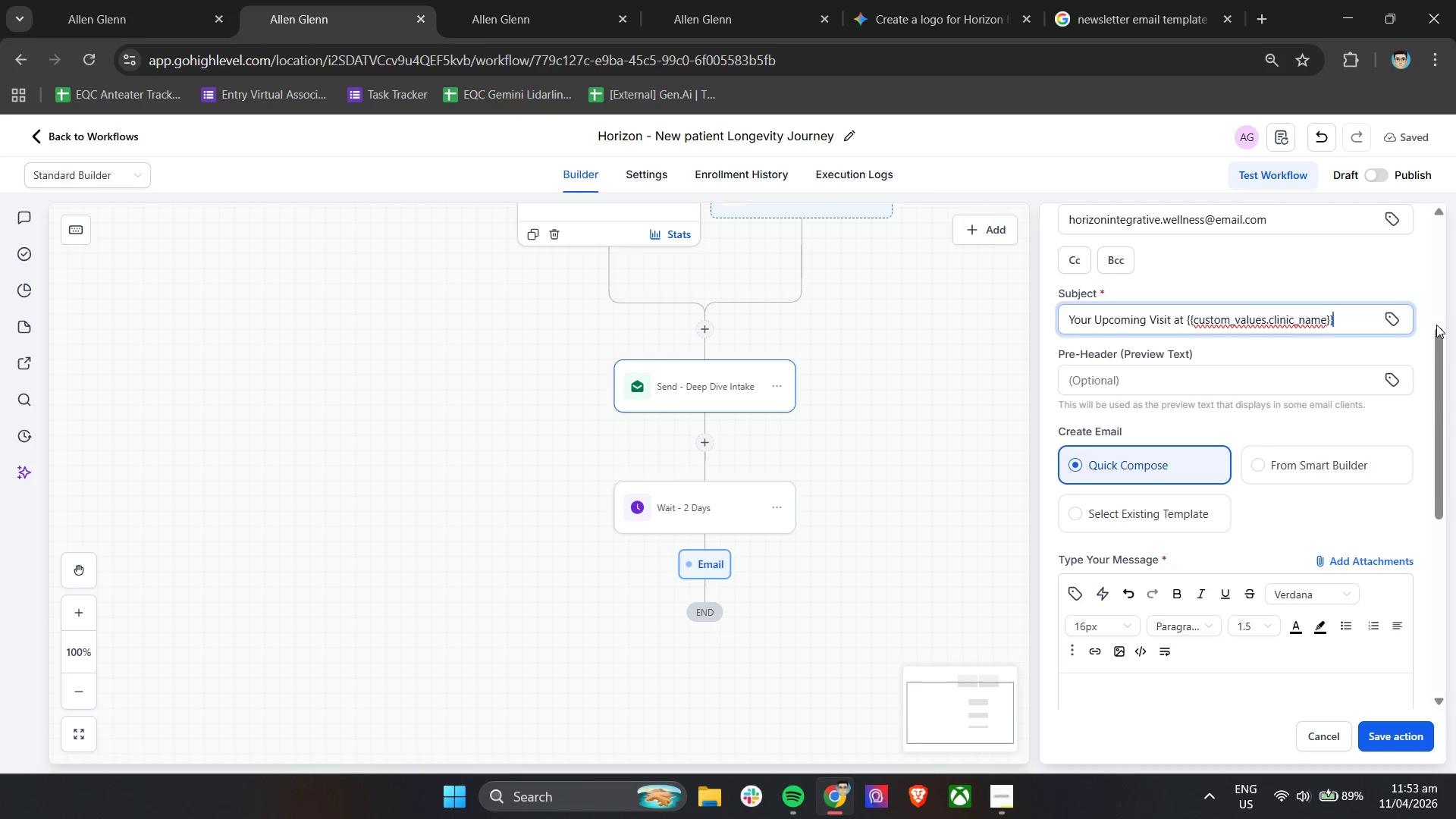 
scroll: coordinate [1169, 579], scroll_direction: down, amount: 3.0
 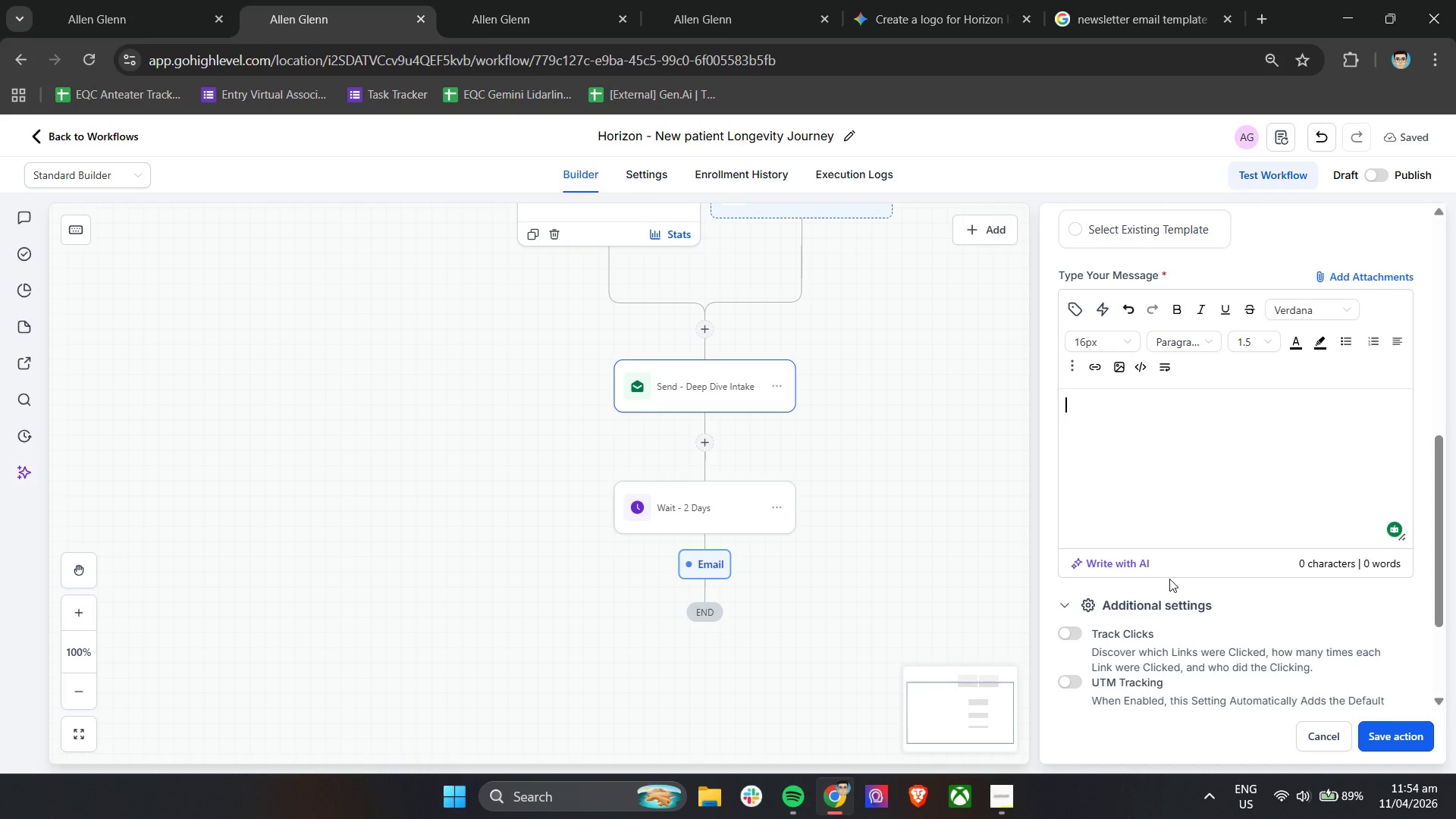 
type(Hu)
key(Backspace)
type(i )
 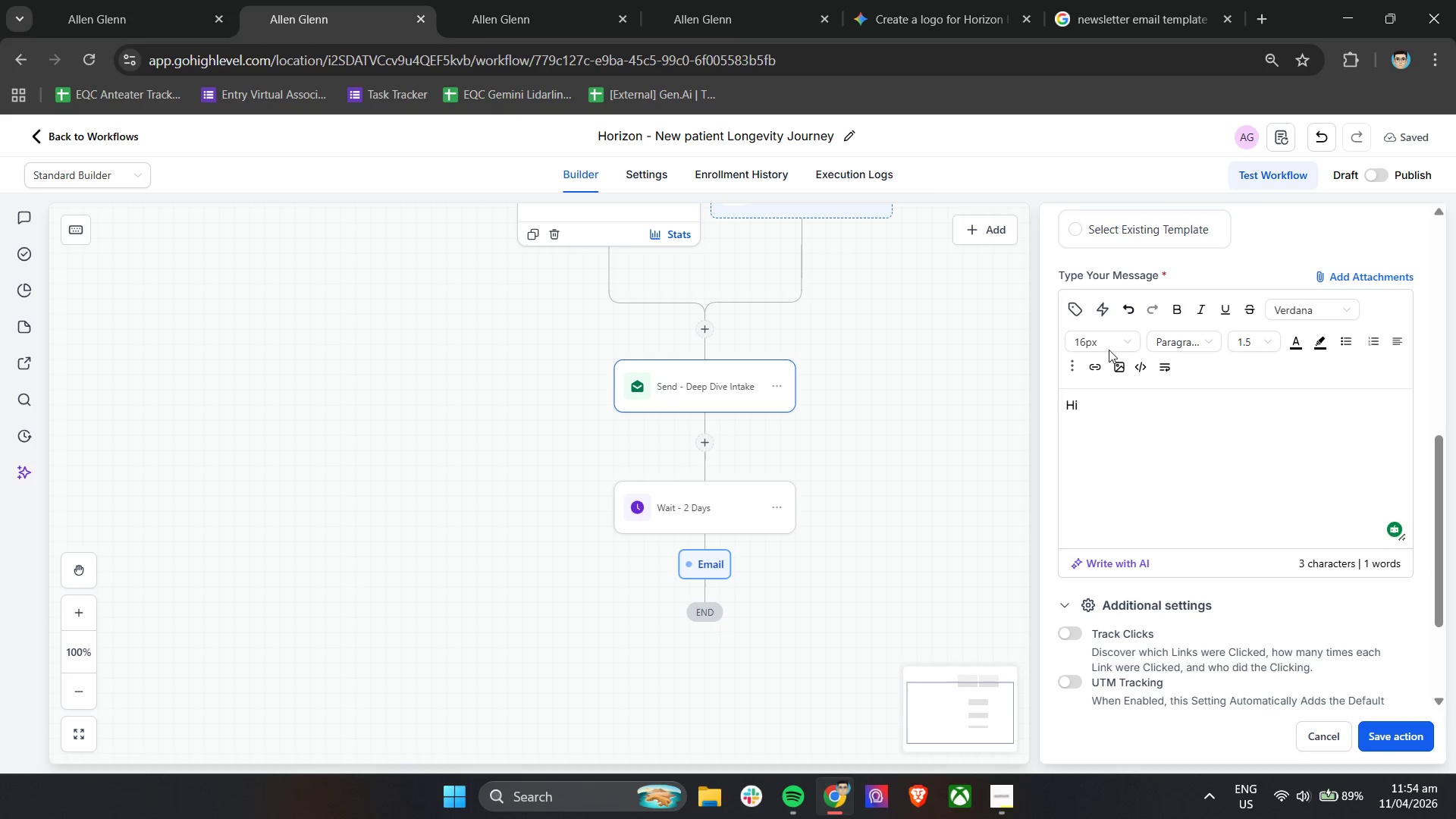 
left_click([1072, 304])
 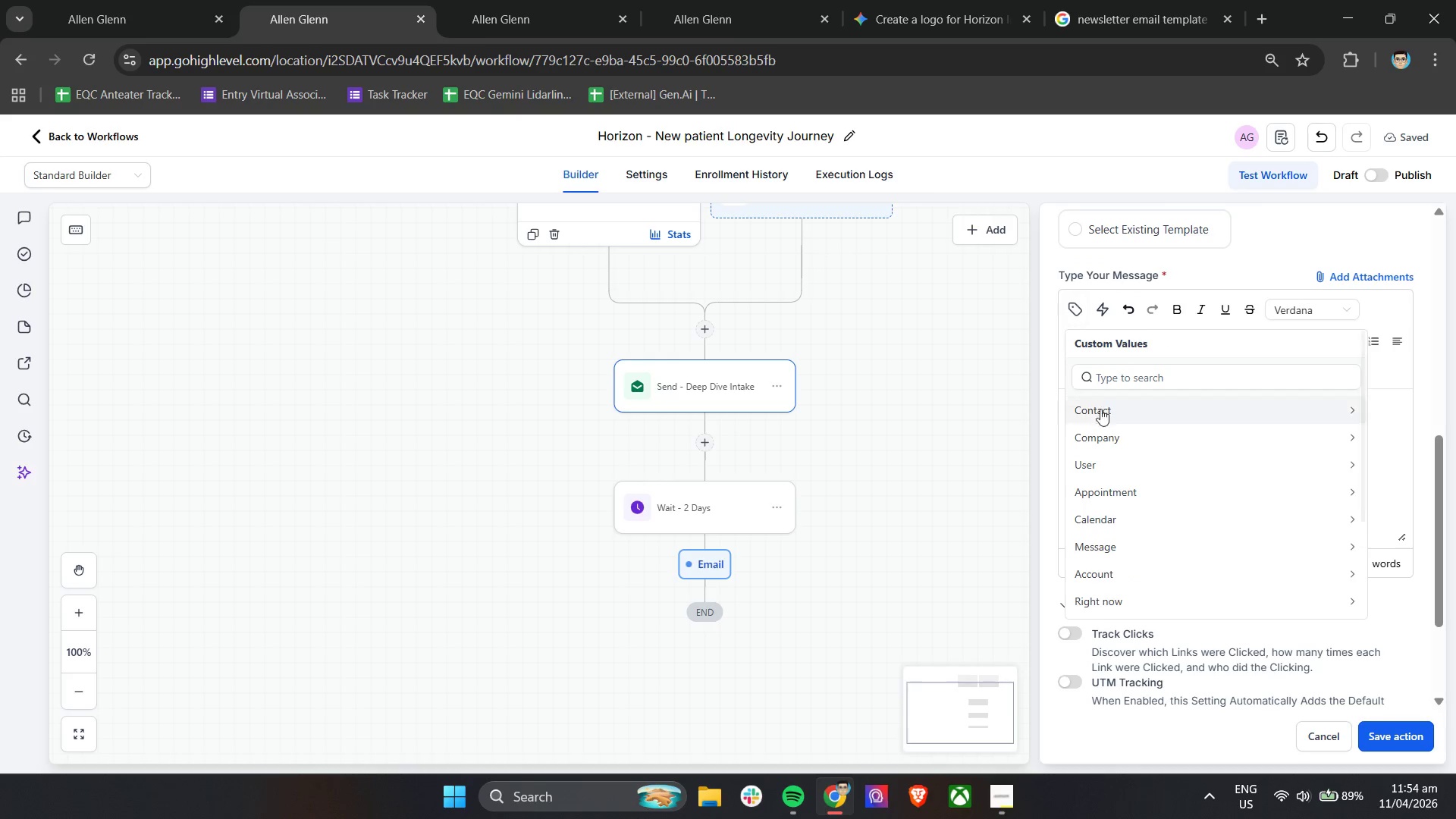 
left_click([1106, 422])
 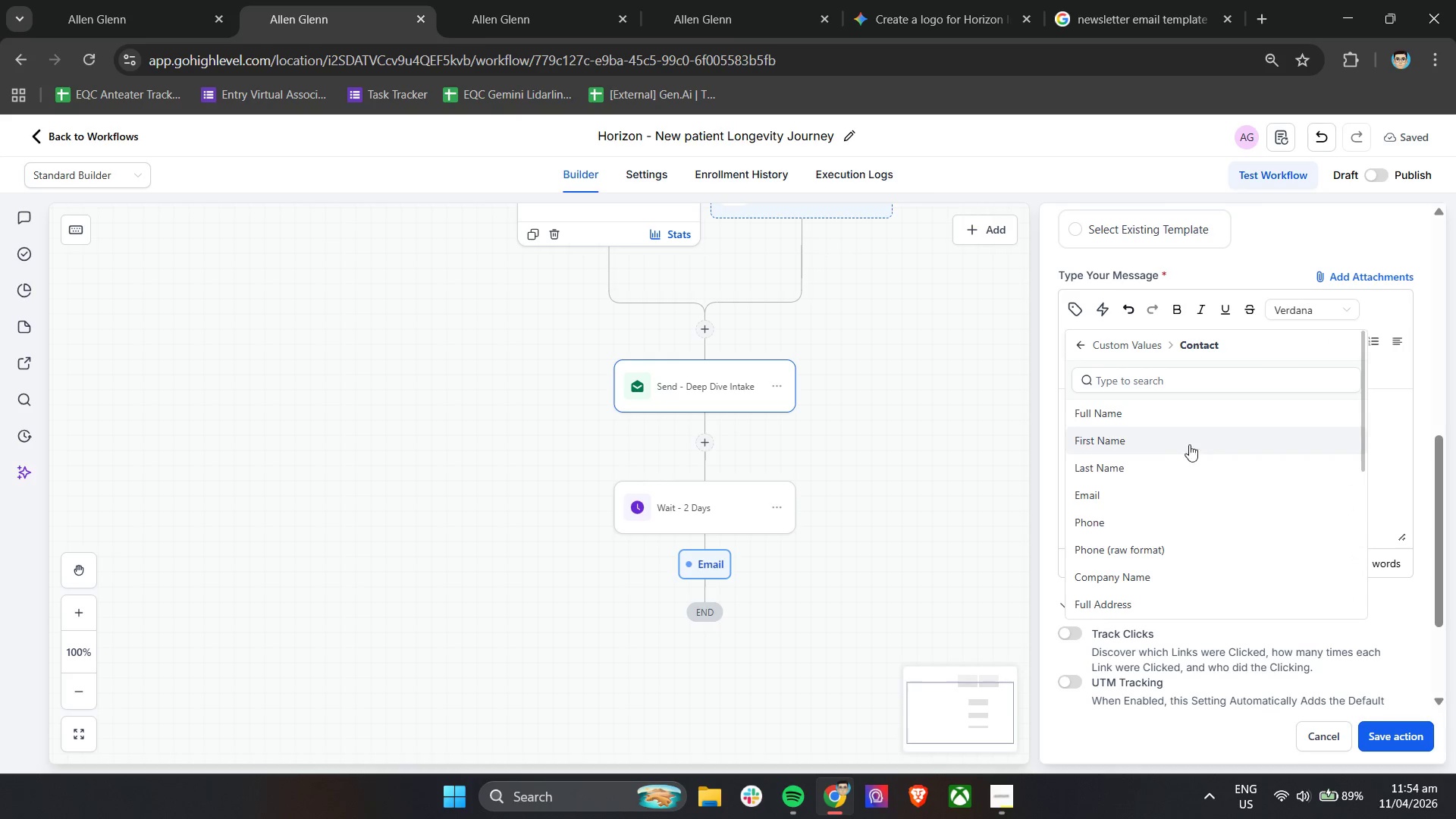 
left_click([1172, 444])
 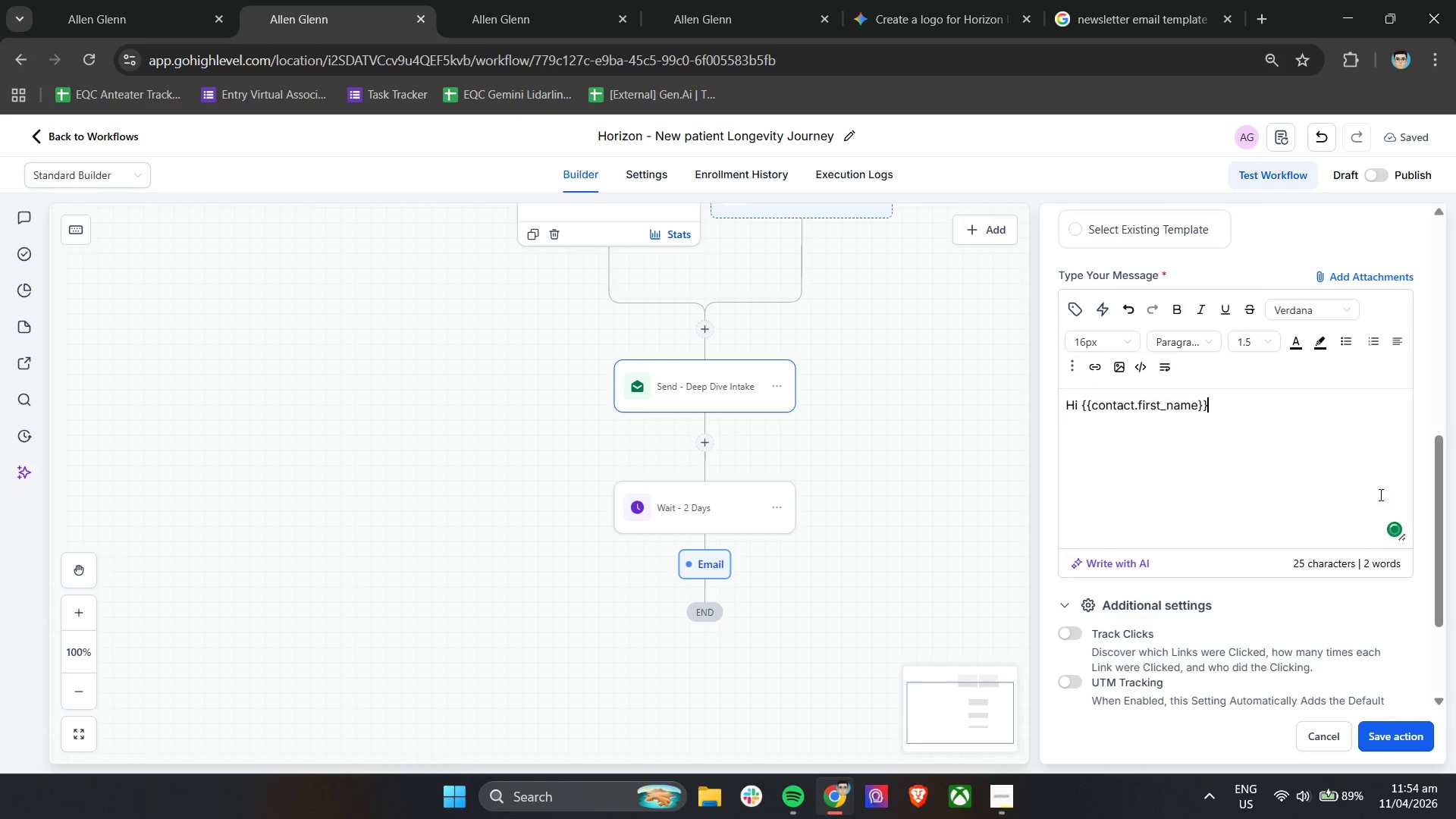 
key(Comma)
 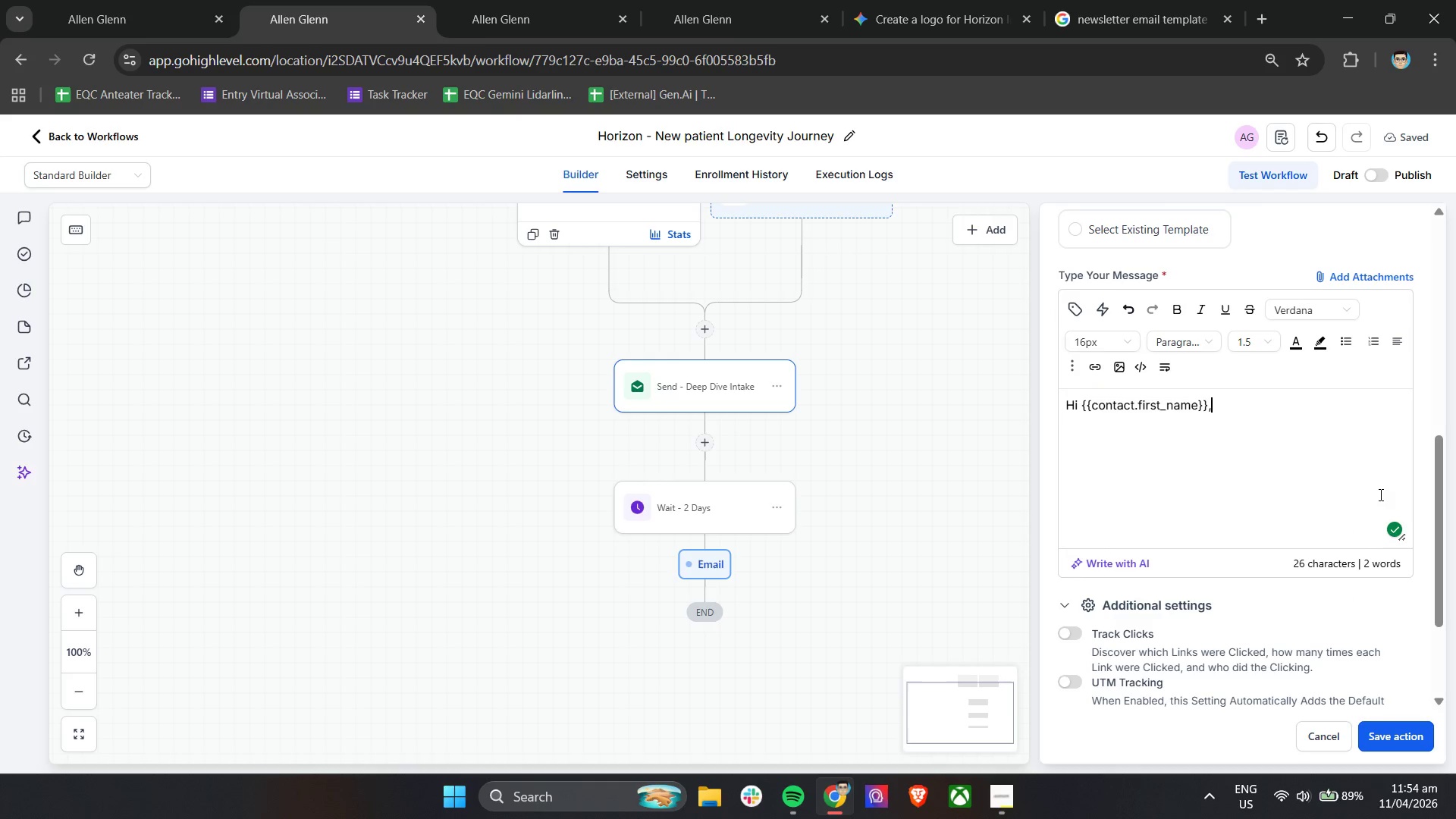 
key(Enter)
 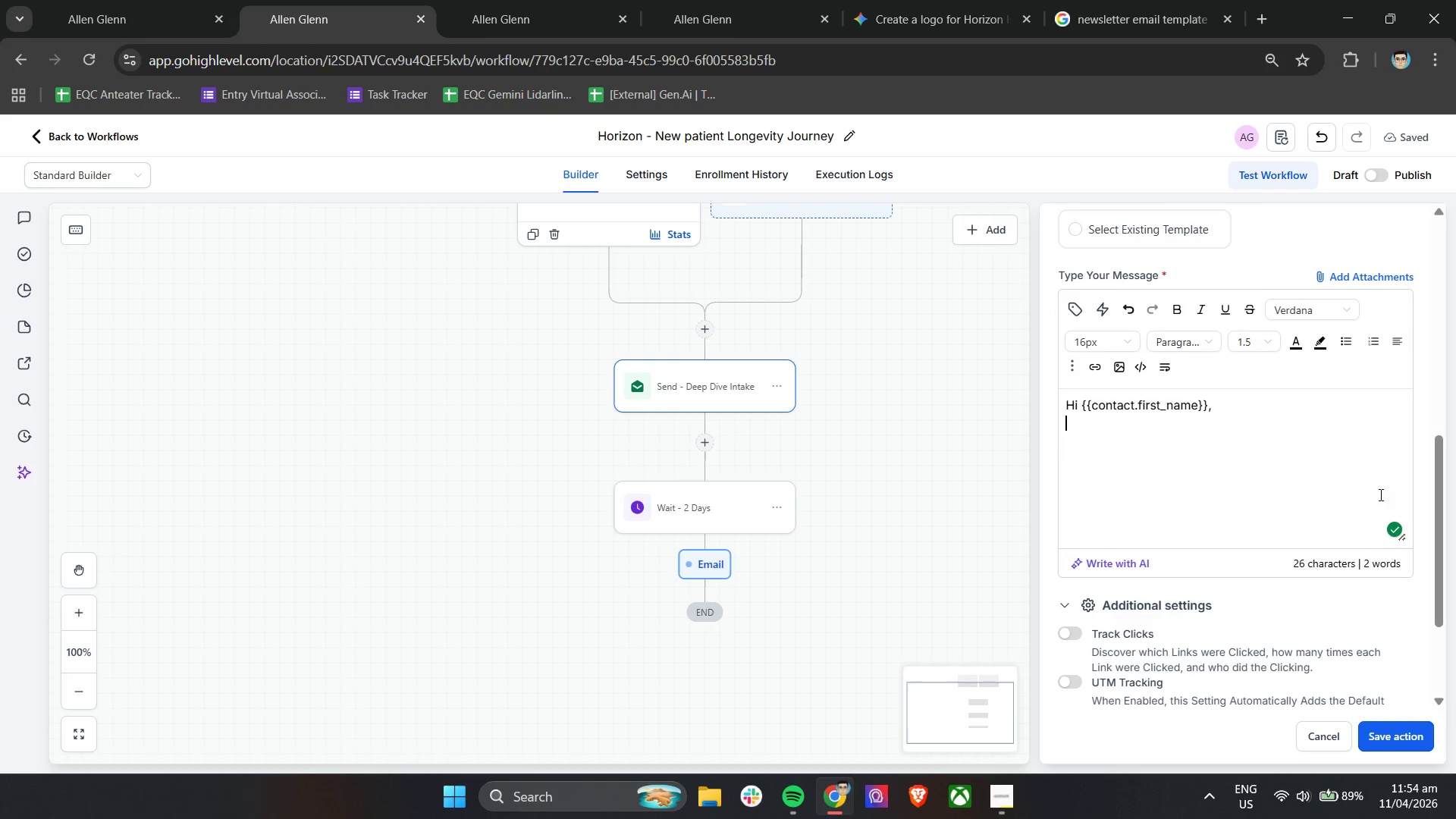 
key(Enter)
 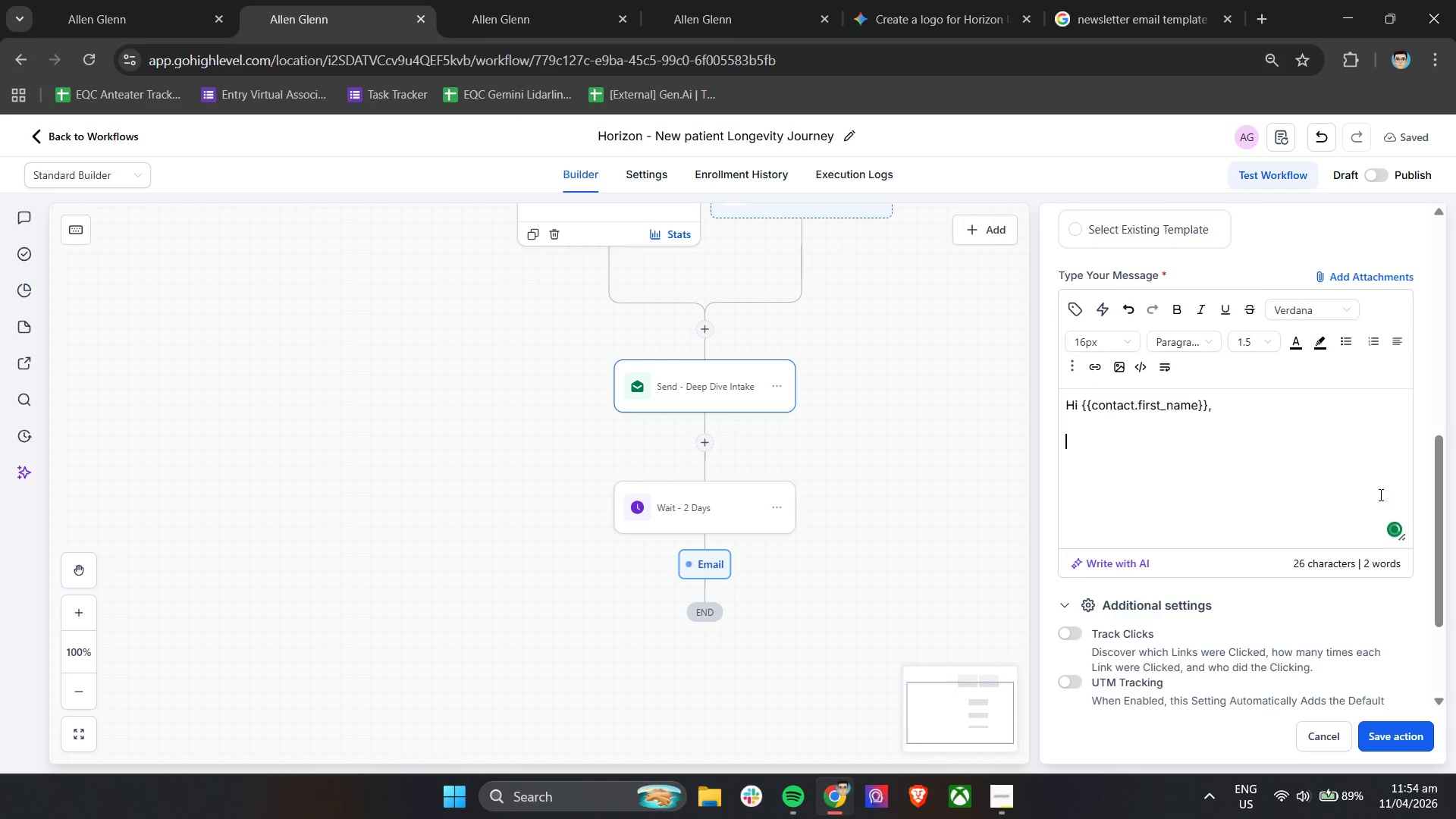 
hold_key(key=ShiftLeft, duration=0.53)
 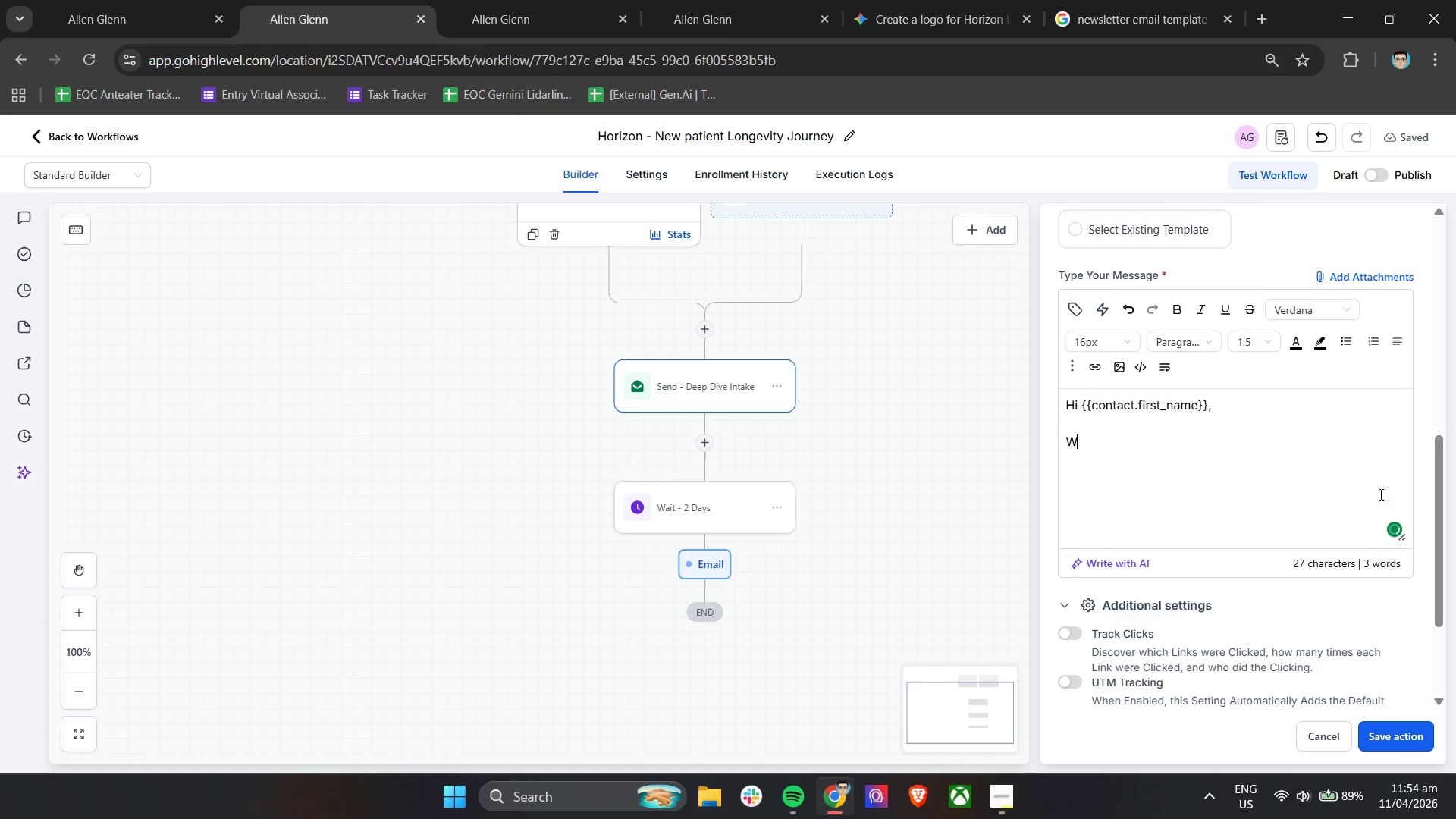 
type(We're looking forward to welcoming you soom)
key(Backspace)
type(n.)
 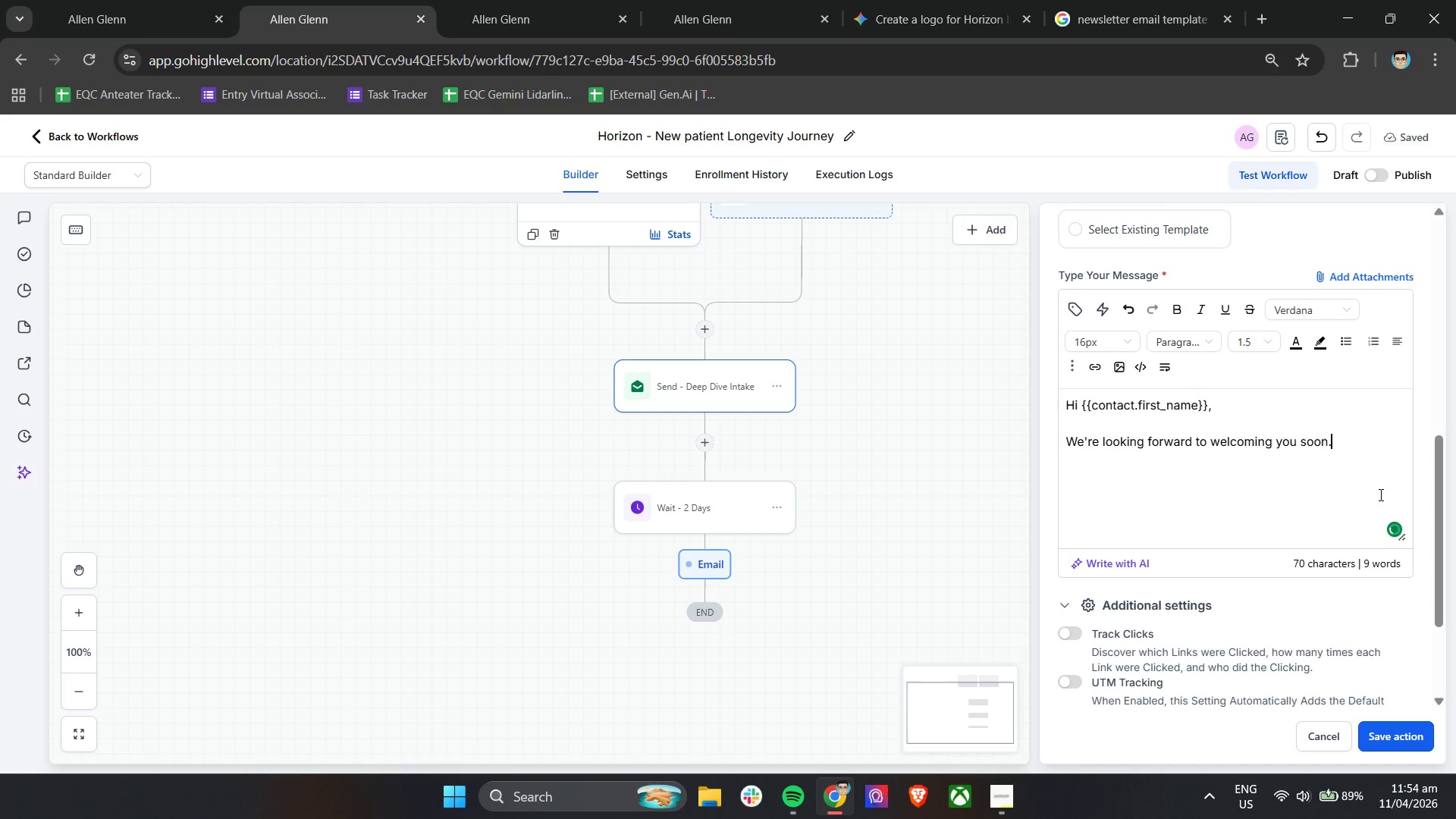 
key(Enter)
 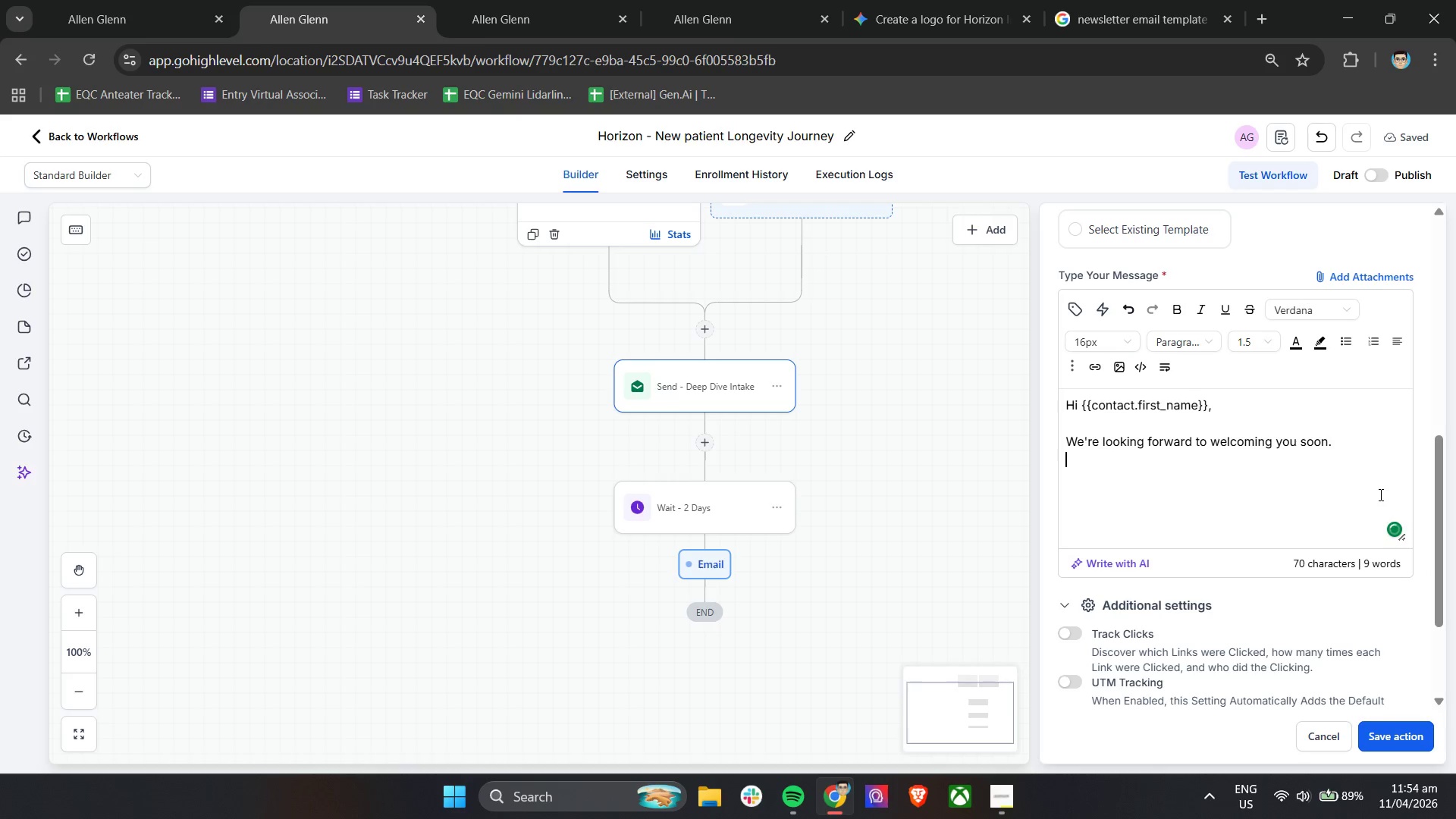 
key(Enter)
 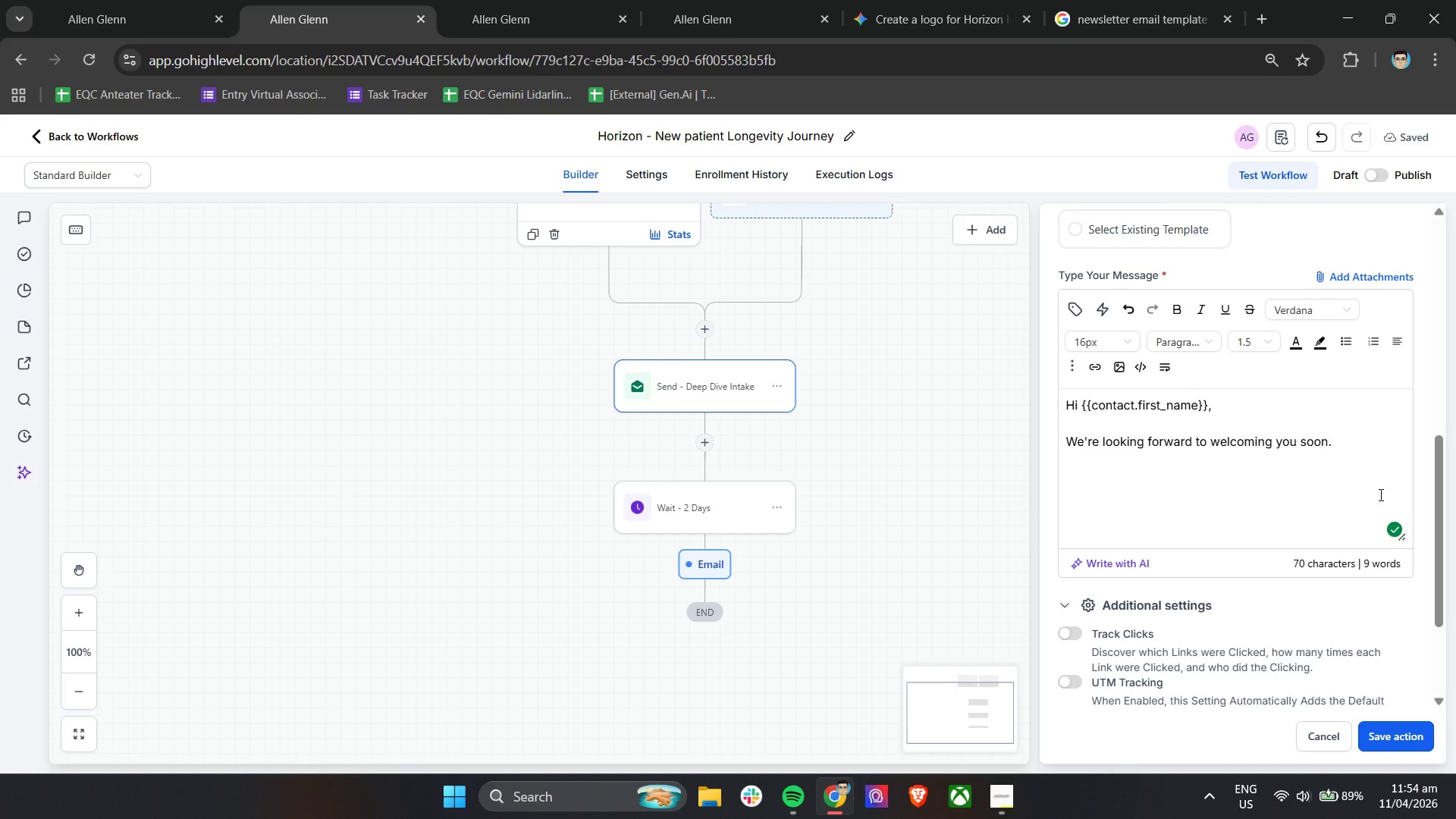 
type(This is a gentle remindr that your visit with )
 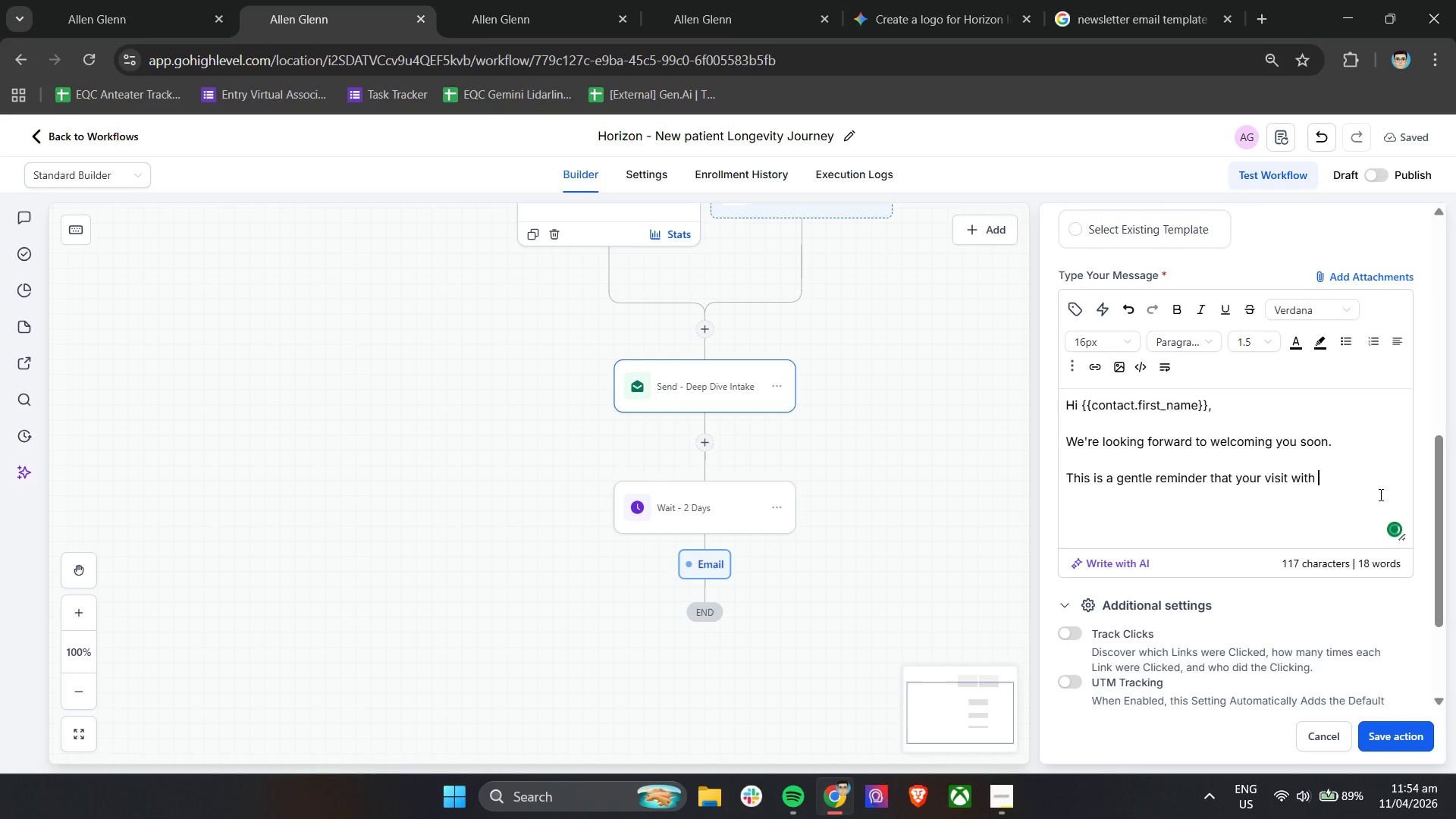 
left_click([1073, 310])
 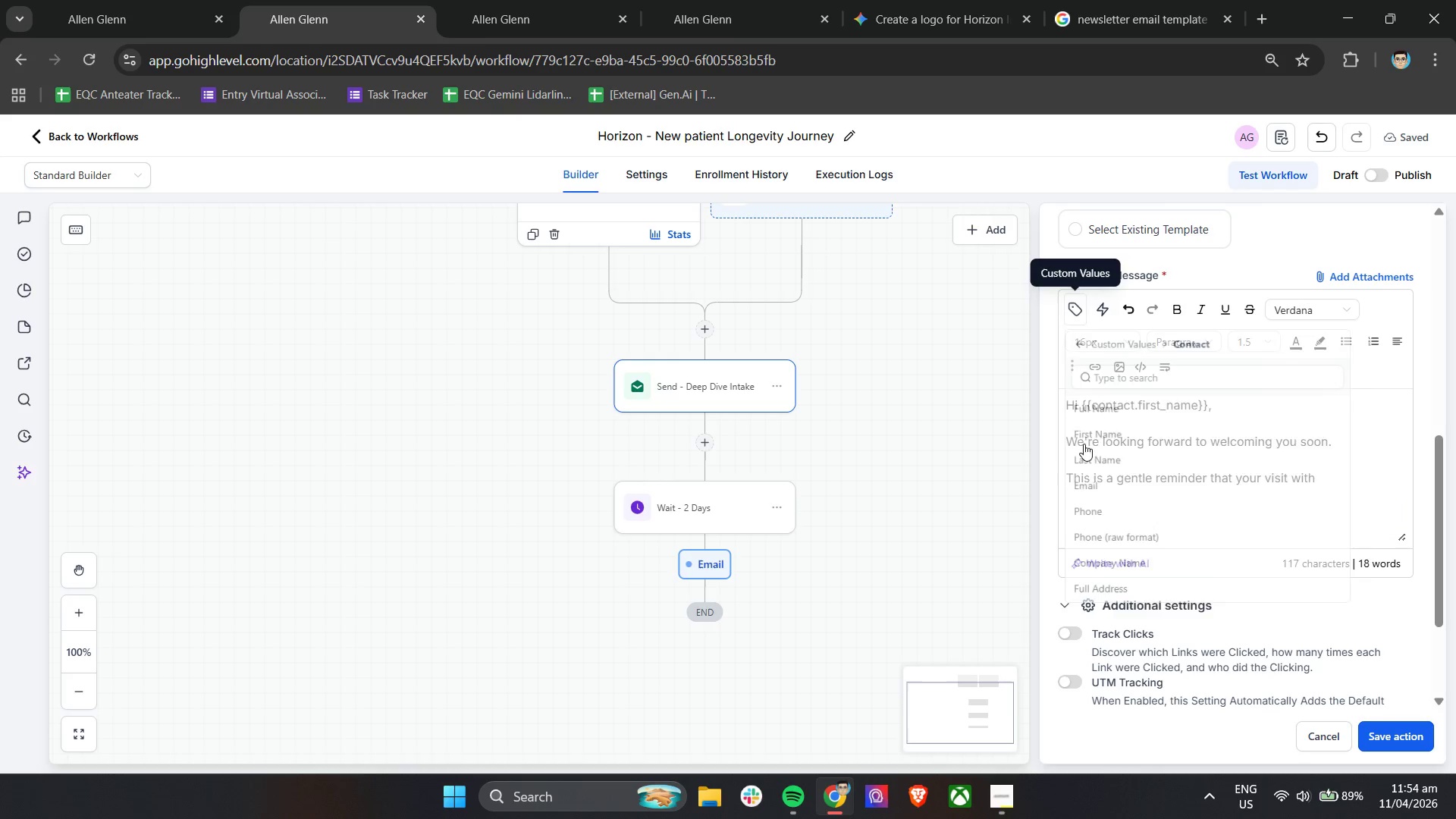 
scroll: coordinate [1155, 576], scroll_direction: down, amount: 9.0
 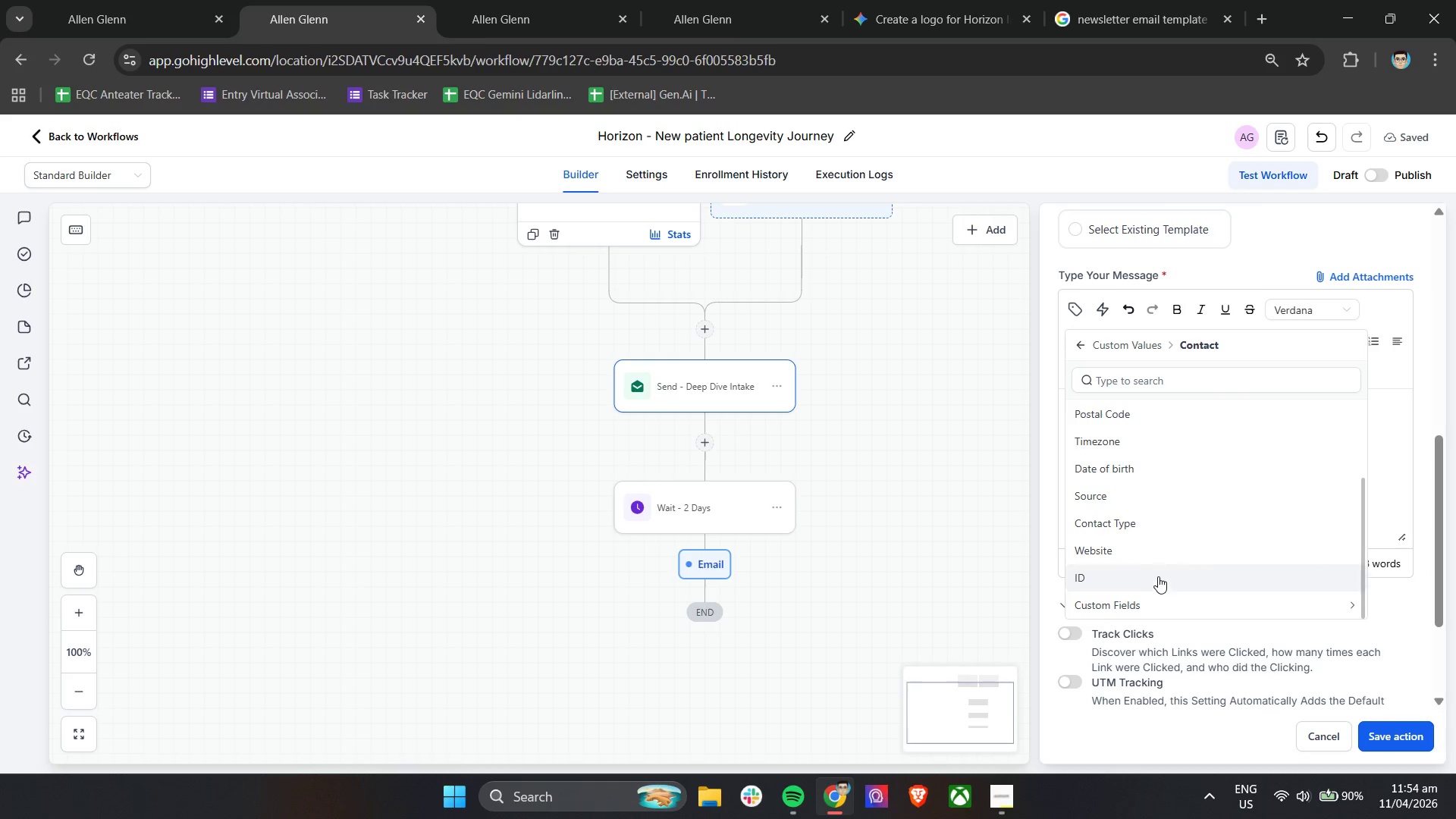 
scroll: coordinate [1161, 566], scroll_direction: up, amount: 9.0
 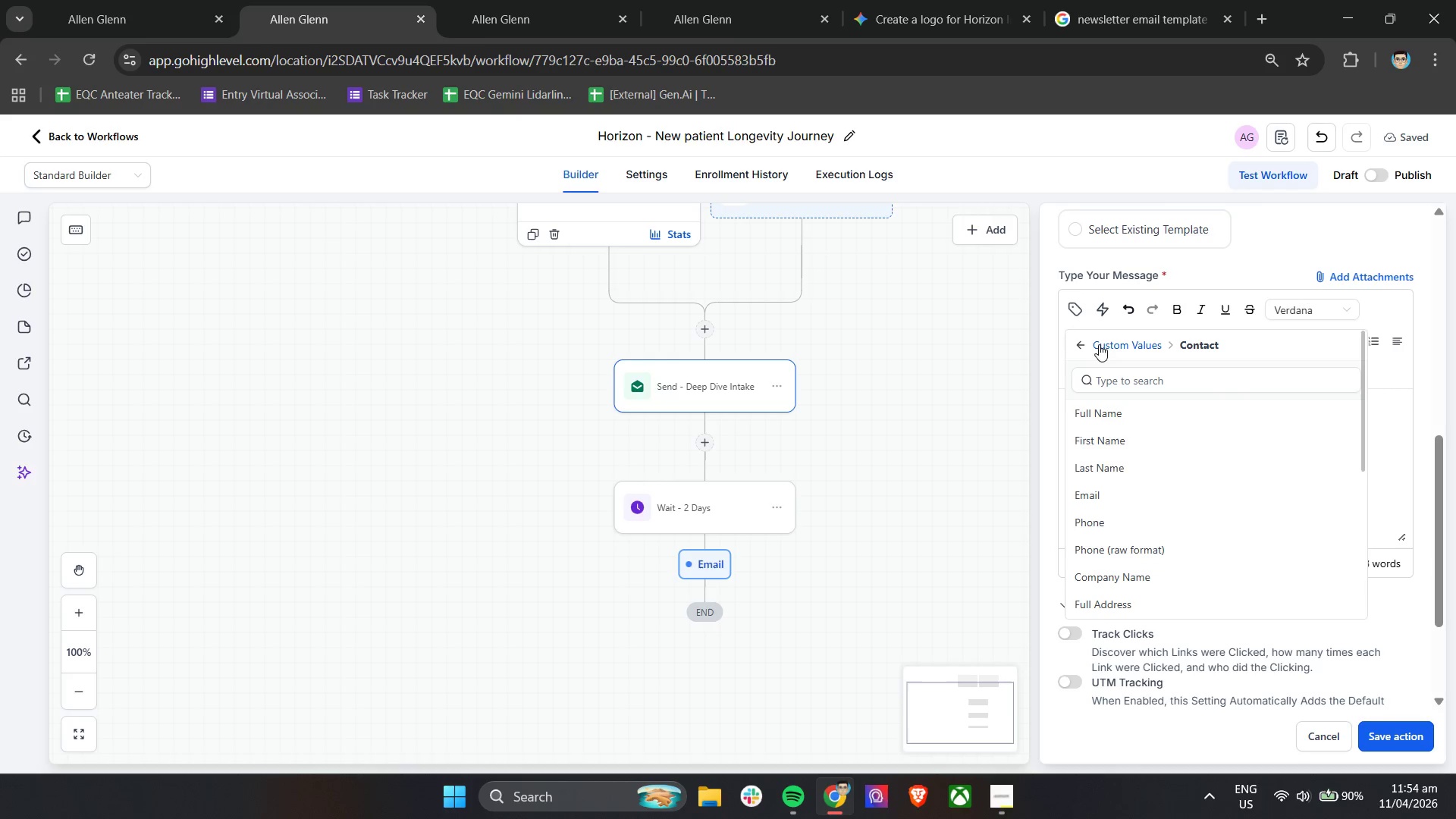 
left_click([1099, 344])
 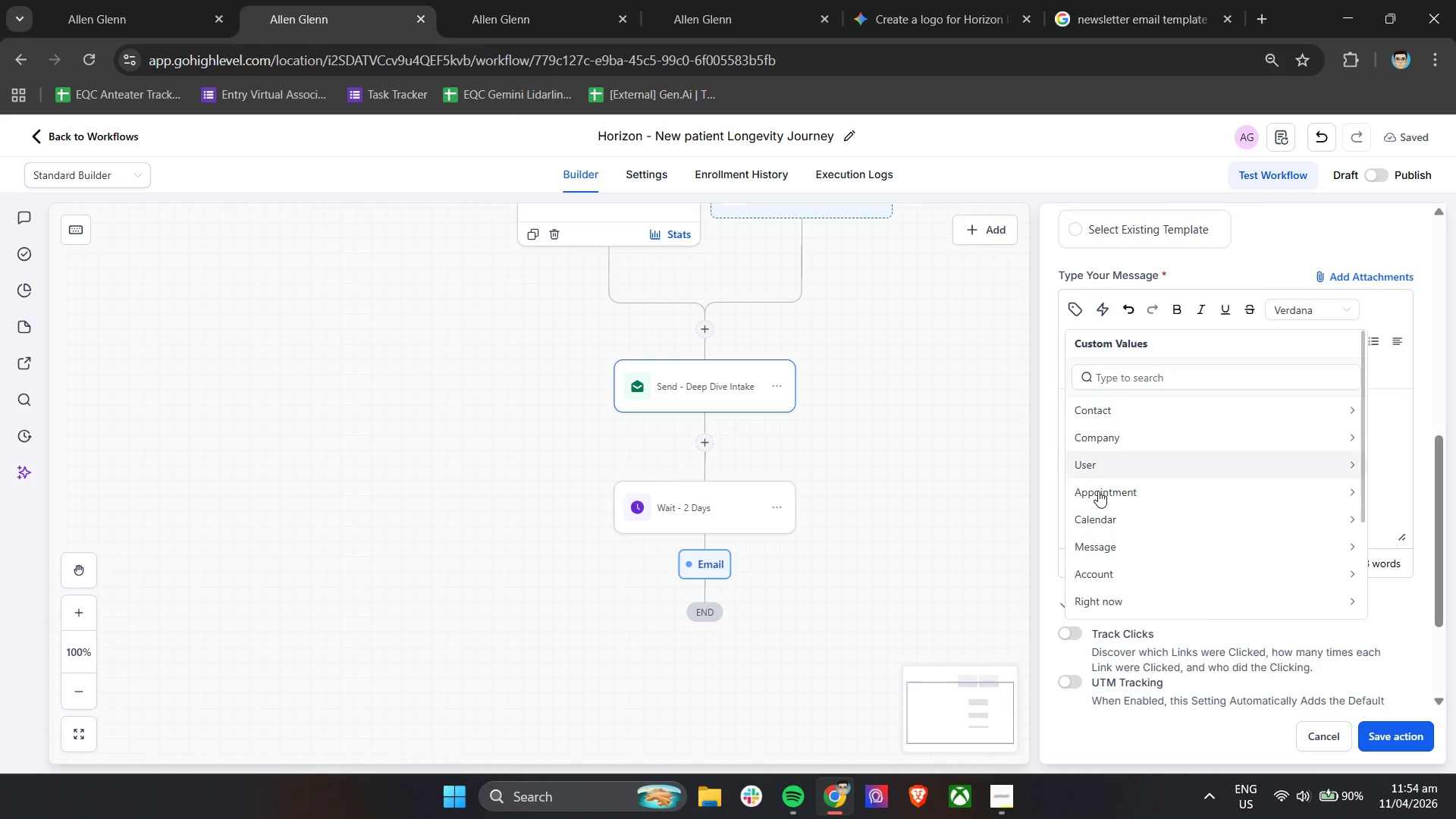 
scroll: coordinate [1118, 590], scroll_direction: down, amount: 7.0
 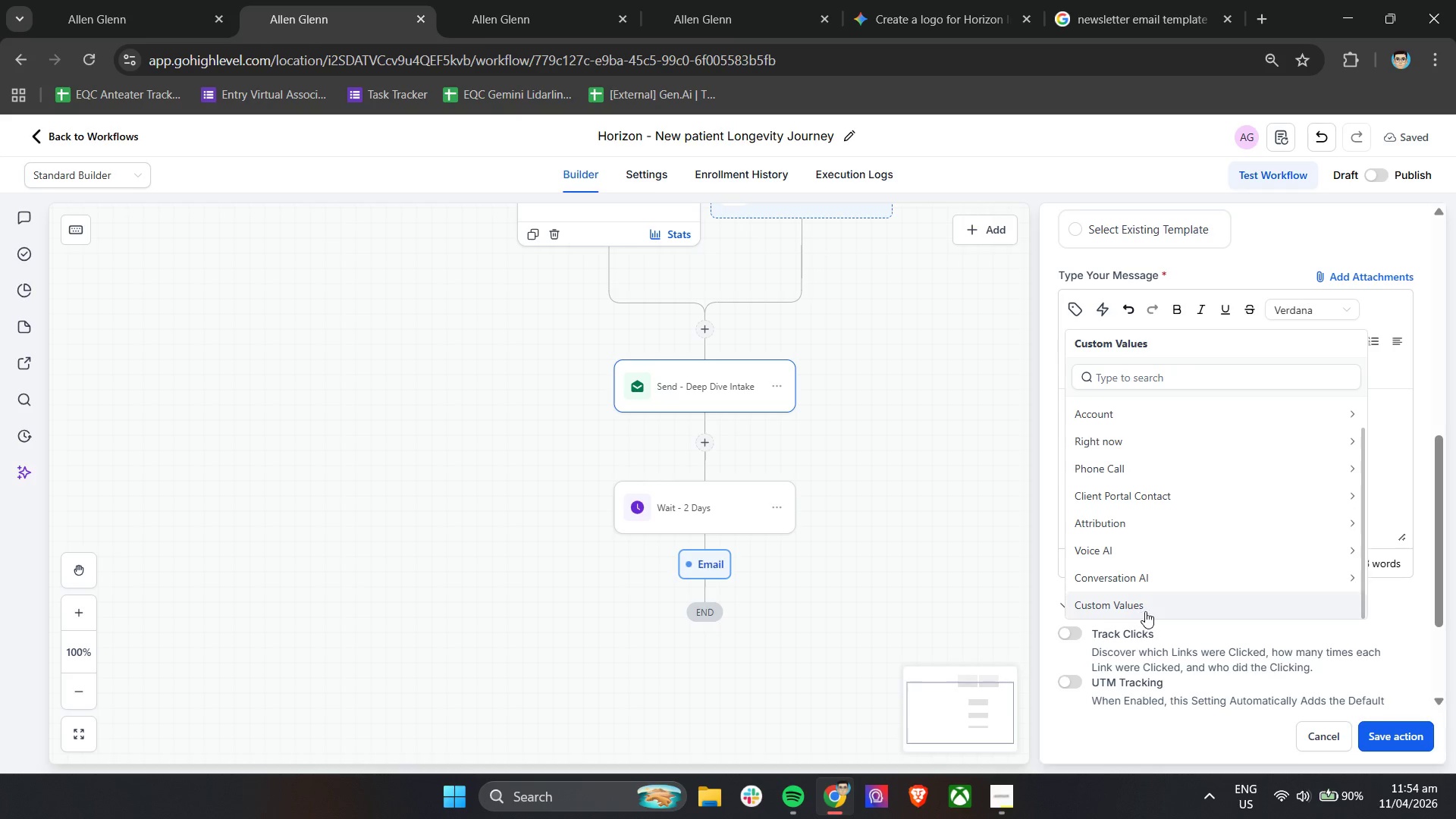 
left_click([1150, 610])
 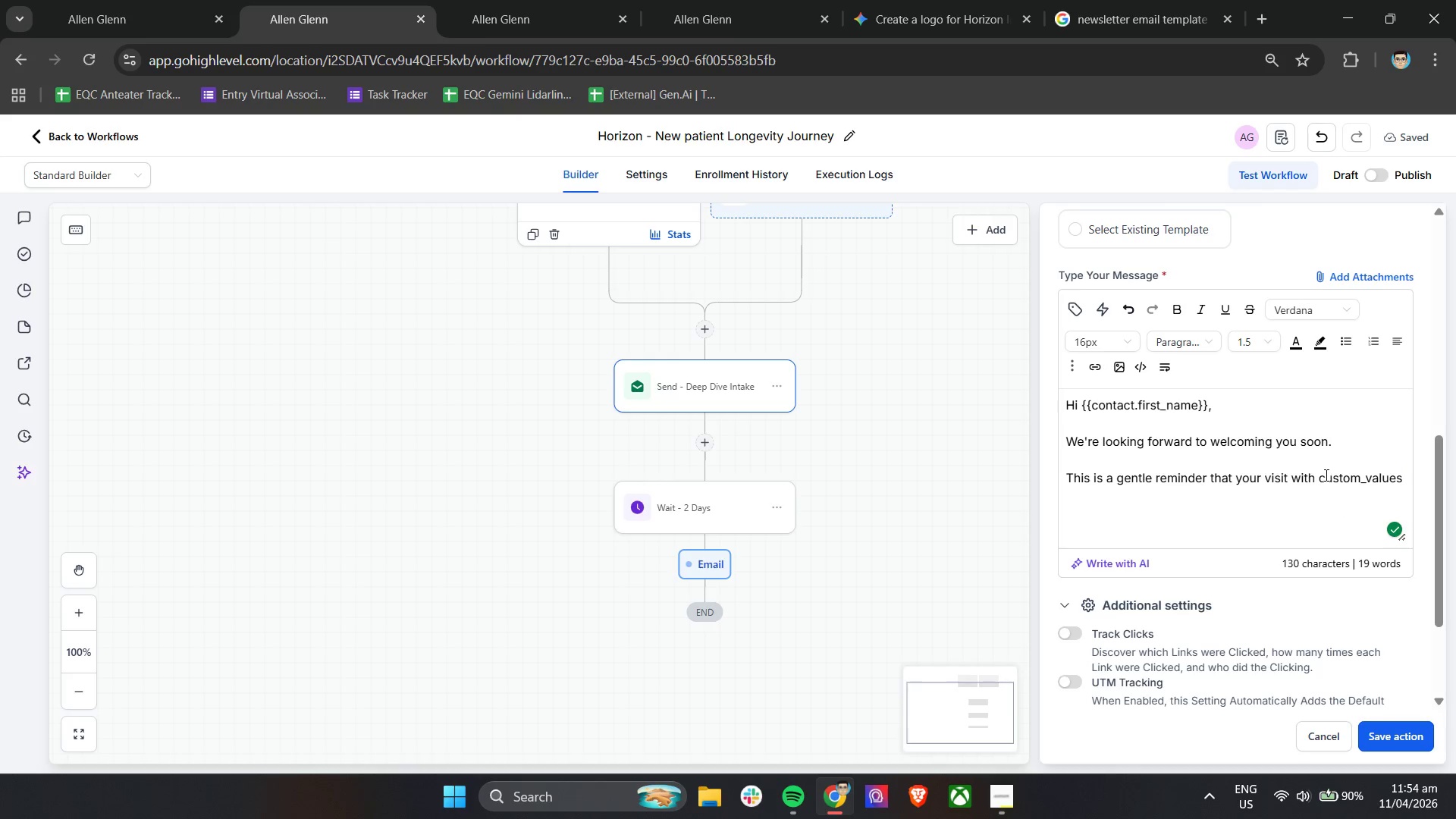 
wait(5.52)
 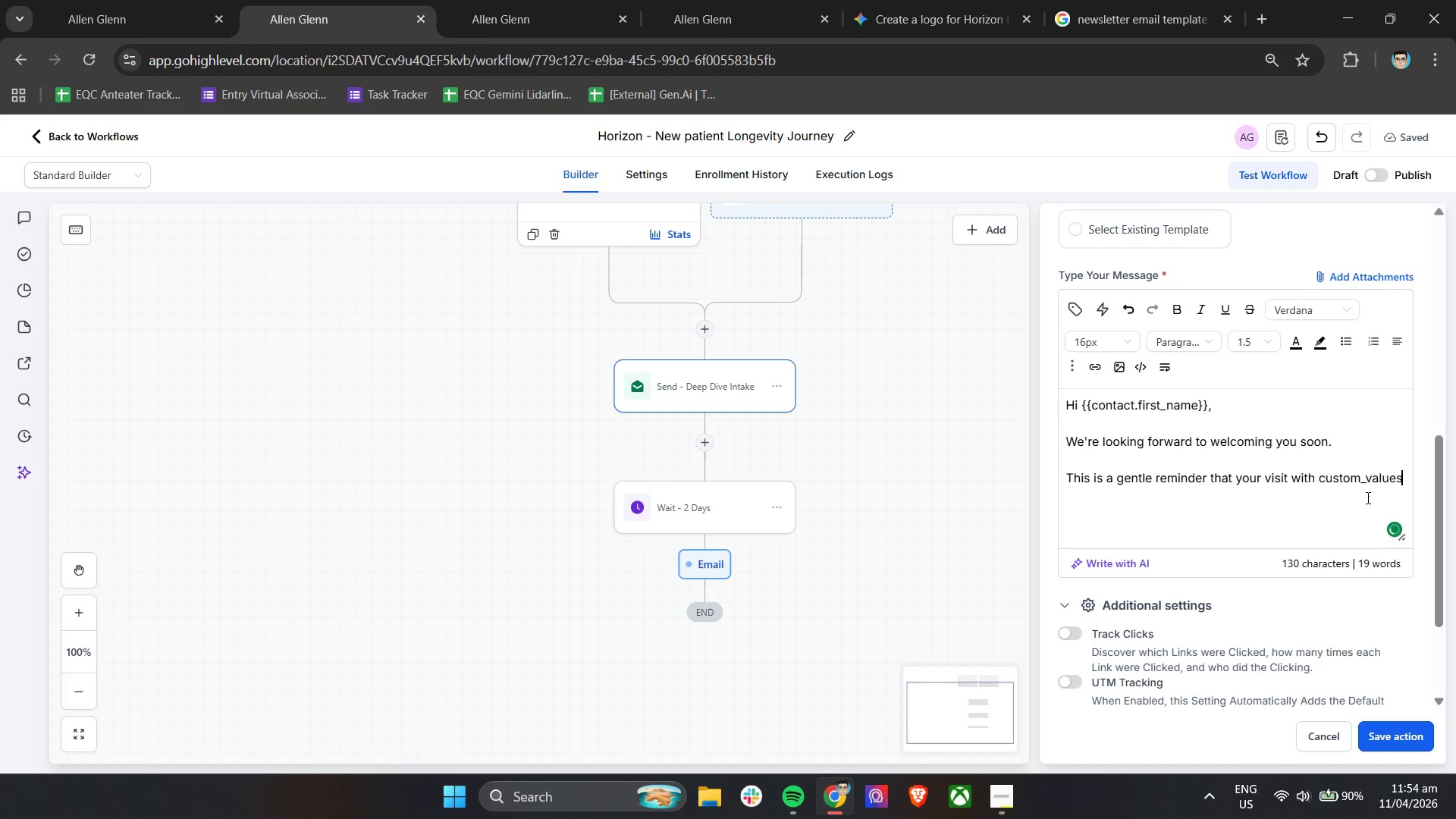 
key(Shift+BracketLeft)
 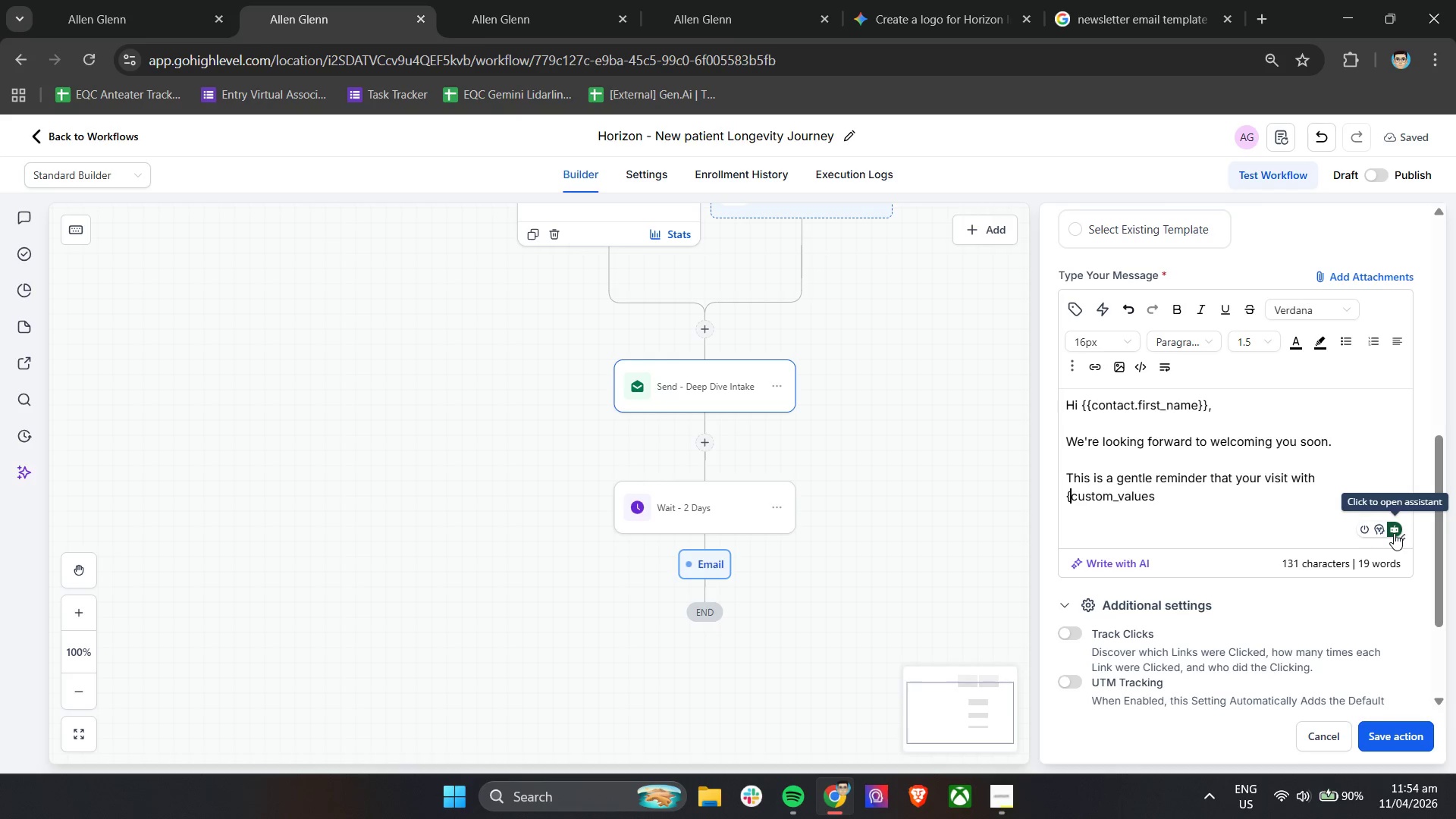 
key(Shift+BracketLeft)
 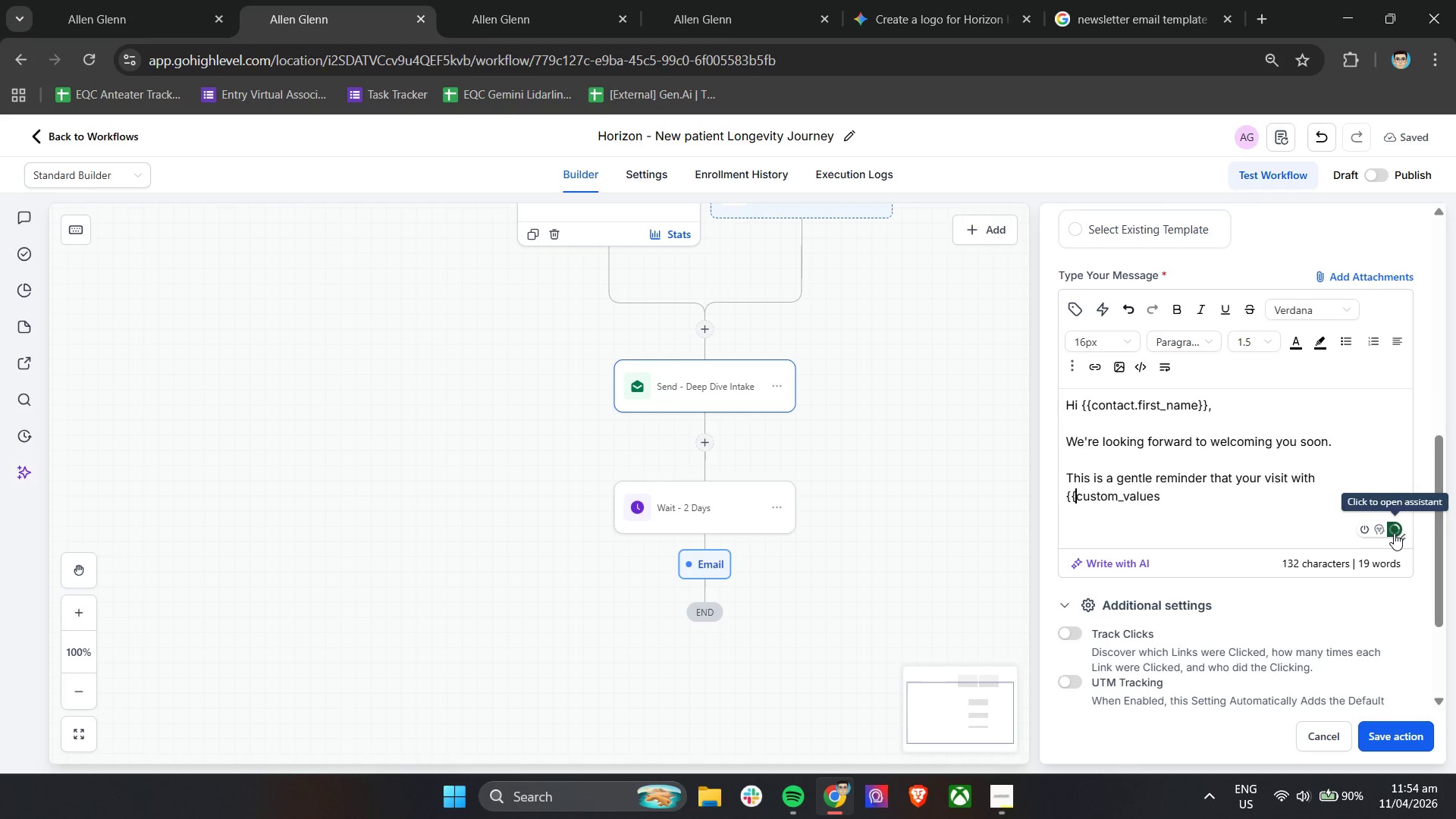 
key(ArrowRight)
 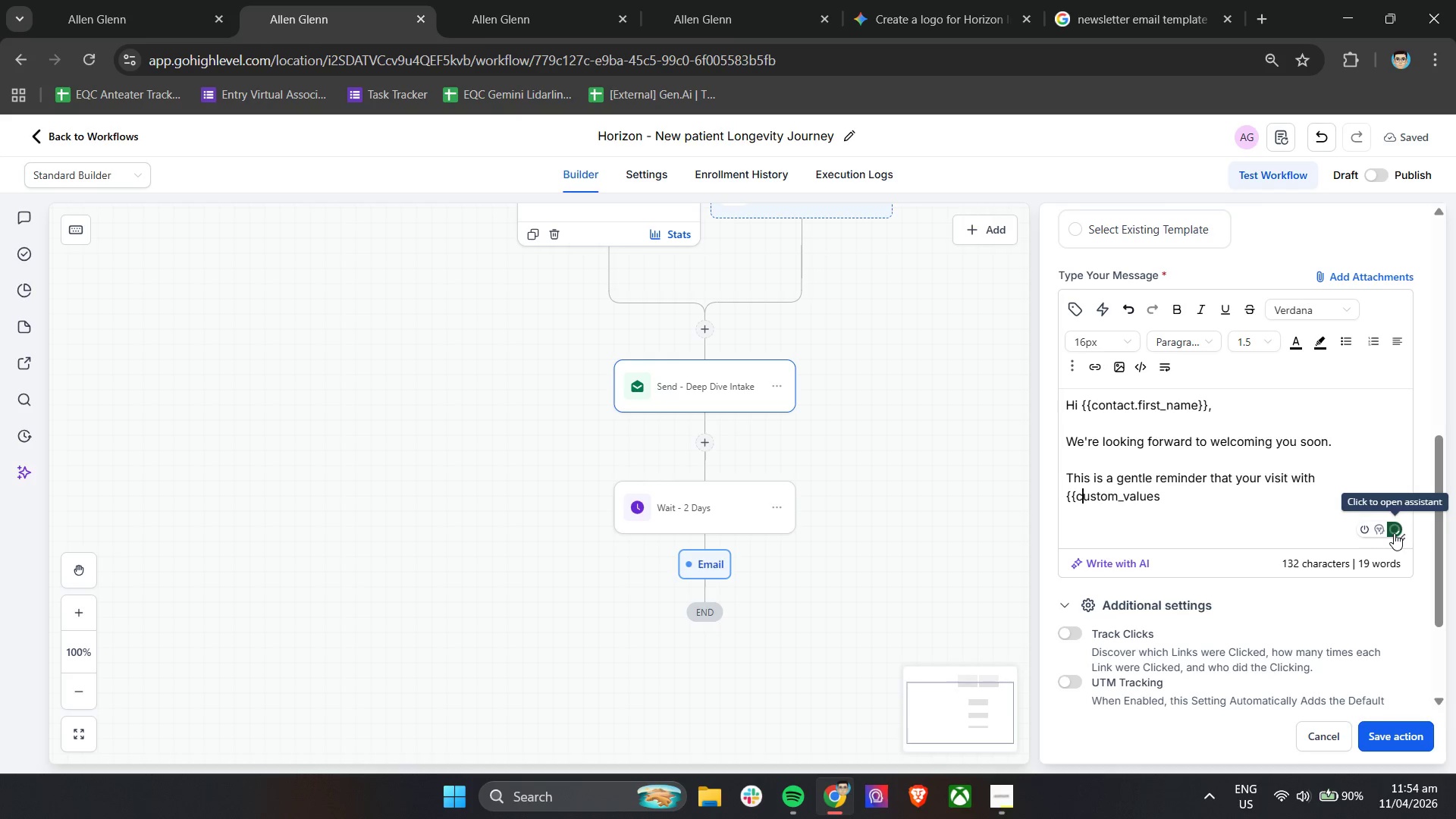 
hold_key(key=ArrowRight, duration=0.95)
 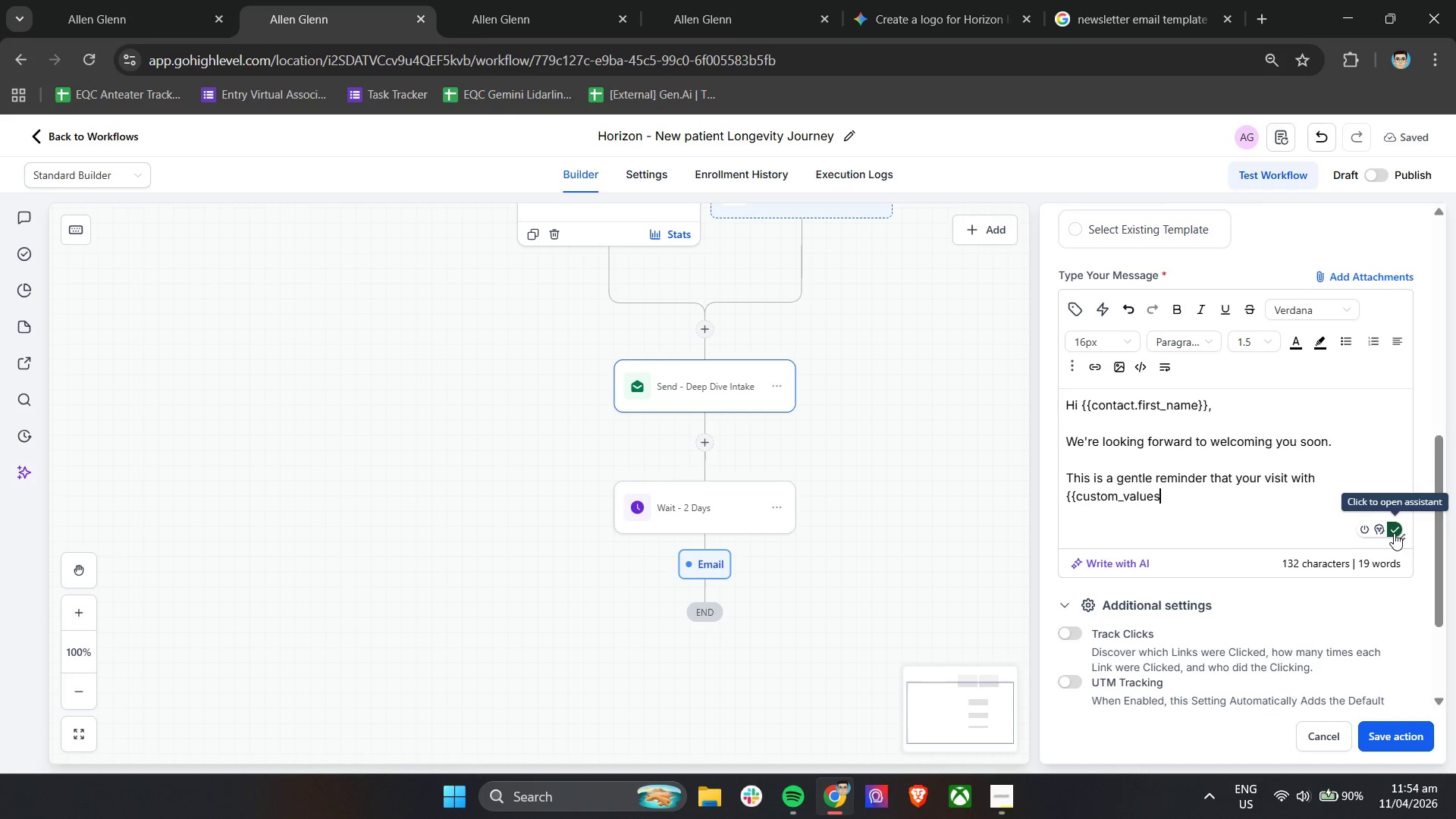 
key(Period)
 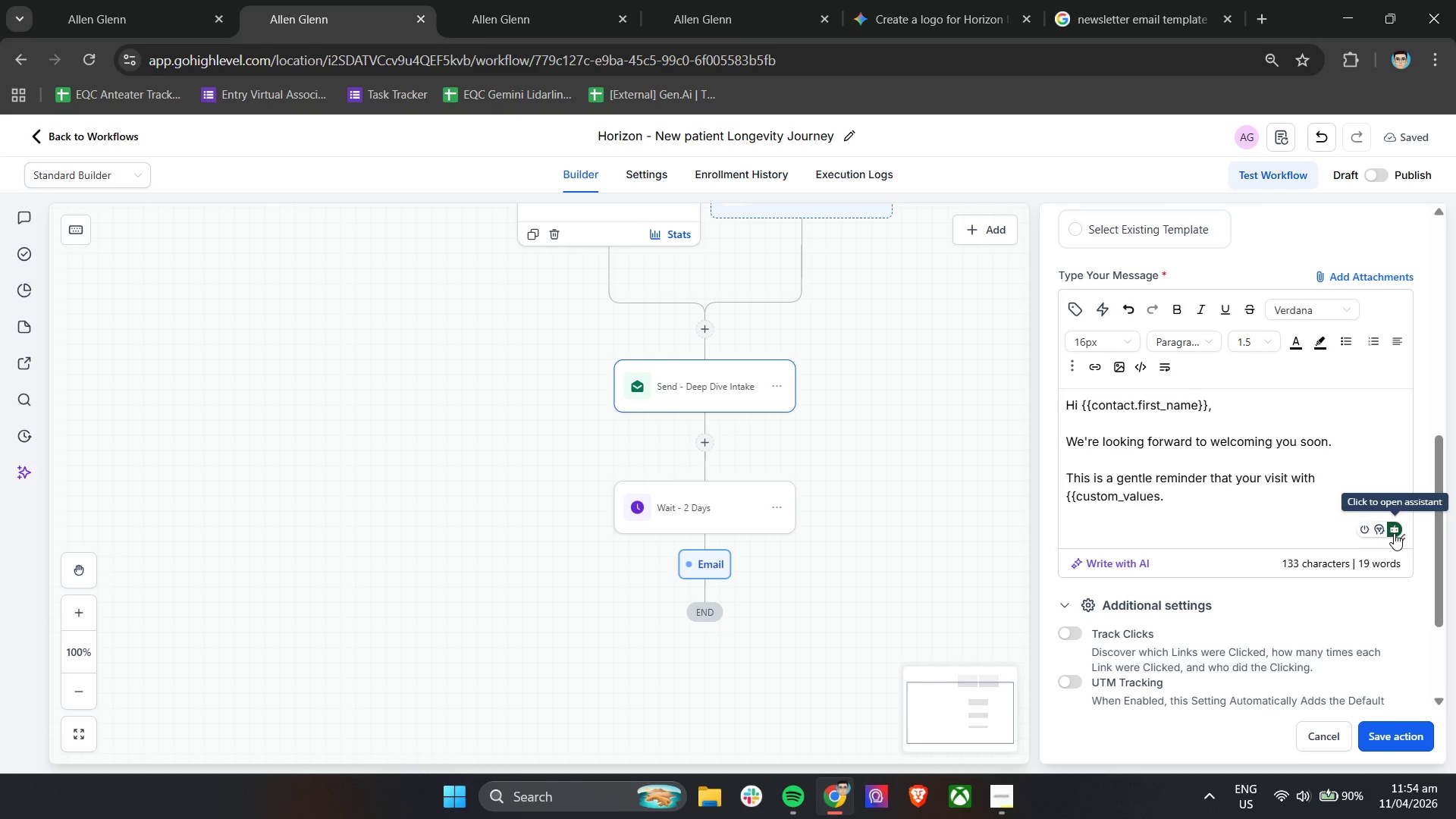 
wait(12.44)
 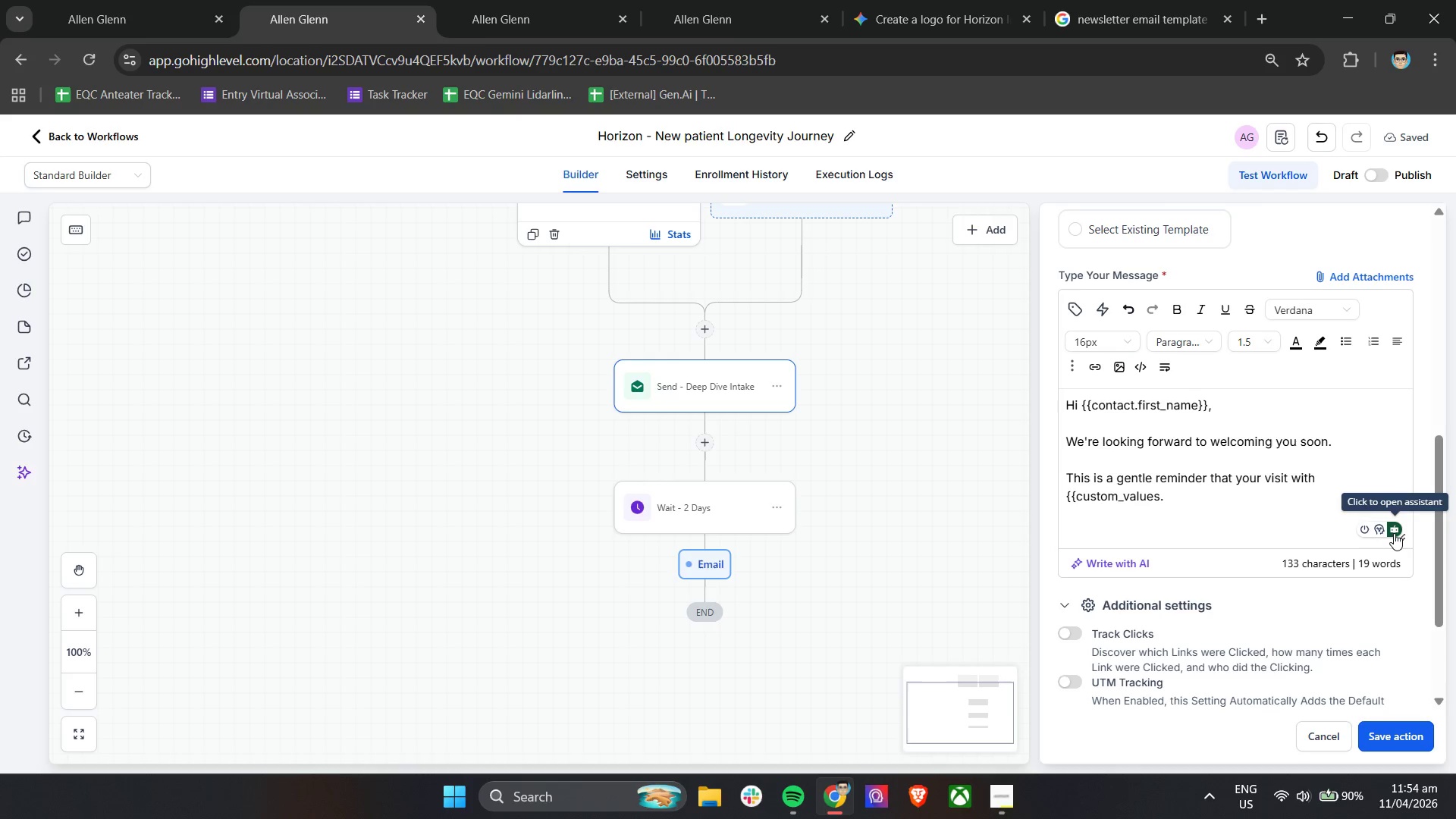 
type(pyh)
key(Backspace)
key(Backspace)
type(hysician_name}})
 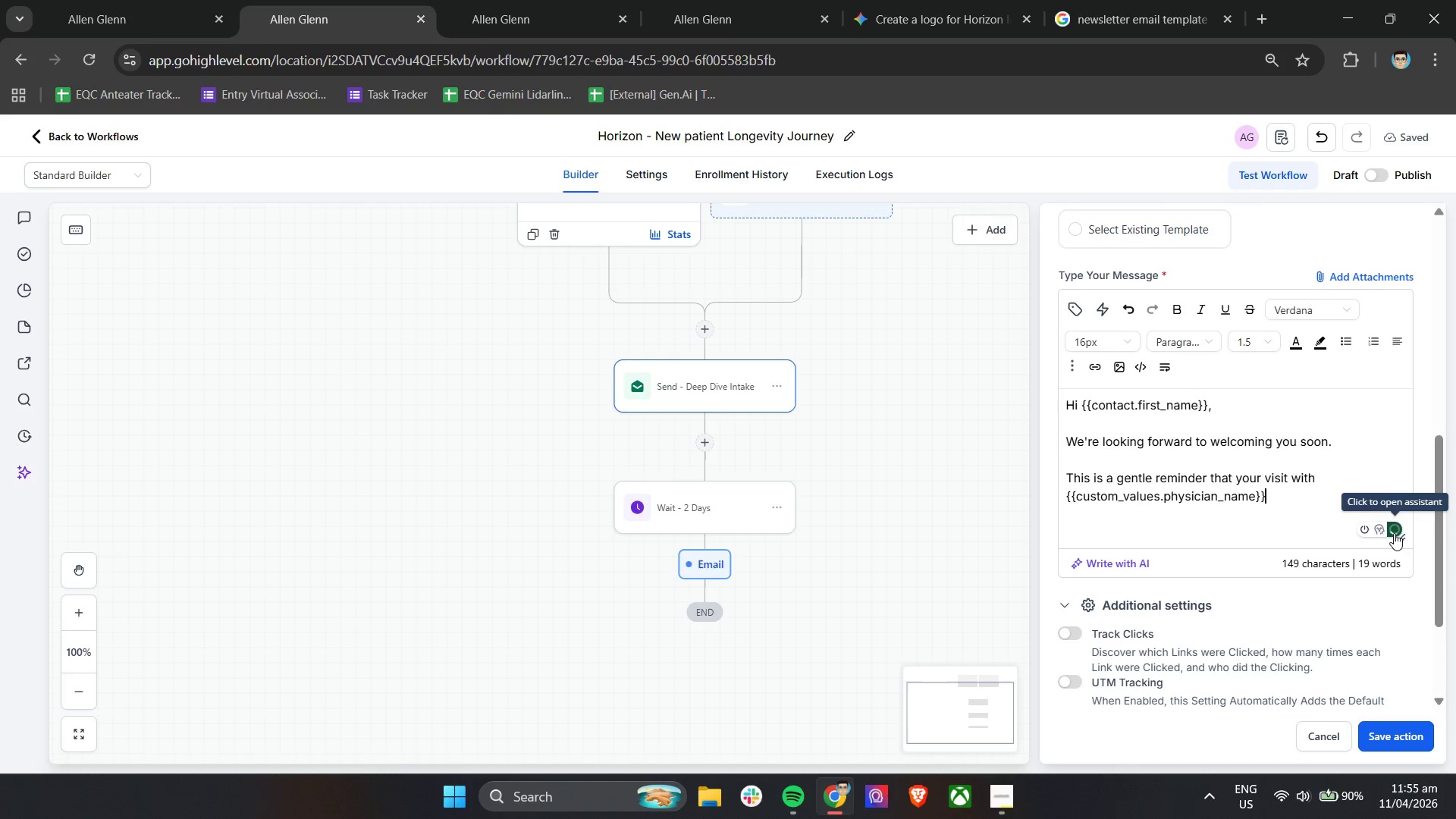 
left_click([1305, 498])
 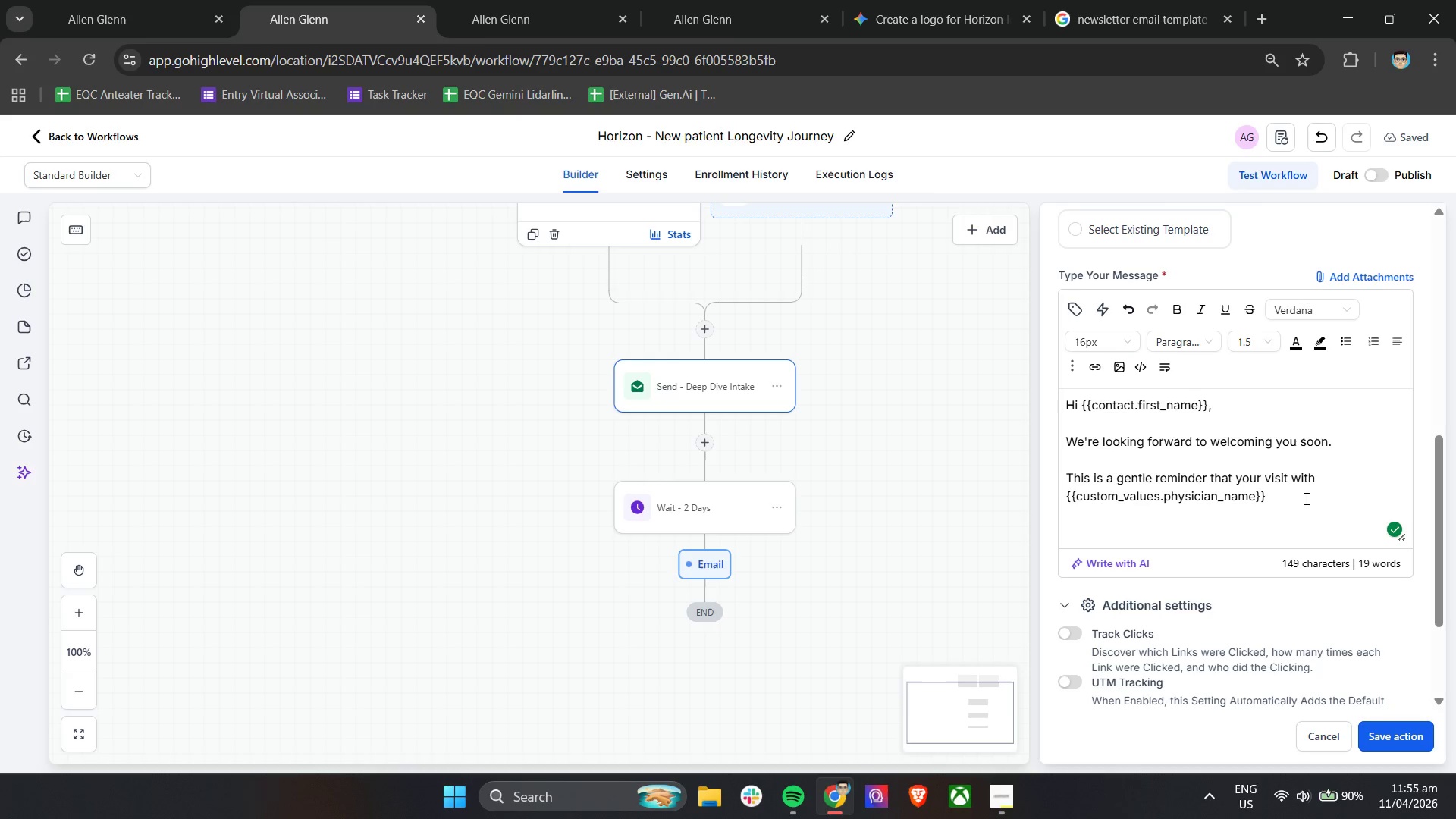 
type( is sceduled)
 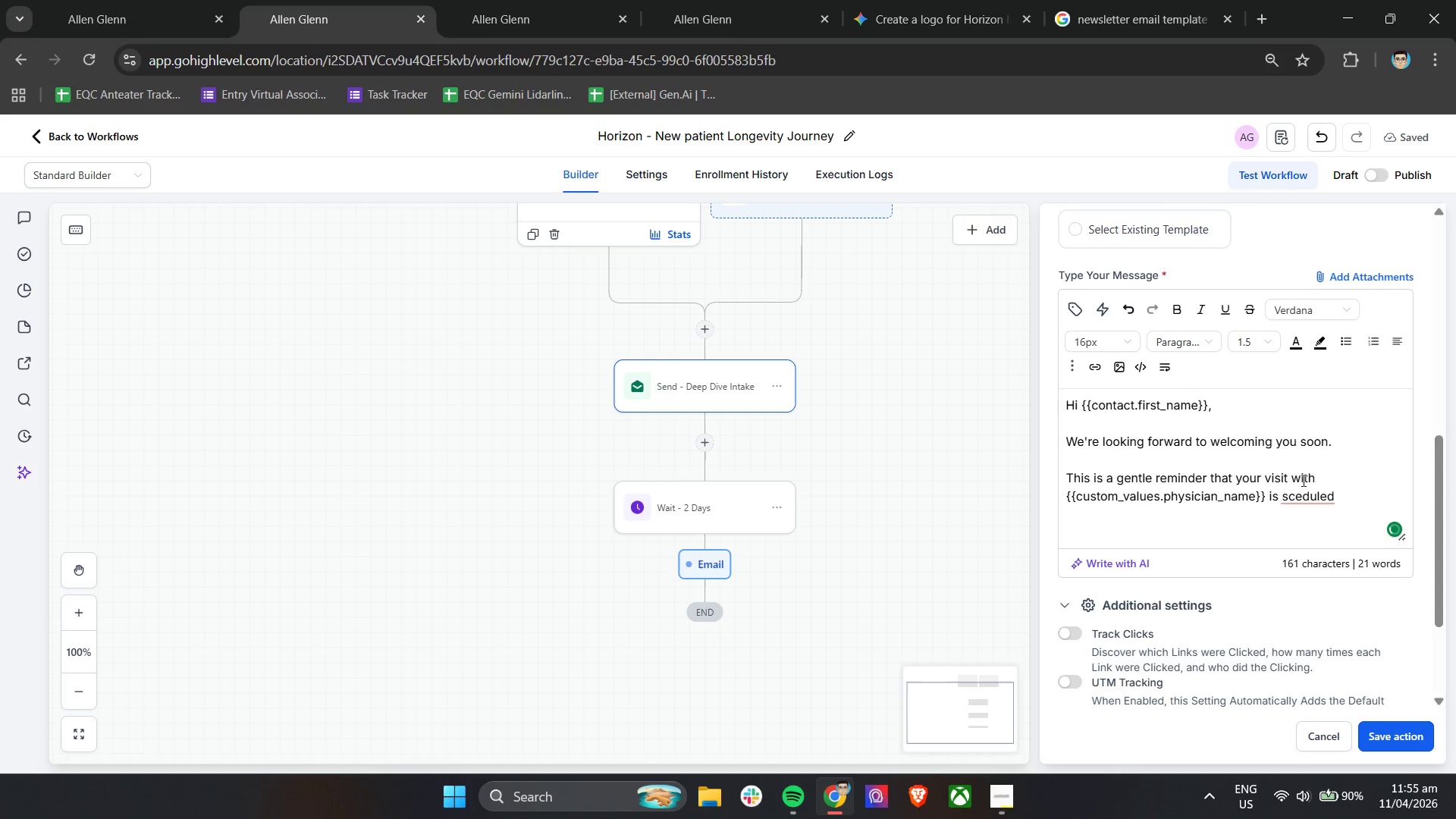 
left_click([1289, 495])
 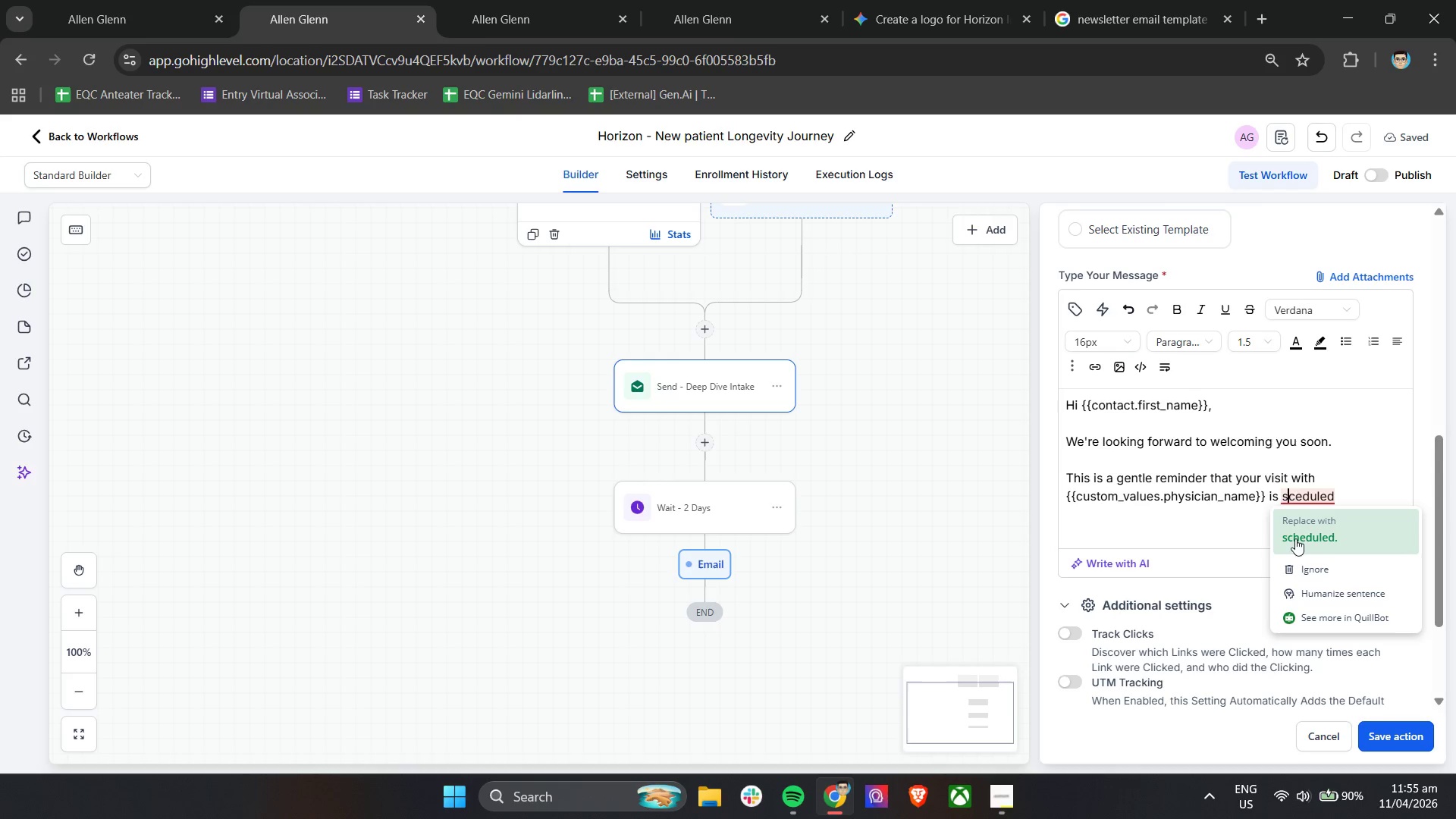 
left_click([1297, 539])
 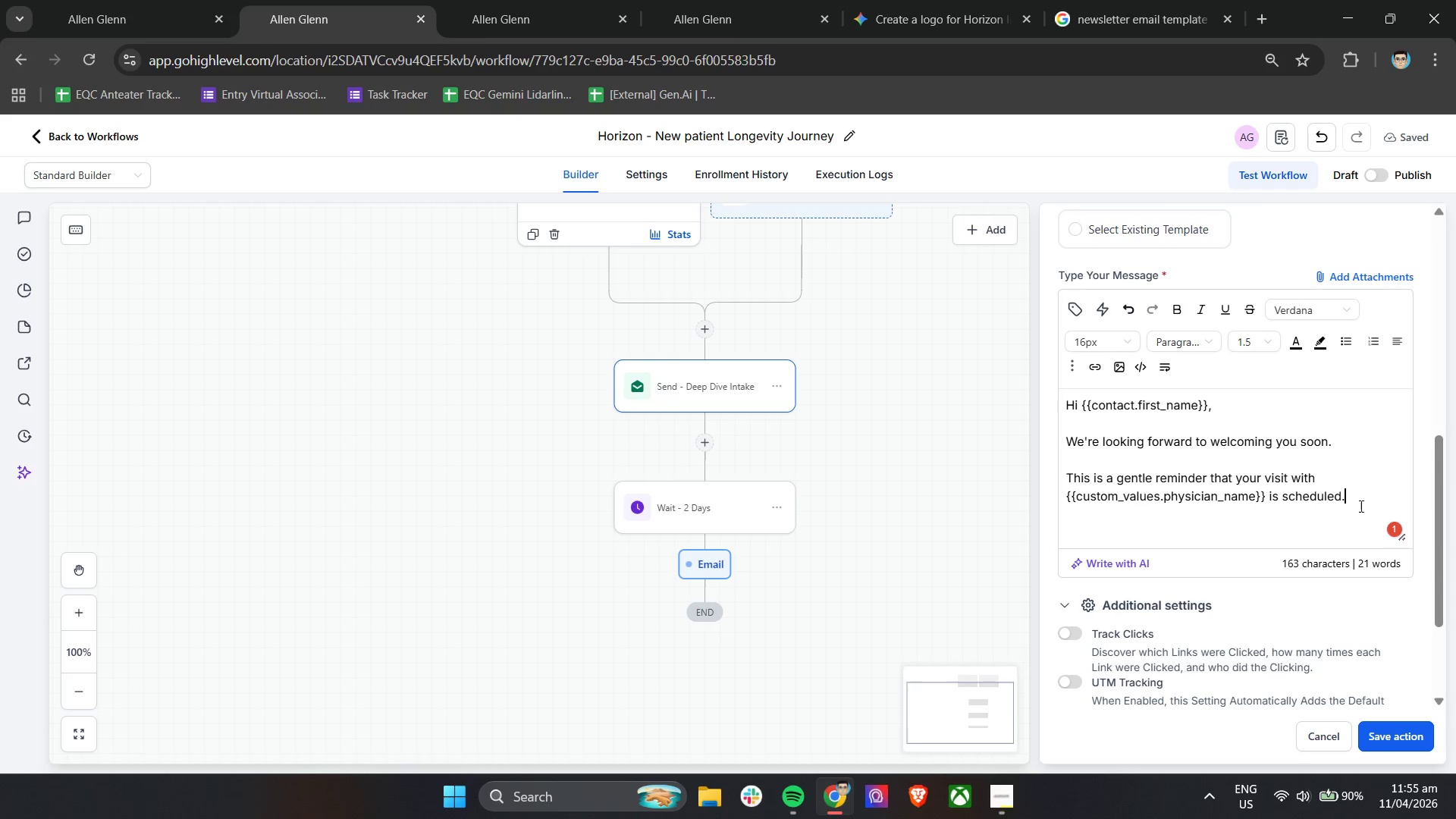 
left_click([1365, 503])
 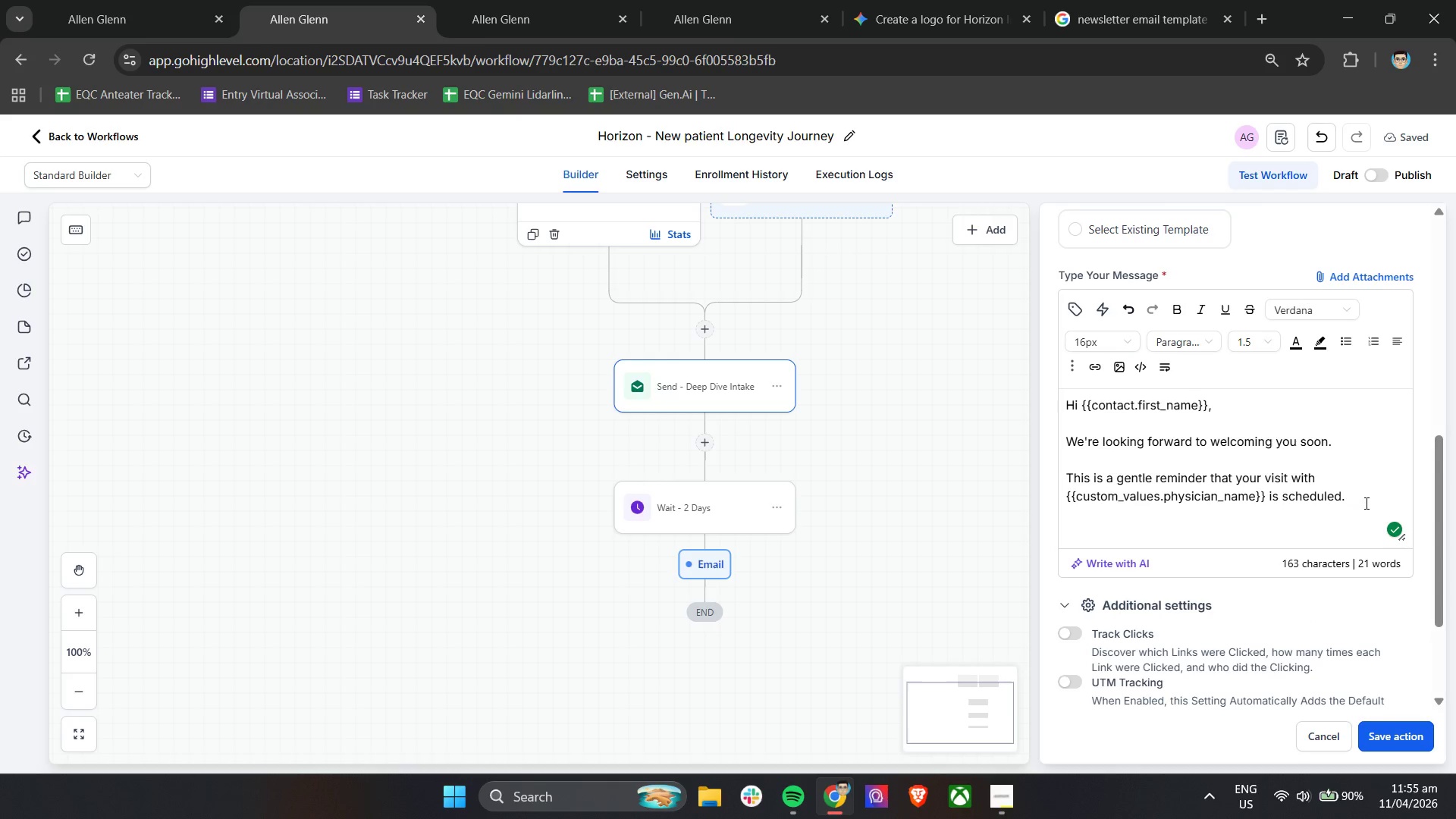 
key(Backspace)
type( for )
 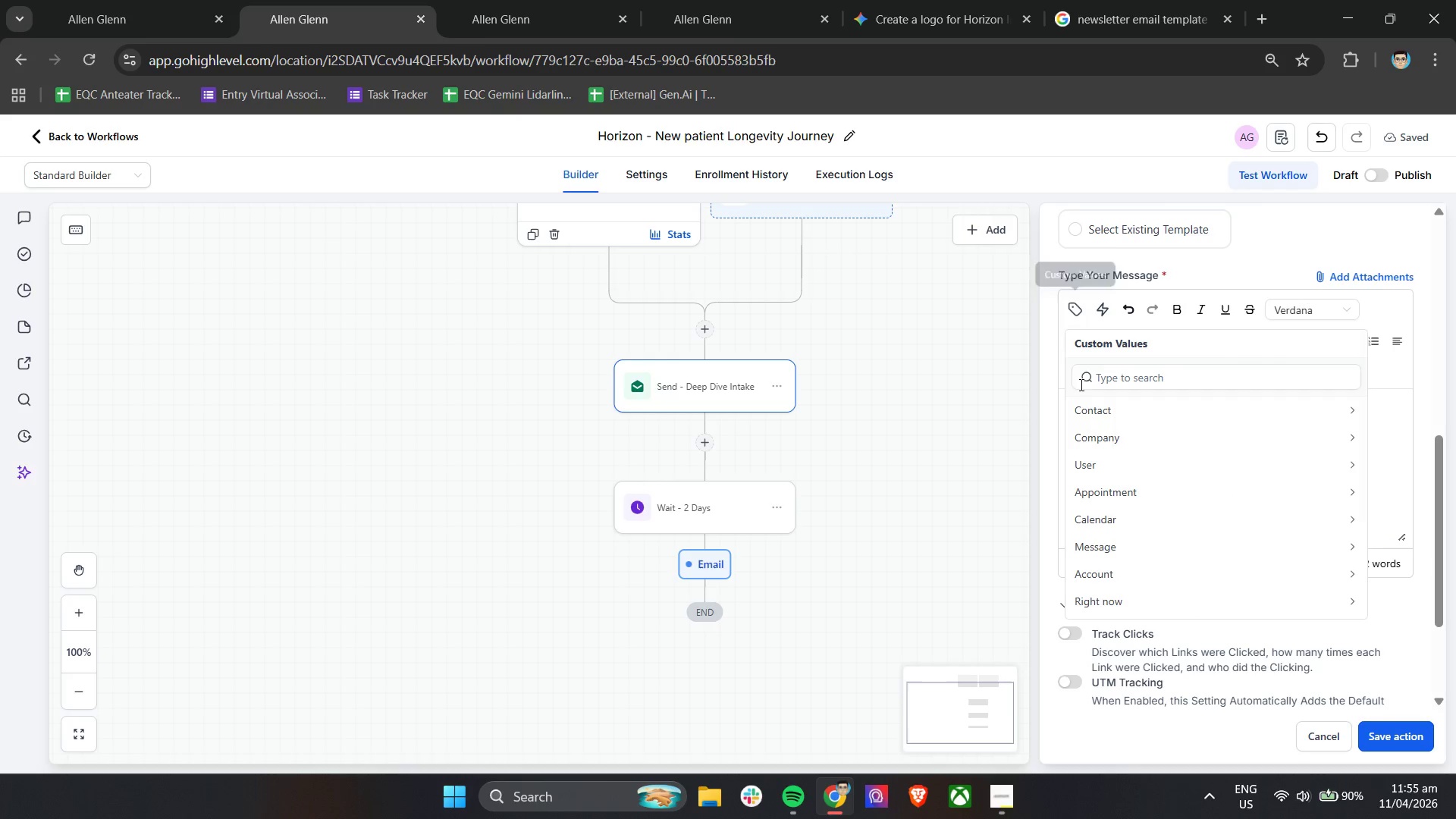 
wait(5.16)
 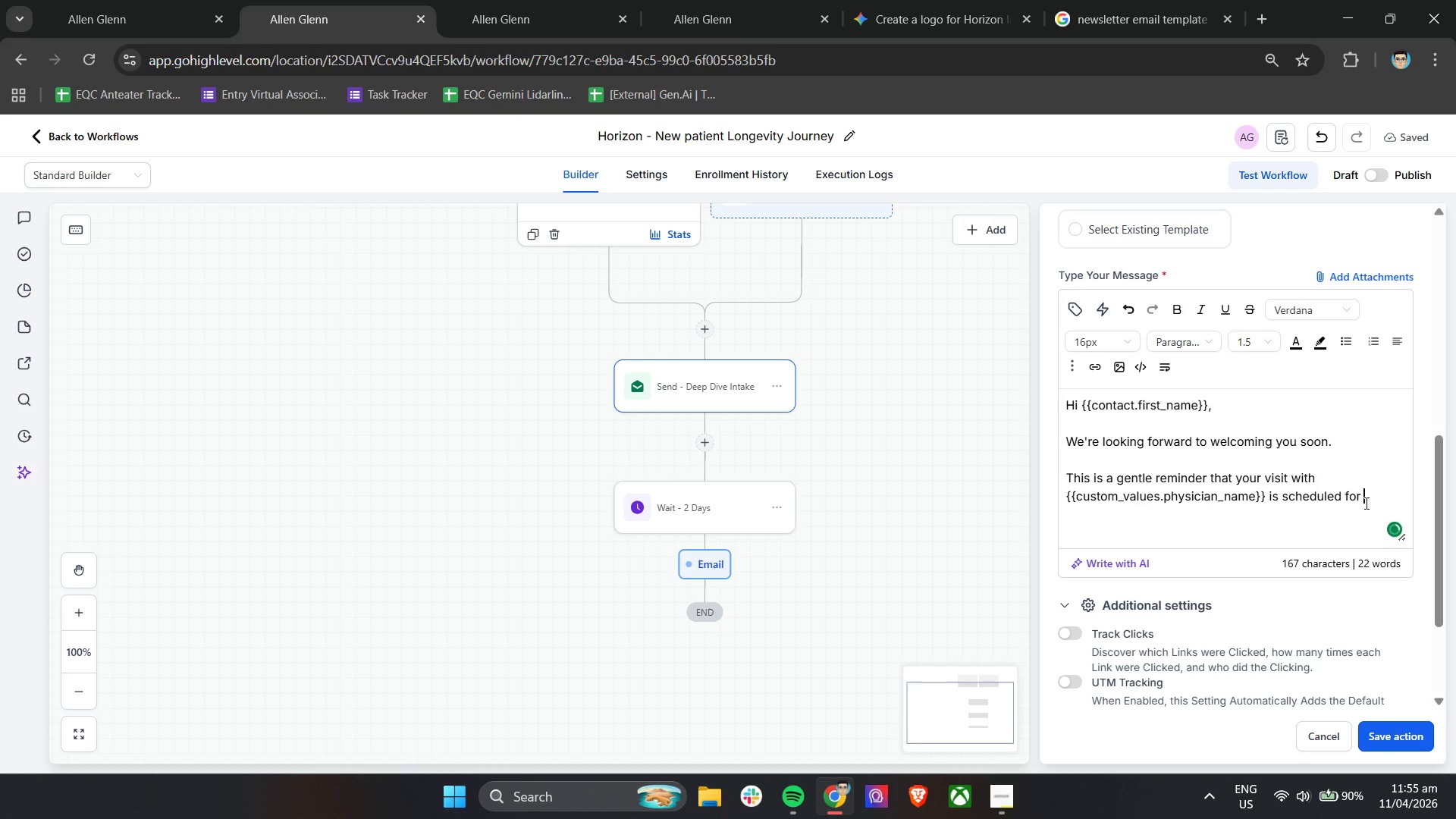 
left_click([1112, 480])
 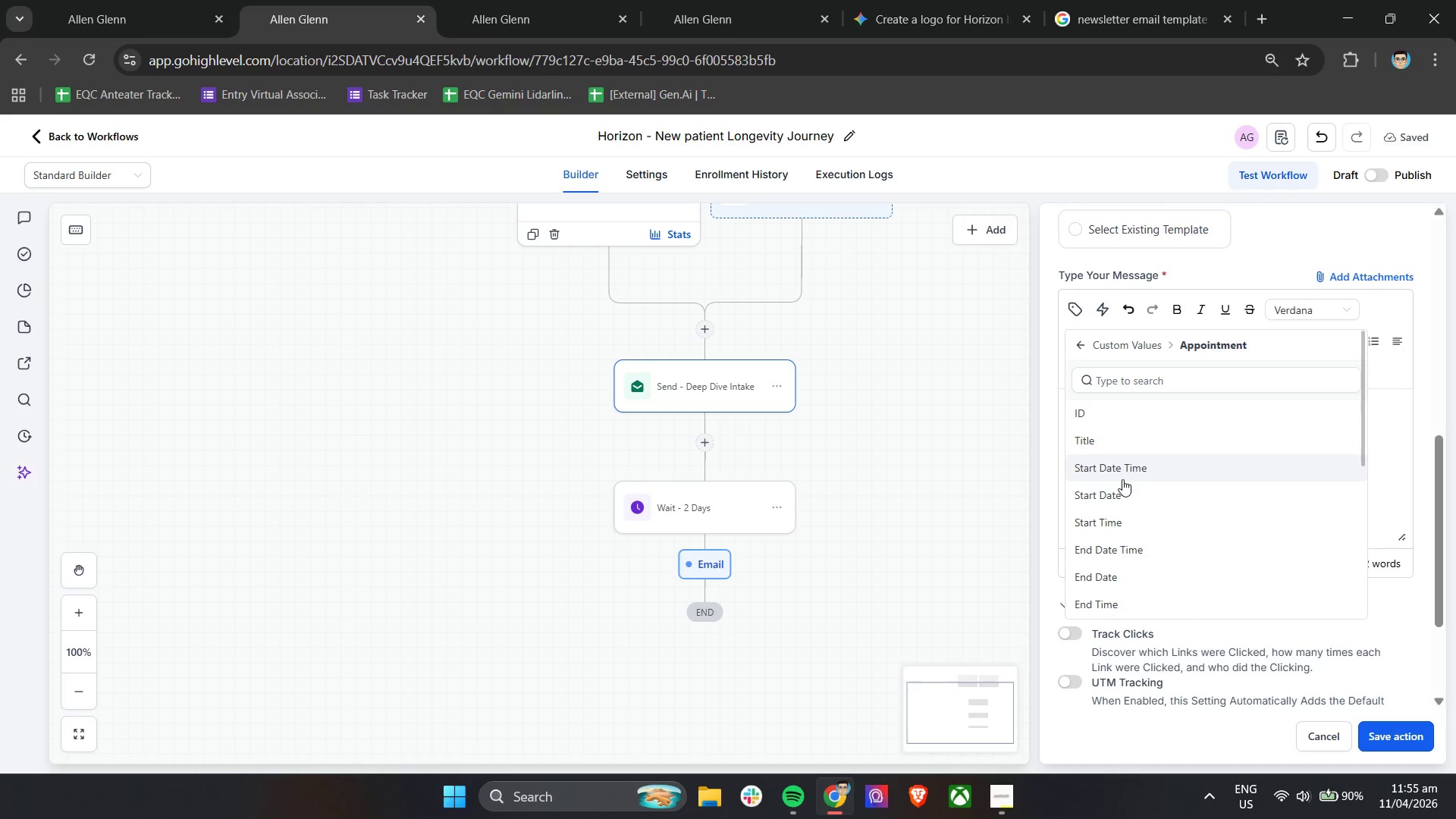 
left_click([1122, 479])
 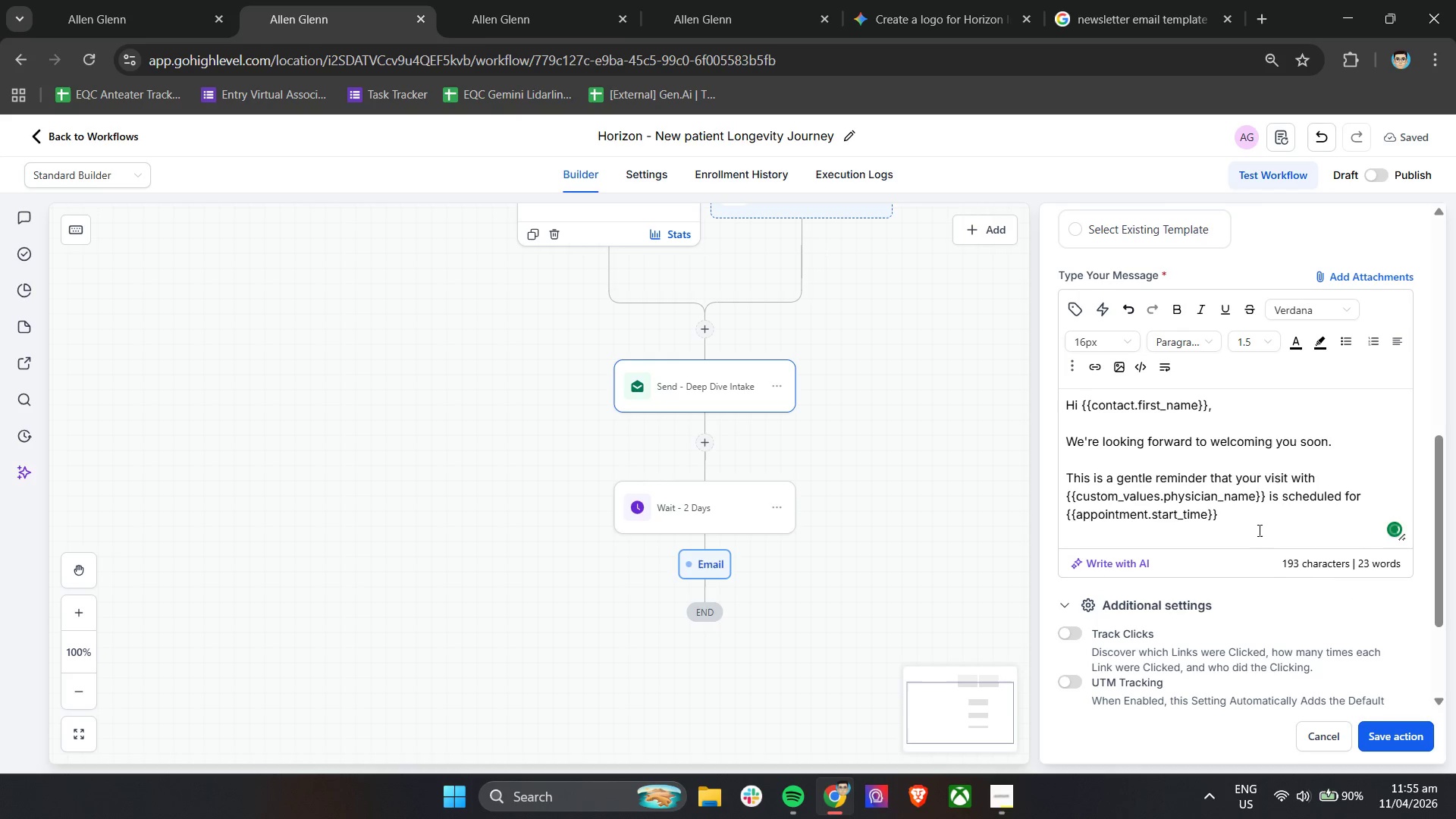 
left_click([1263, 519])
 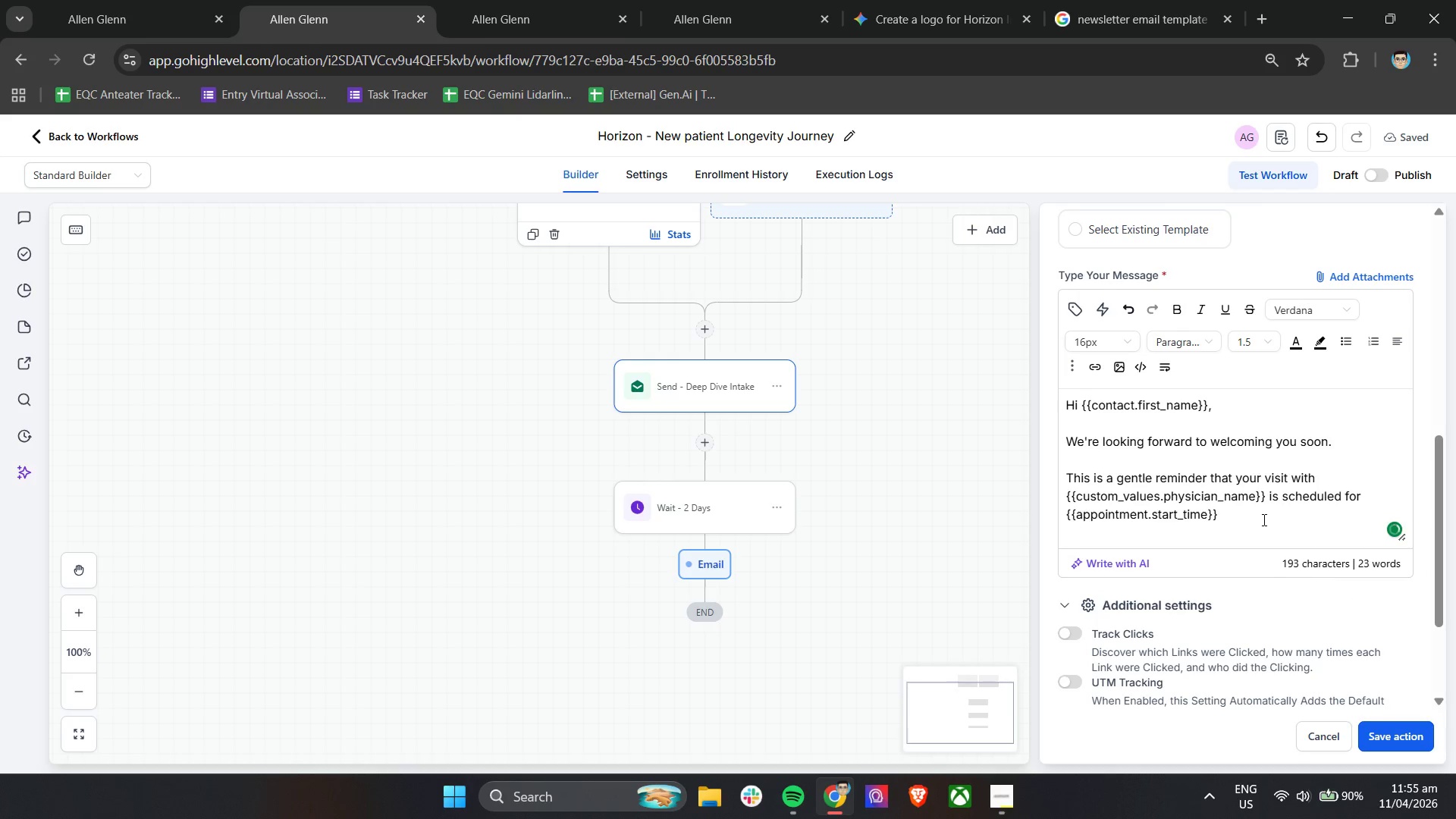 
key(Period)
 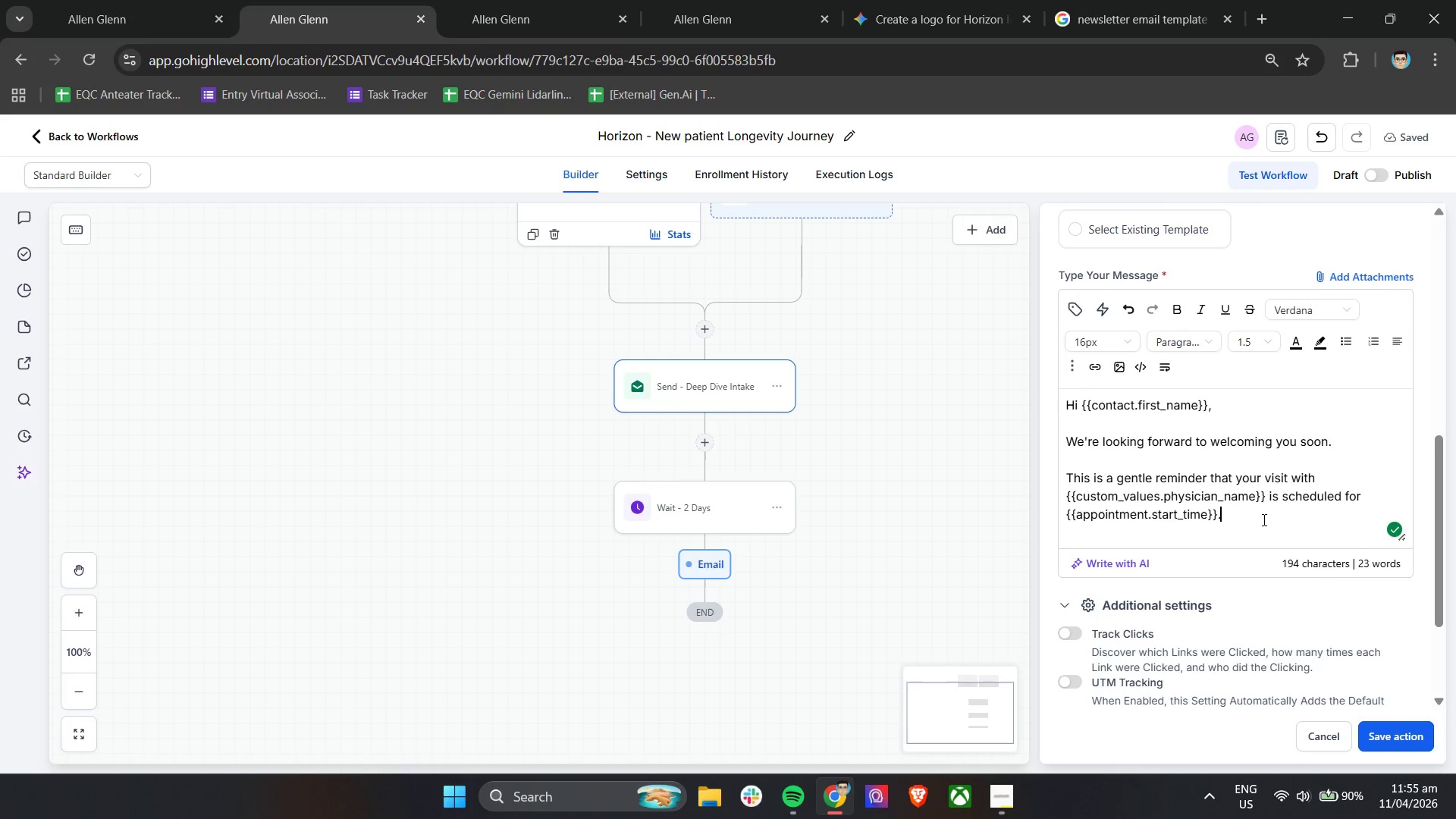 
key(Enter)
 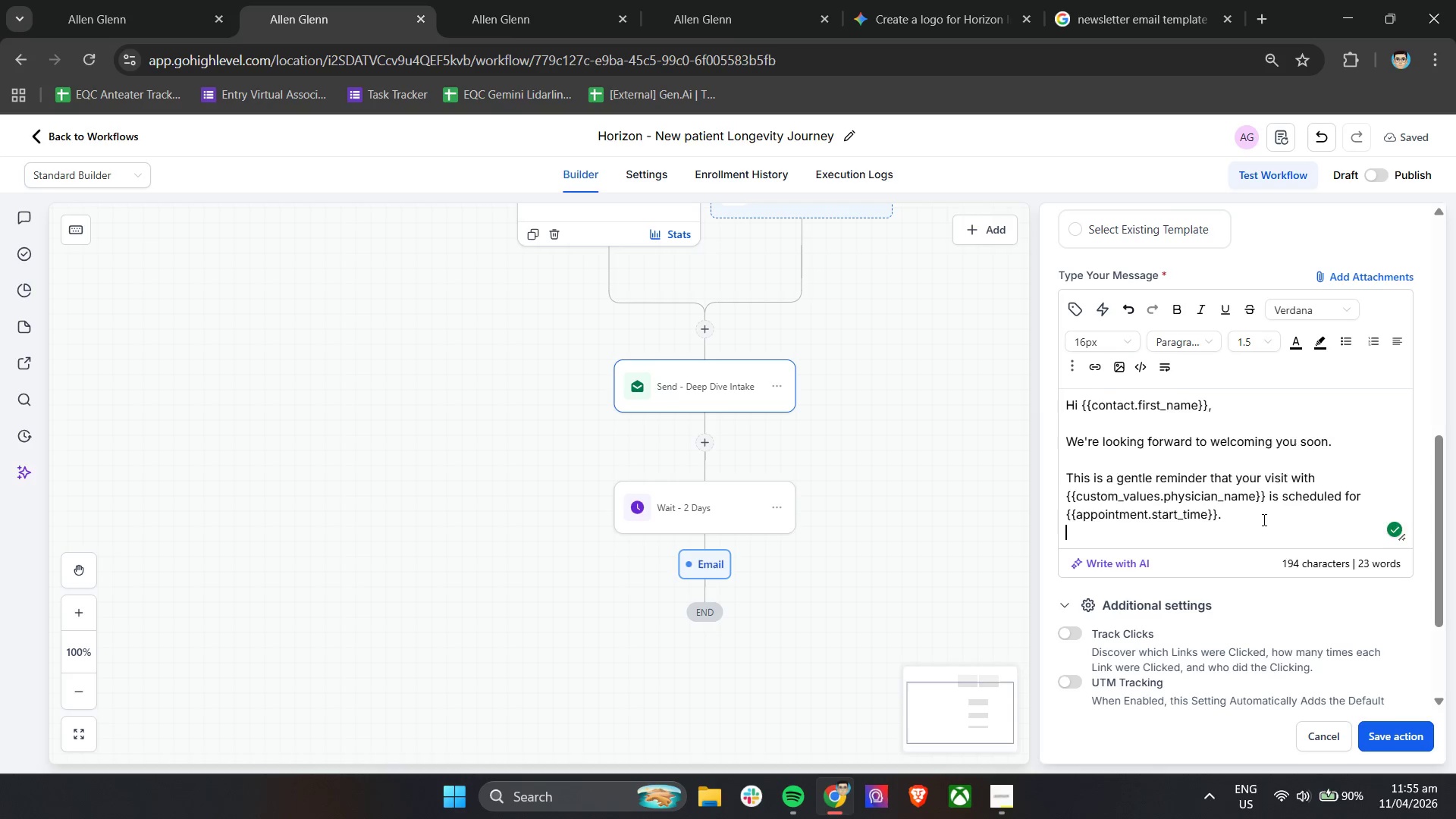 
key(Enter)
 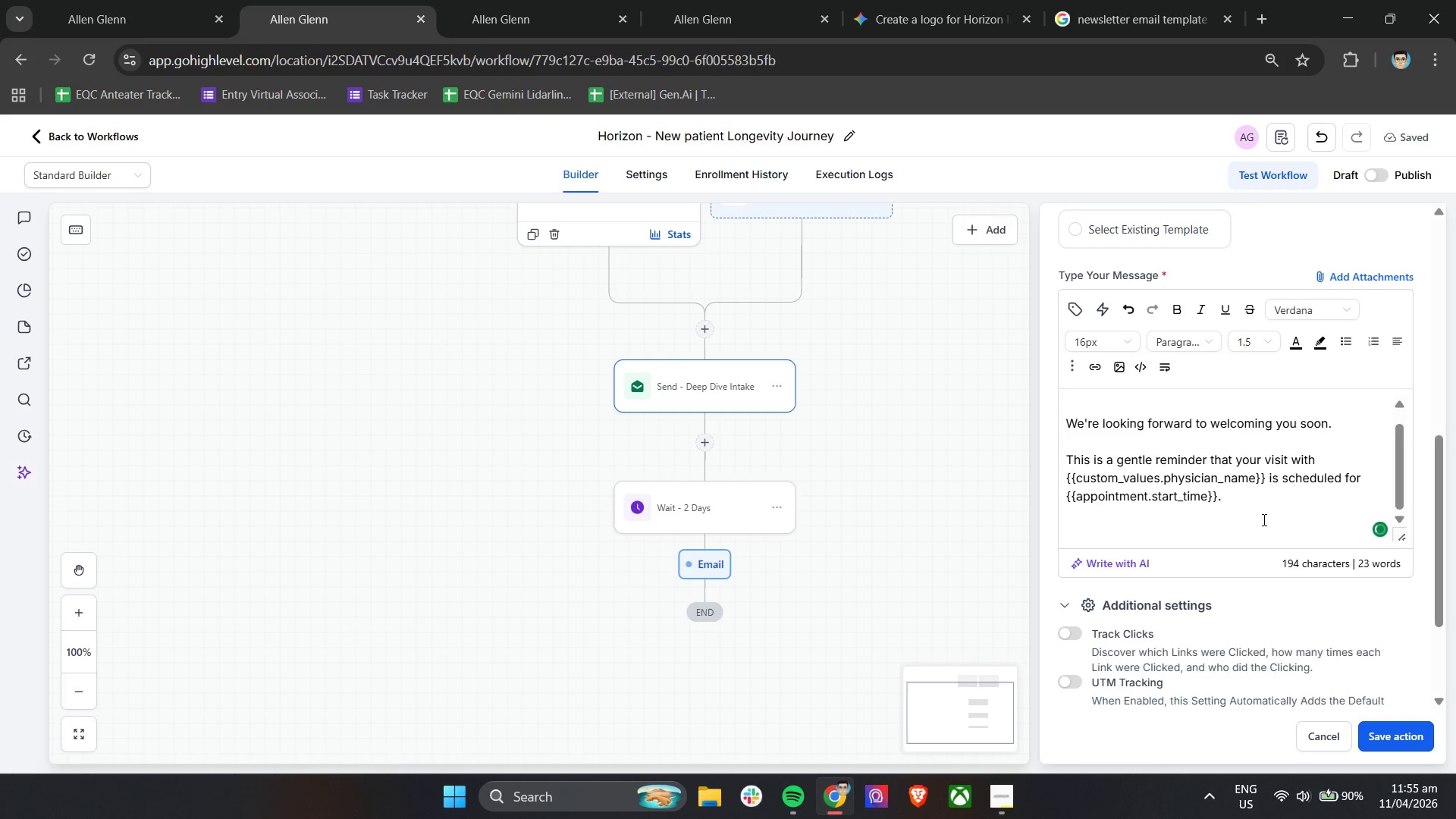 
type(IF you )
key(Backspace)
key(Backspace)
key(Backspace)
key(Backspace)
key(Backspace)
key(Backspace)
type(f you haven)
 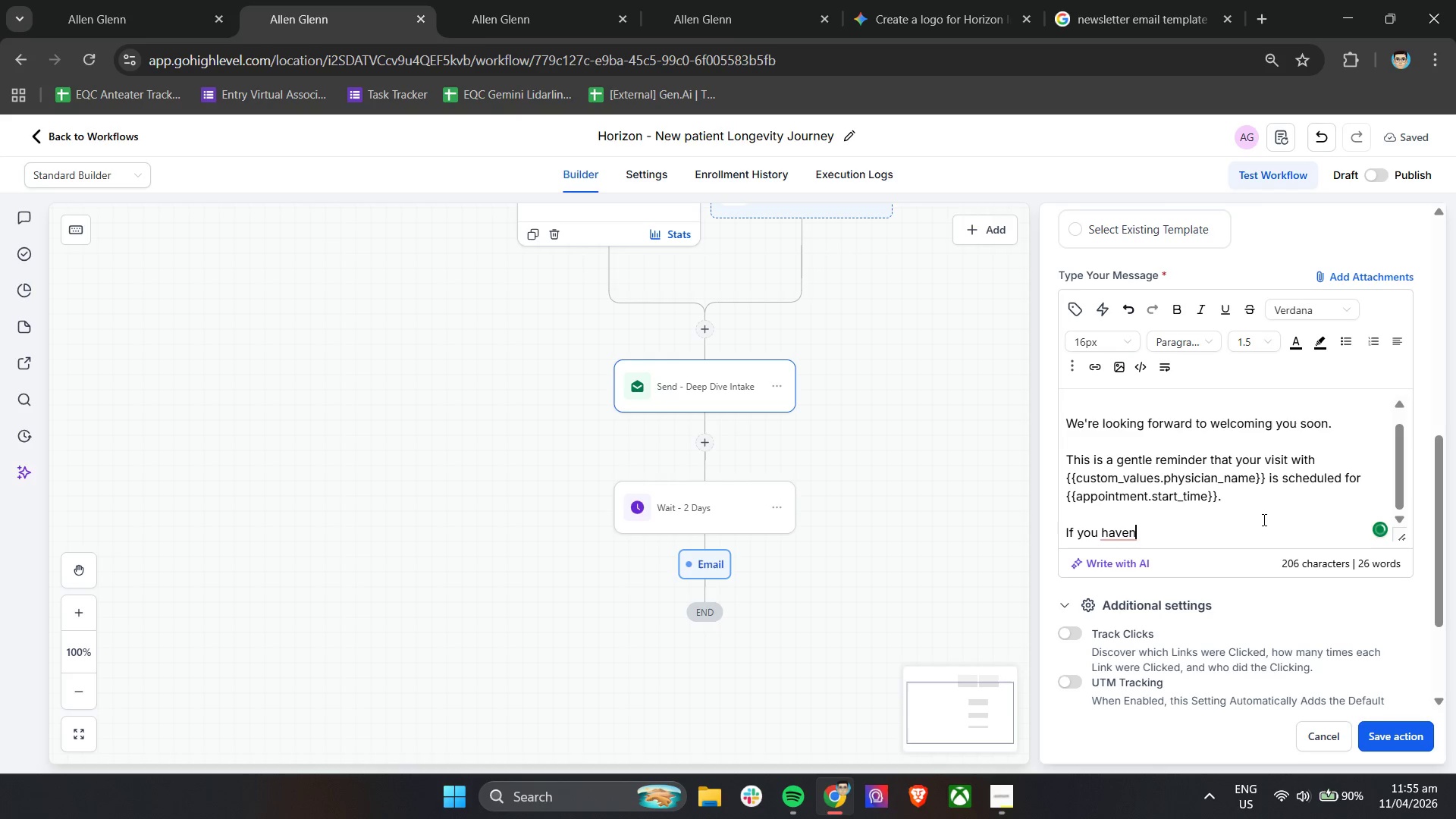 
type('t ye completed your intake fro)
key(Backspace)
key(Backspace)
type(orms, we recomment taking a dew )
key(Backspace)
key(Backspace)
key(Backspace)
key(Backspace)
type(few moments to do s o)
key(Backspace)
key(Backspace)
type(o before your appointmne)
key(Backspace)
key(Backspace)
type(ent )
 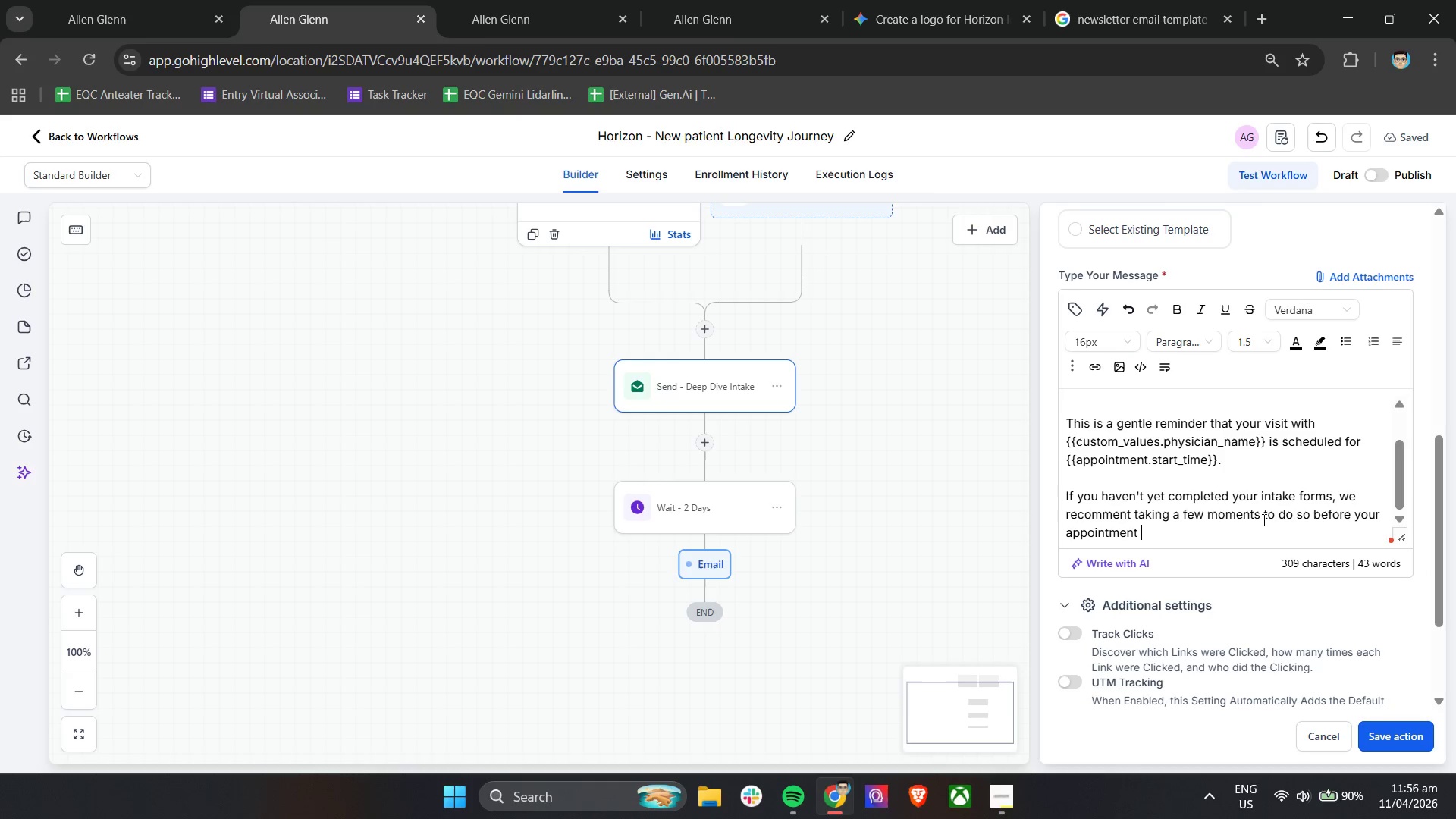 
wait(6.38)
 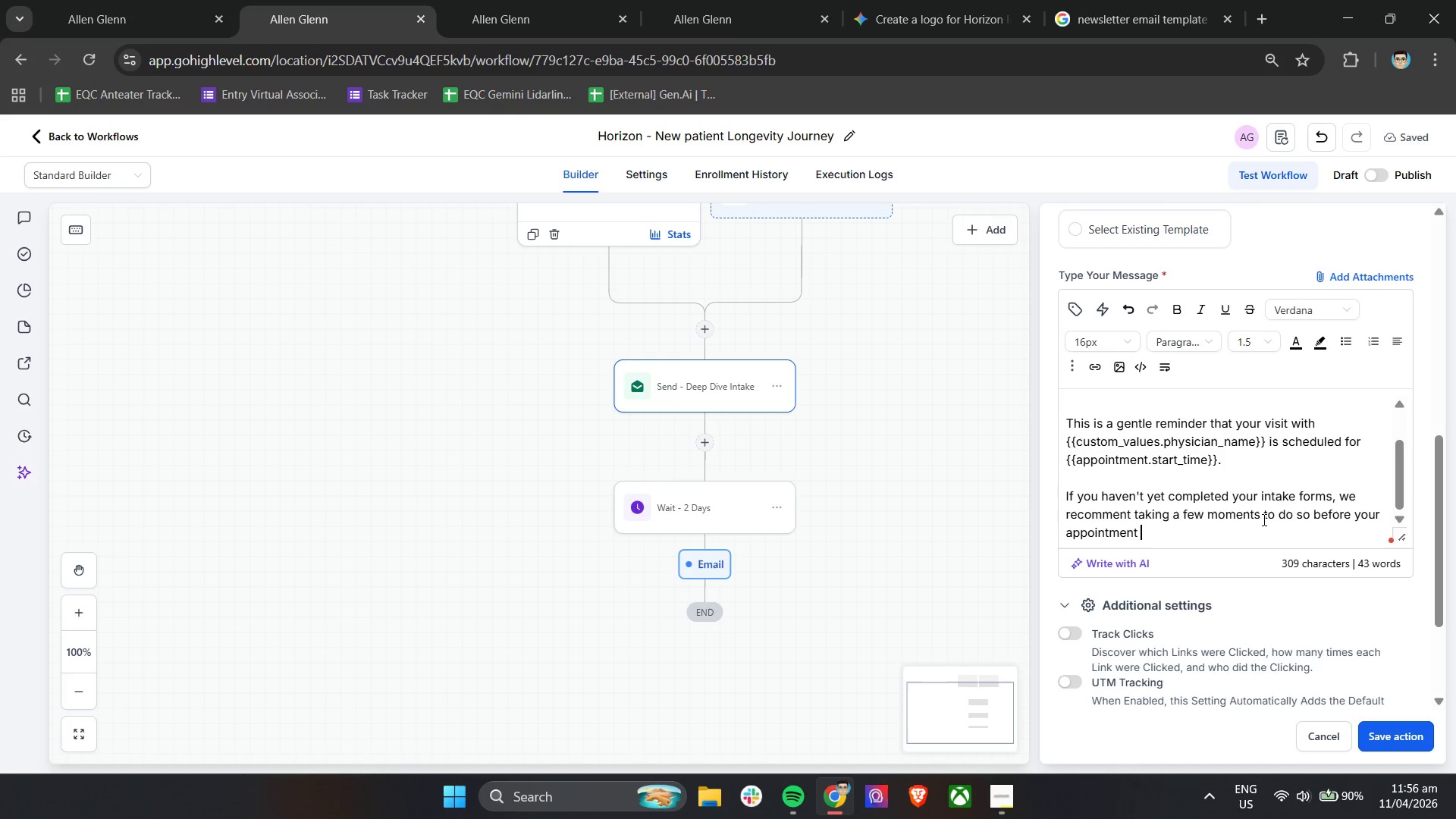 
type(to ensure we can make the most of o)
key(Backspace)
type(yor)
key(Backspace)
type(ur time together.)
 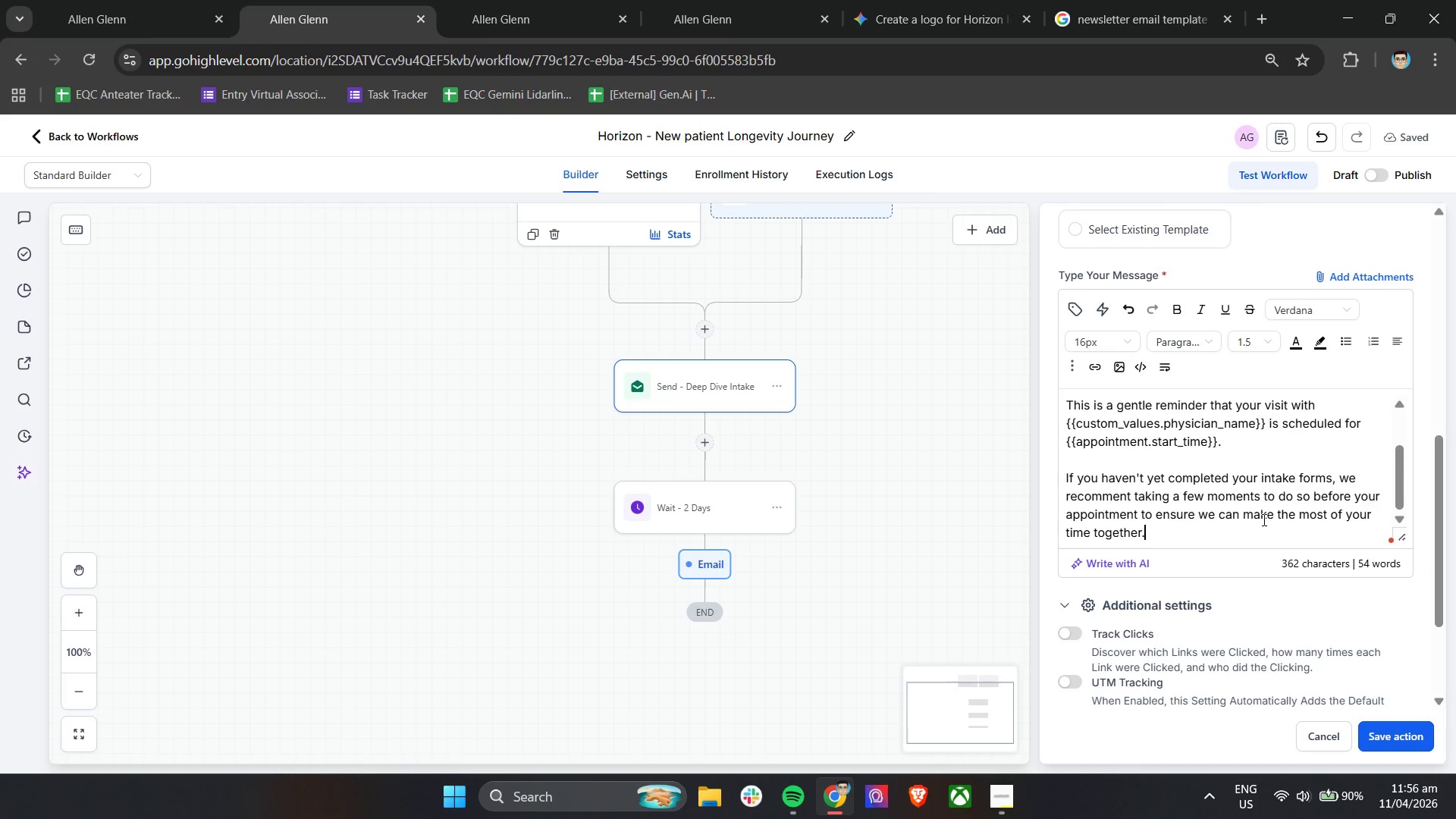 
key(Enter)
 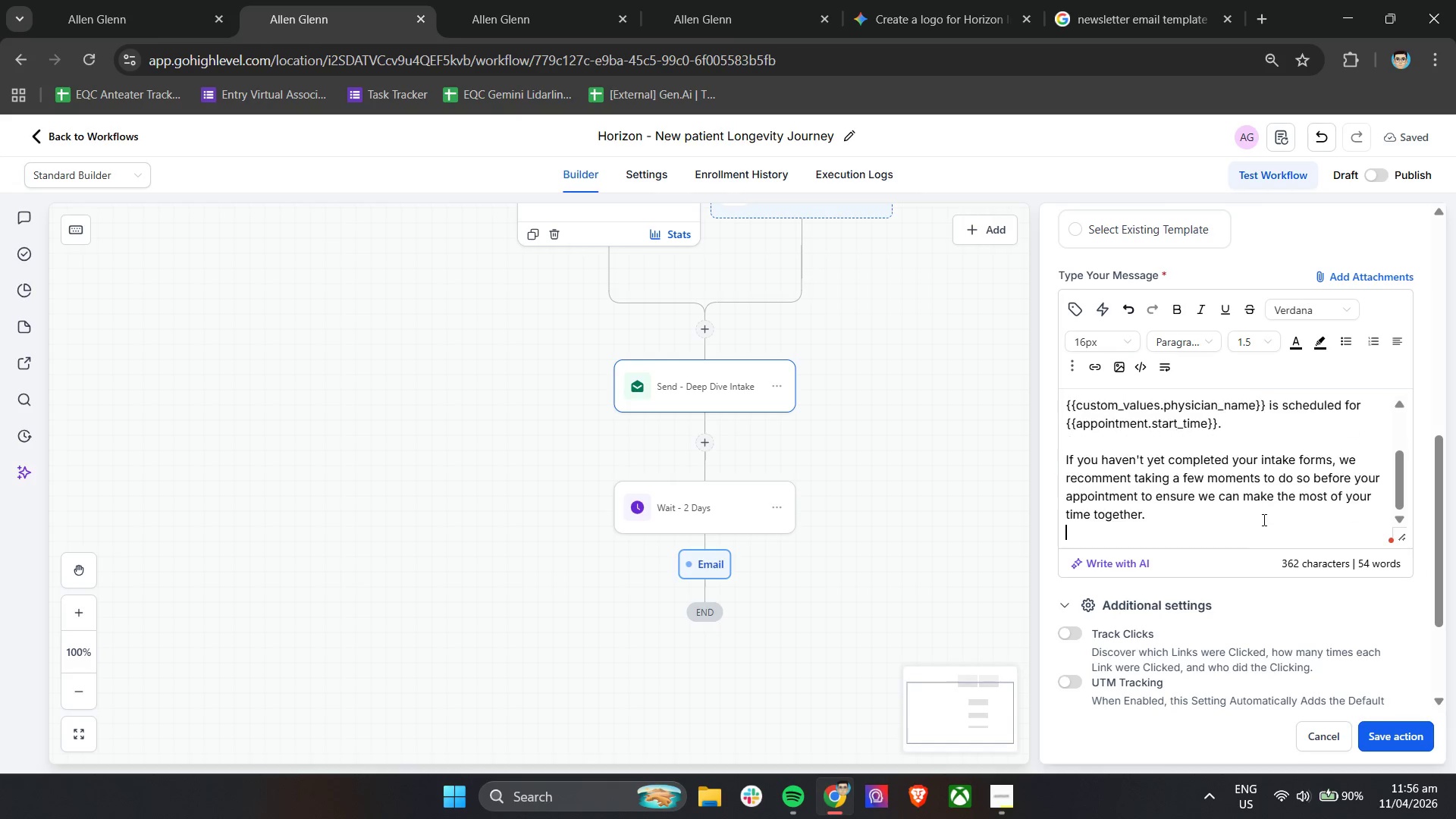 
key(Enter)
 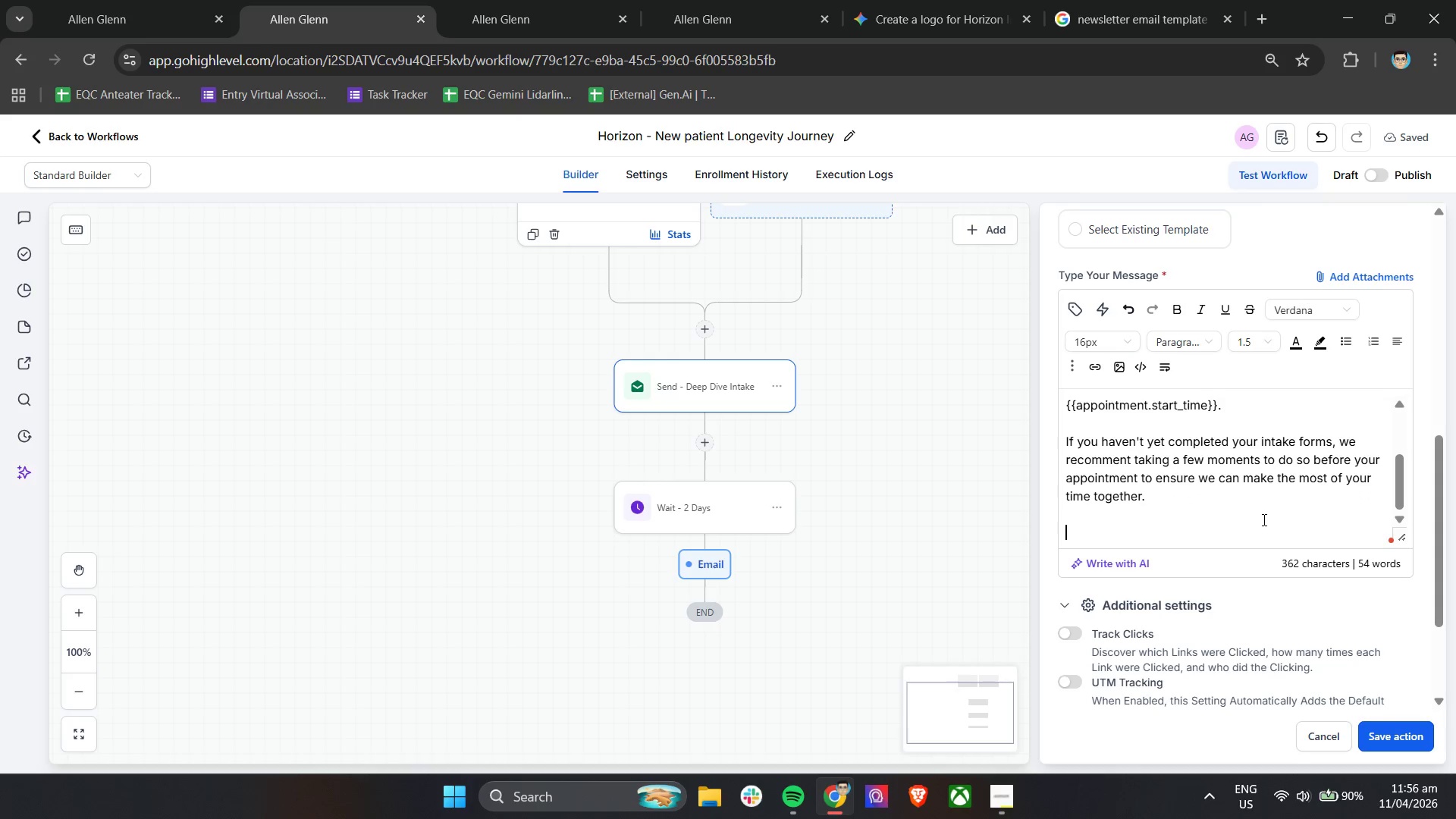 
type(If you need to make any adjustments or have any questions ahead of your visit, feel)
 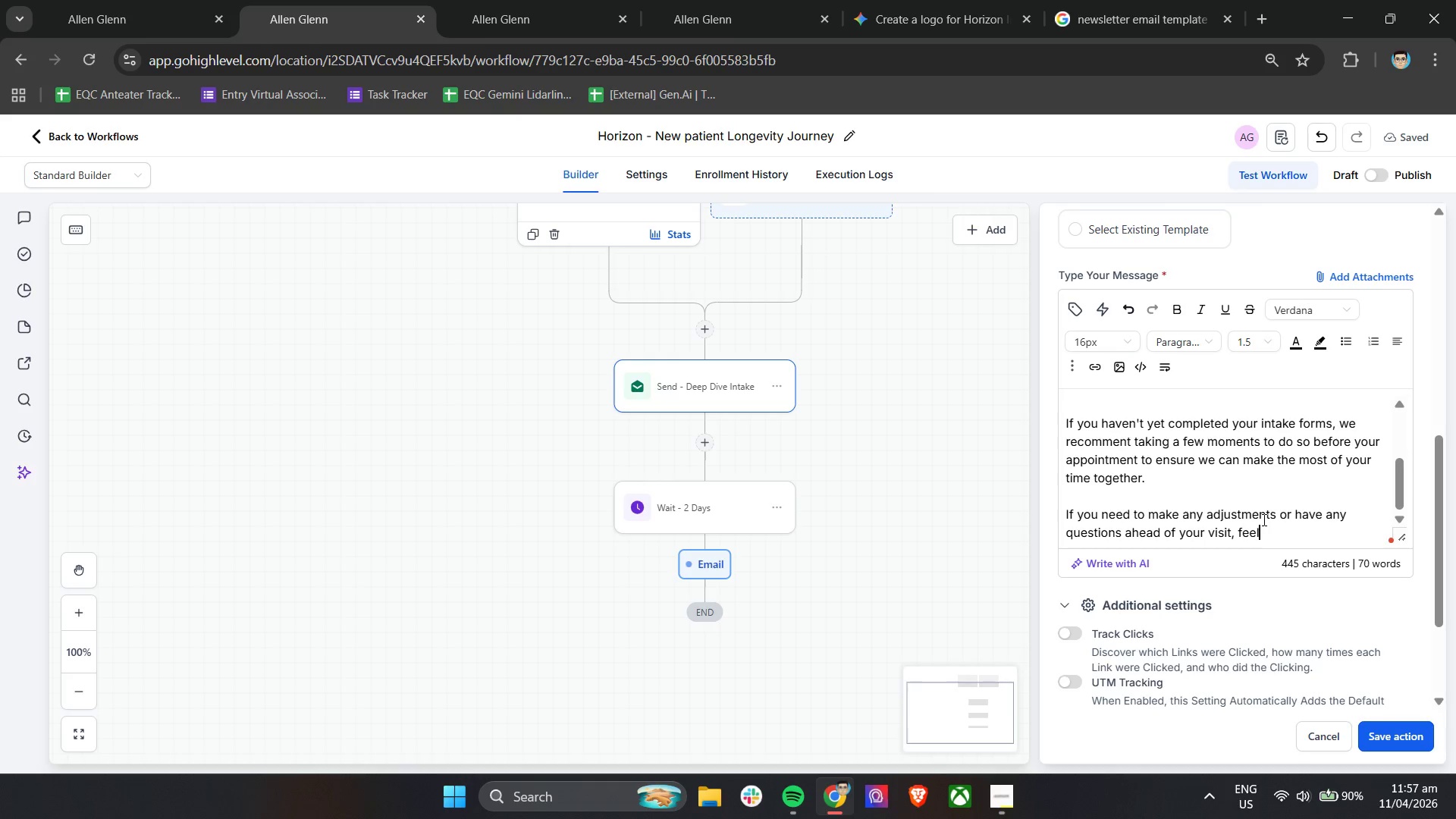 
type( free to reach)
 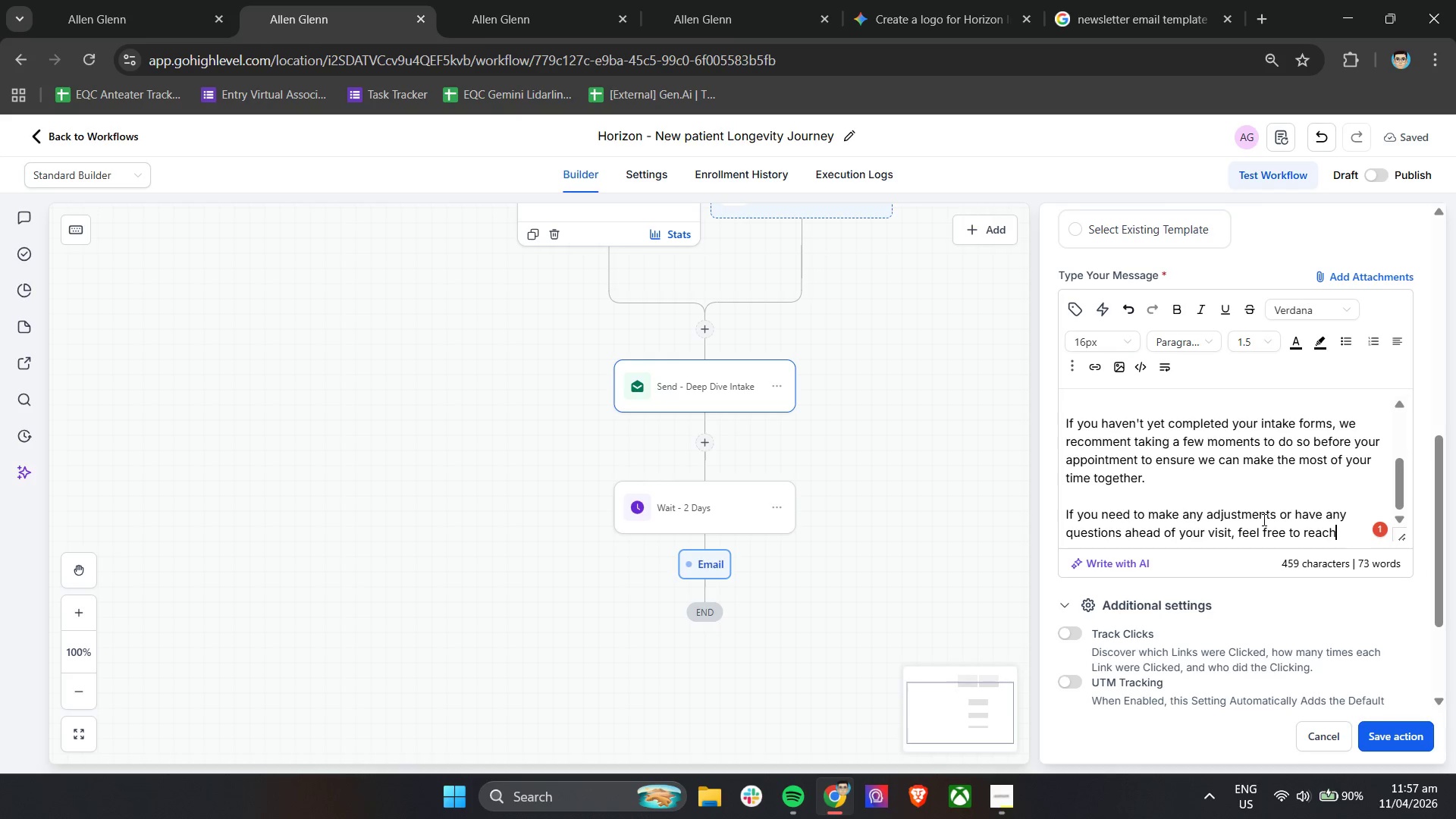 
wait(12.89)
 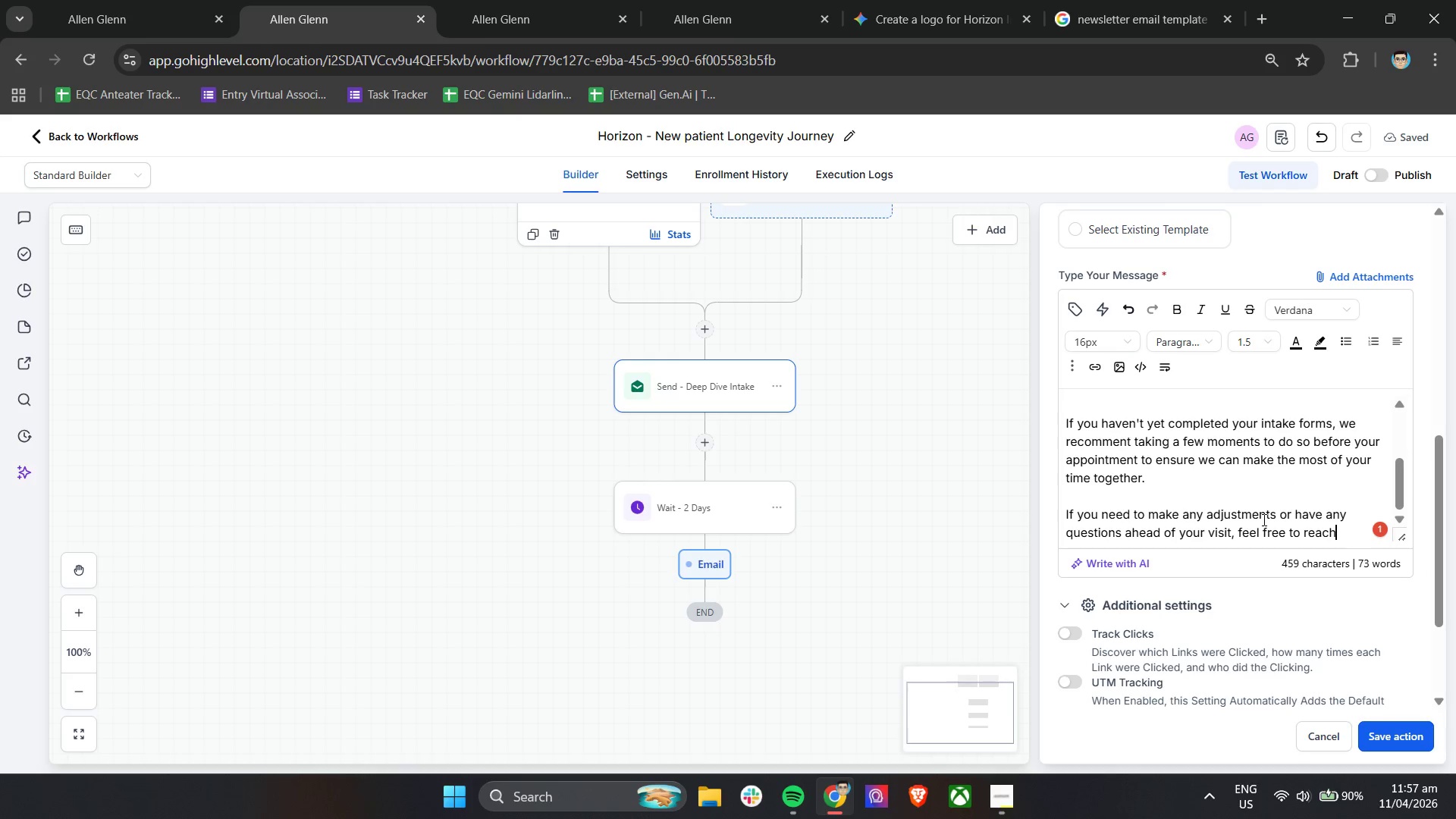 
type( out-we're here to support you.)
 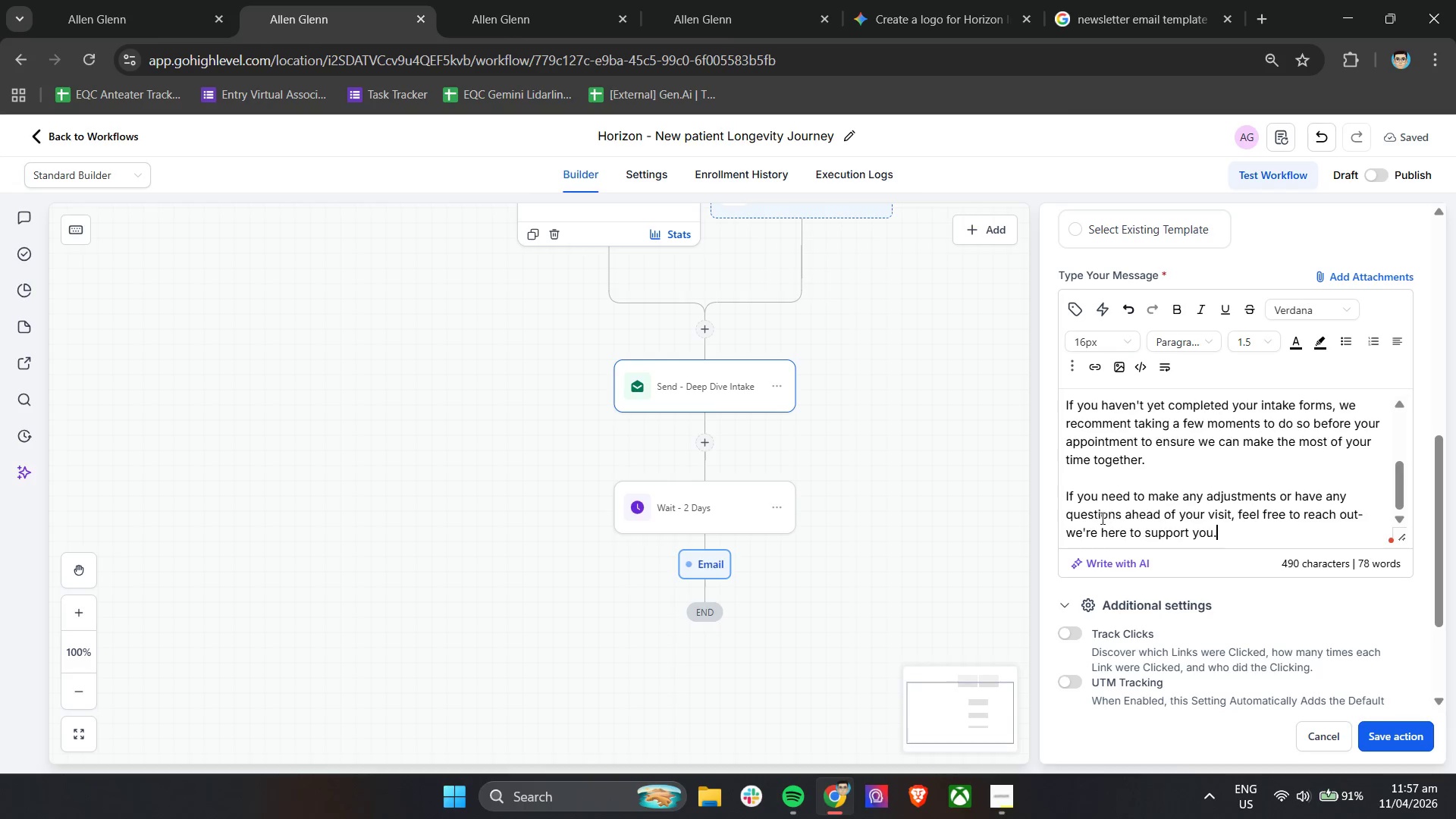 
left_click([1360, 516])
 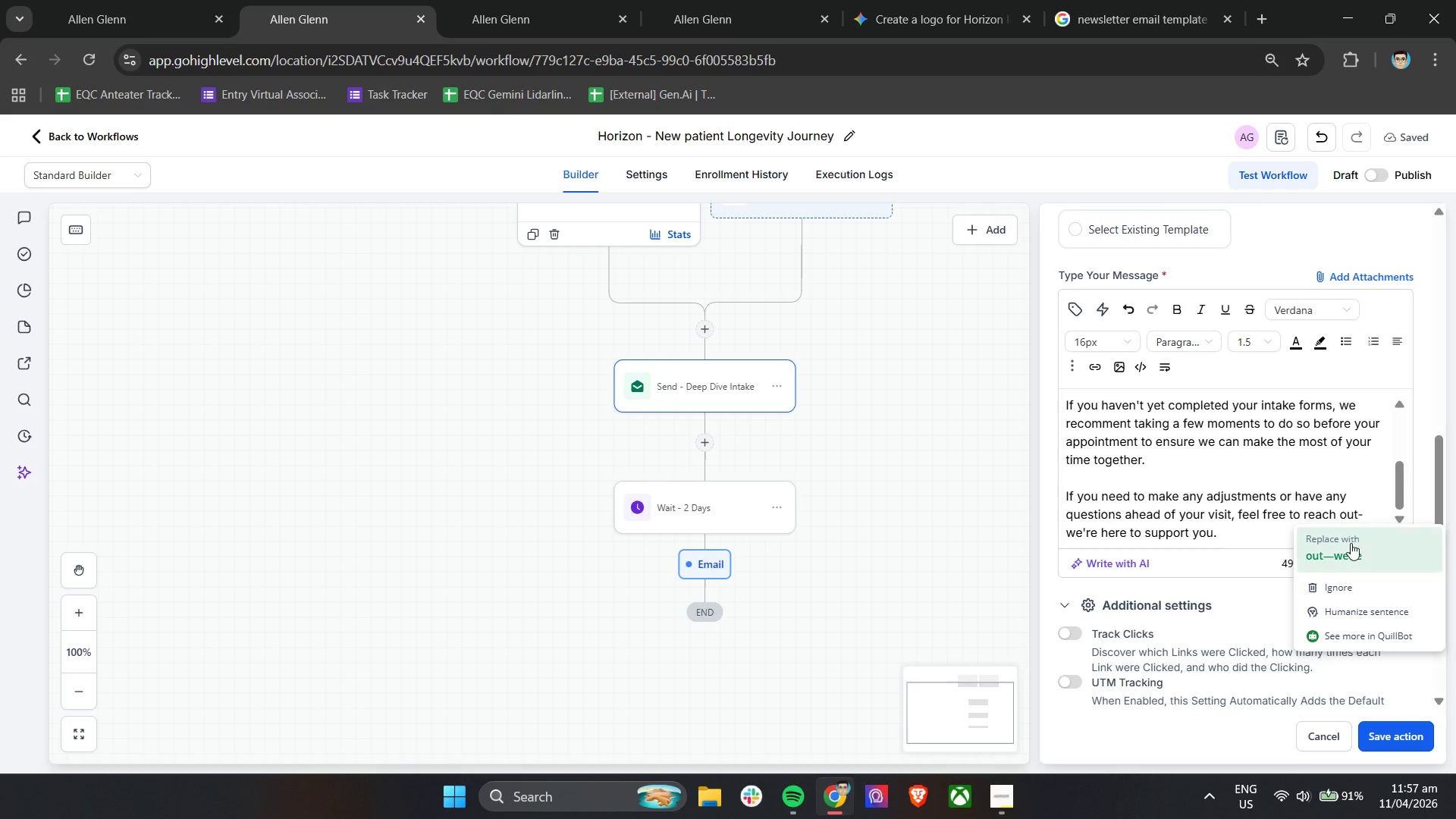 
left_click([1351, 551])
 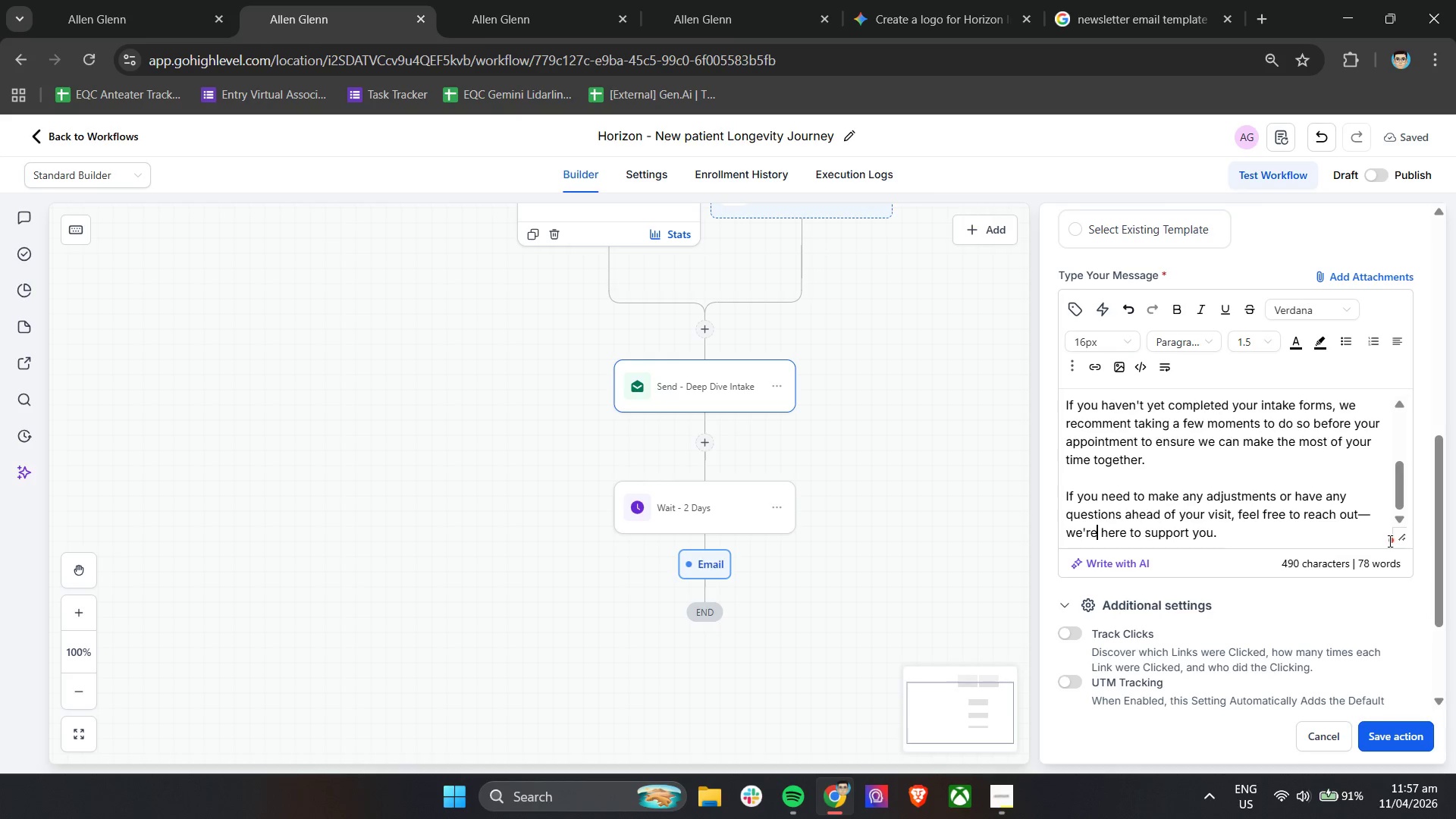 
scroll: coordinate [1298, 491], scroll_direction: up, amount: 3.0
 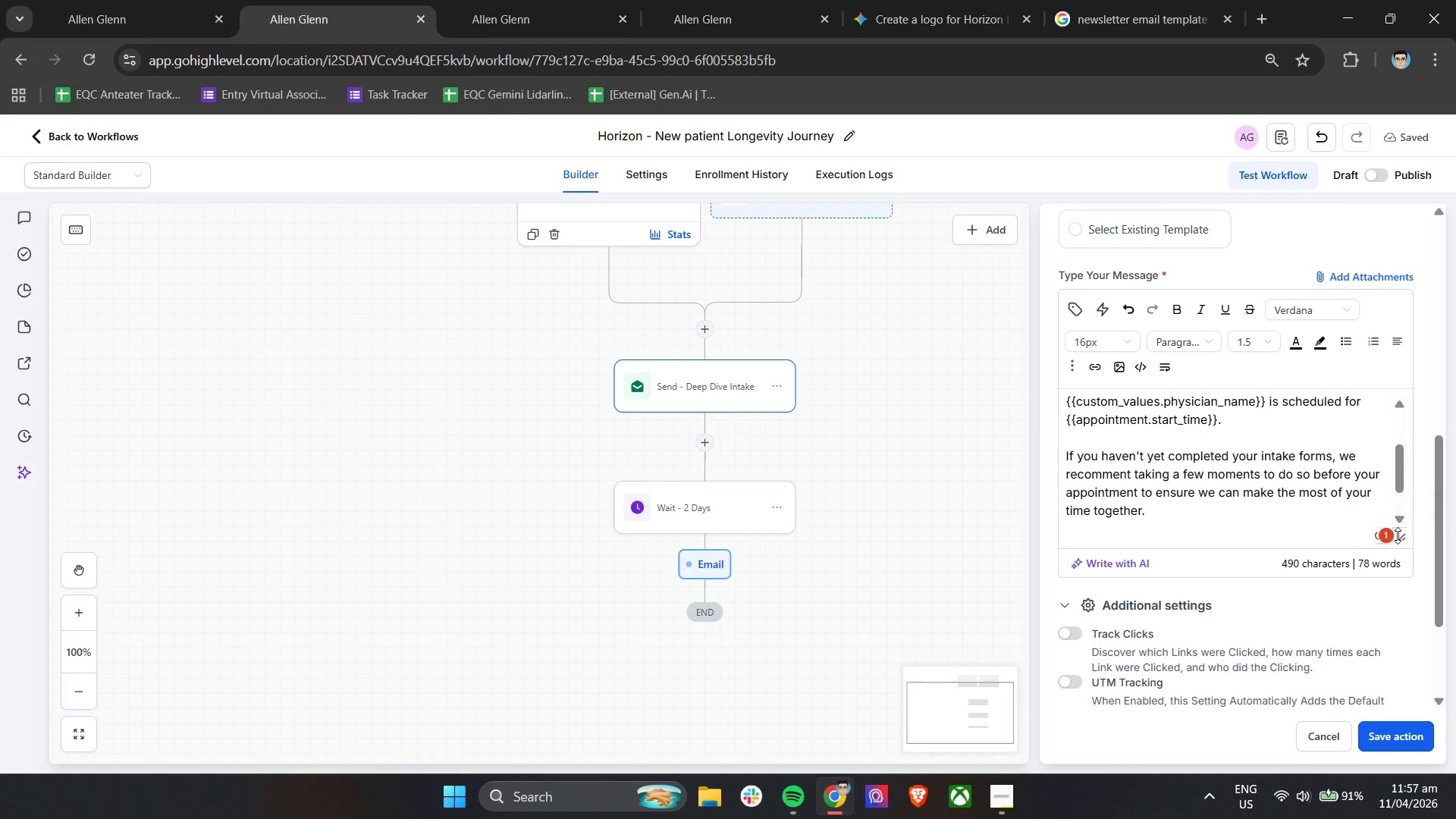 
left_click([1392, 538])
 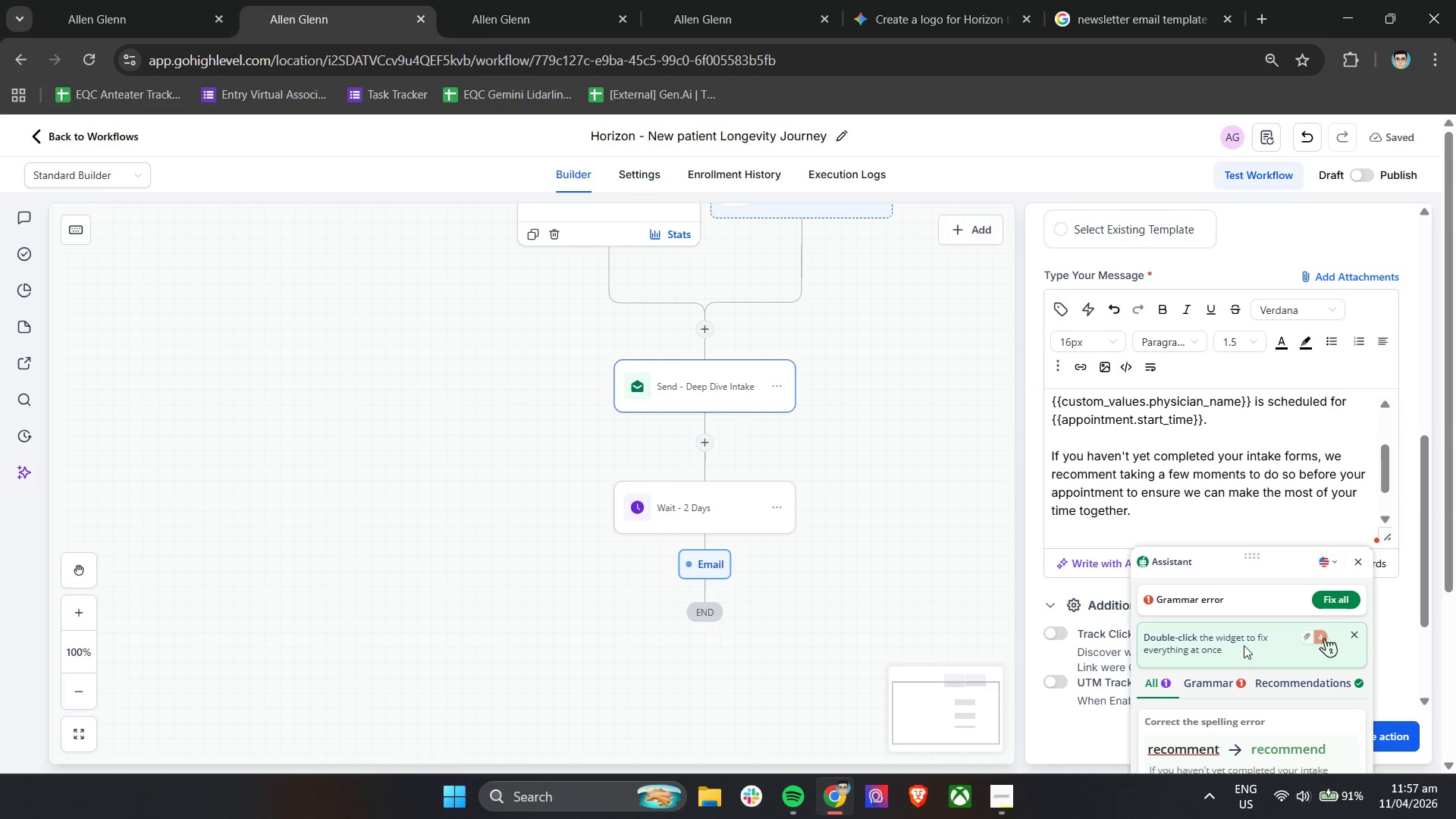 
left_click([1244, 645])
 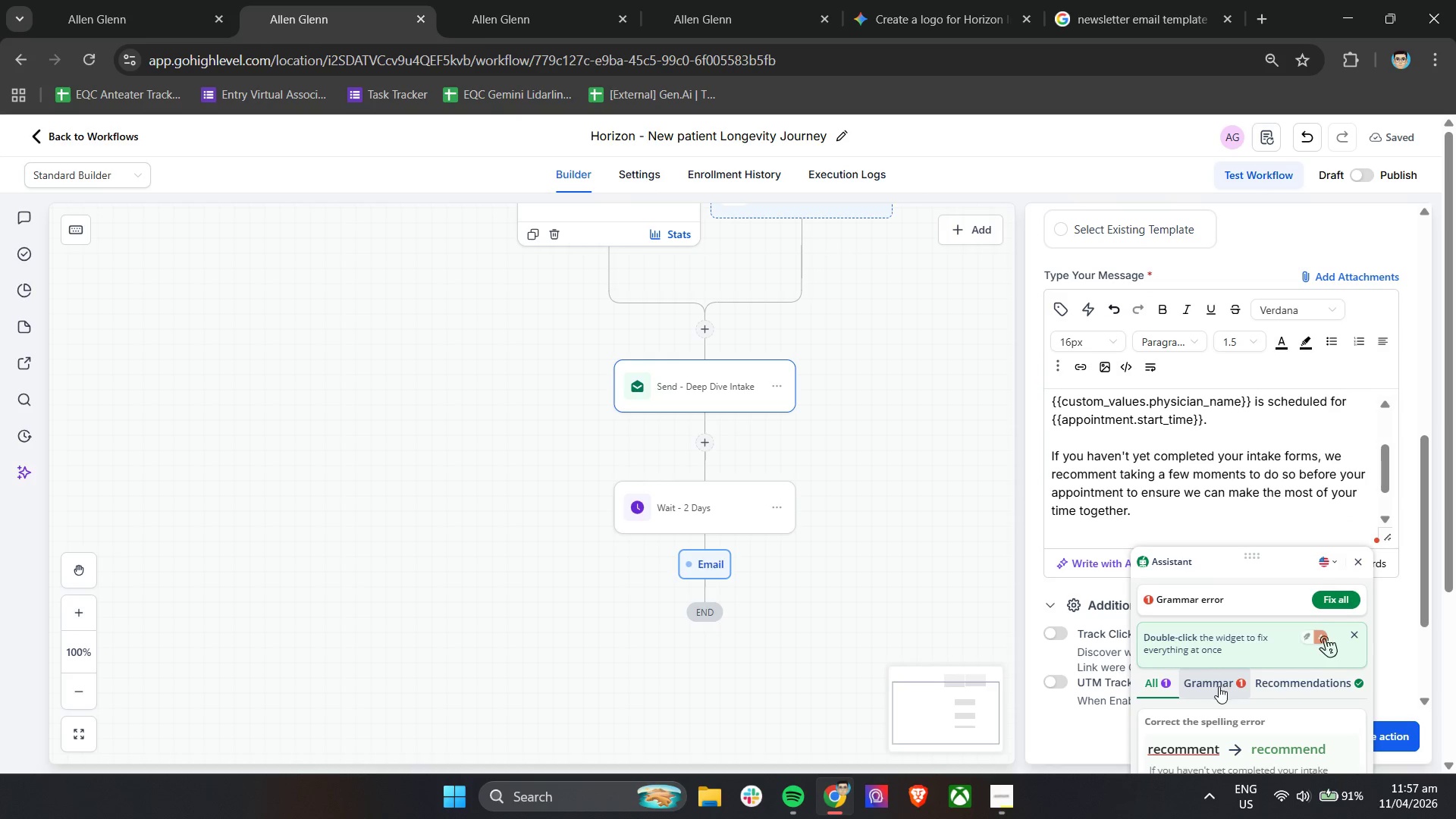 
scroll: coordinate [1244, 632], scroll_direction: down, amount: 2.0
 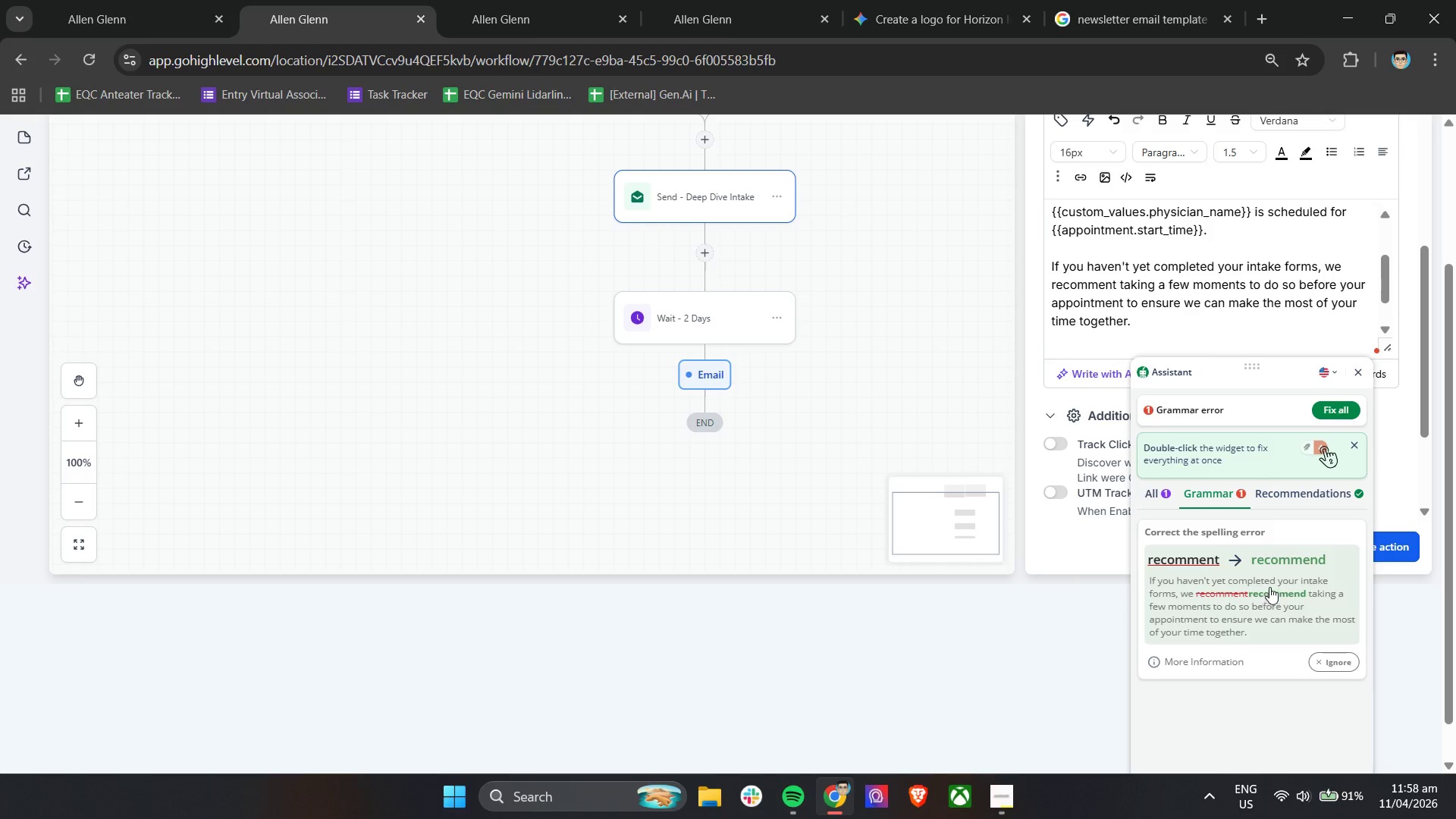 
left_click([1275, 579])
 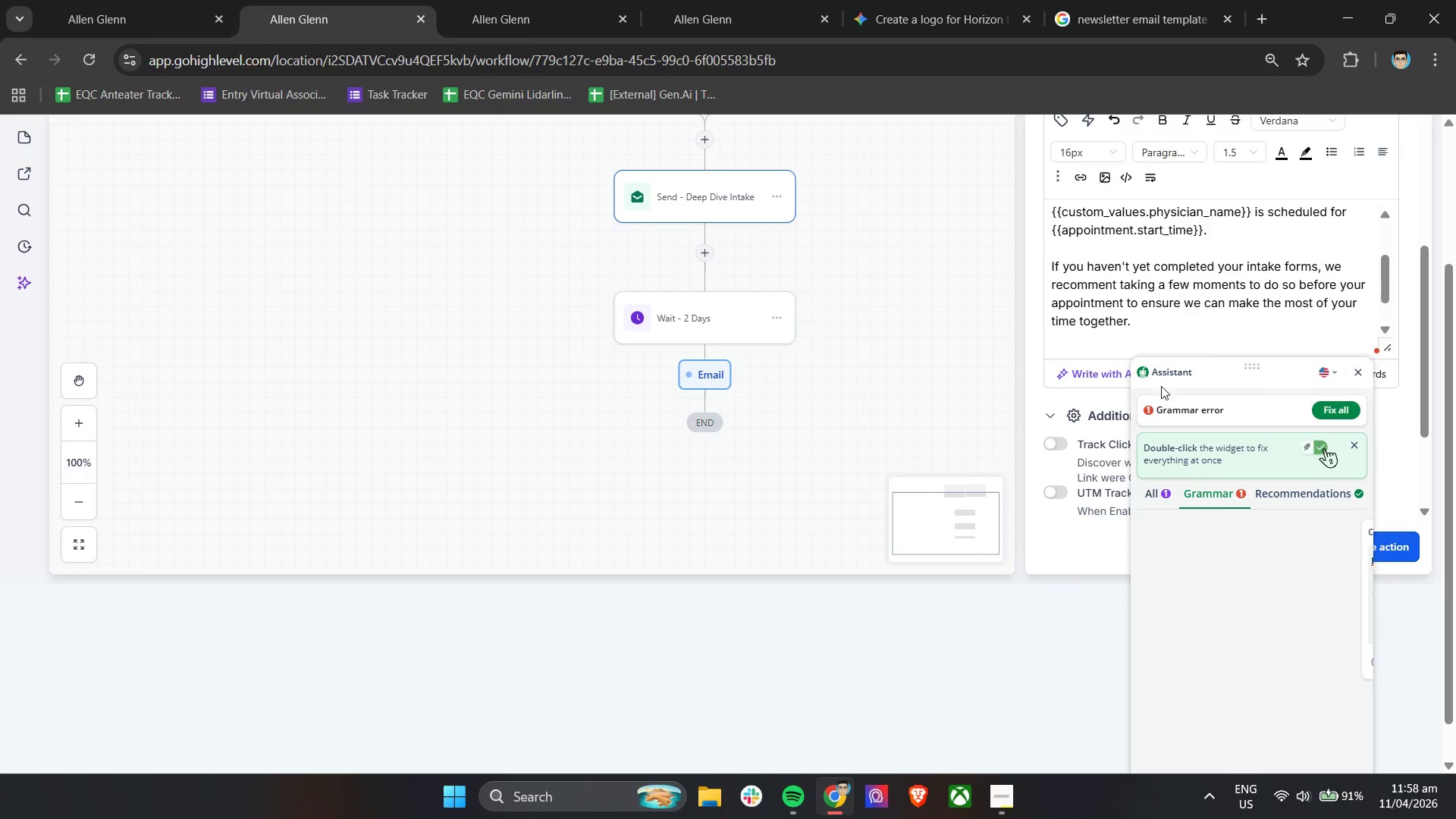 
scroll: coordinate [1157, 369], scroll_direction: up, amount: 3.0
 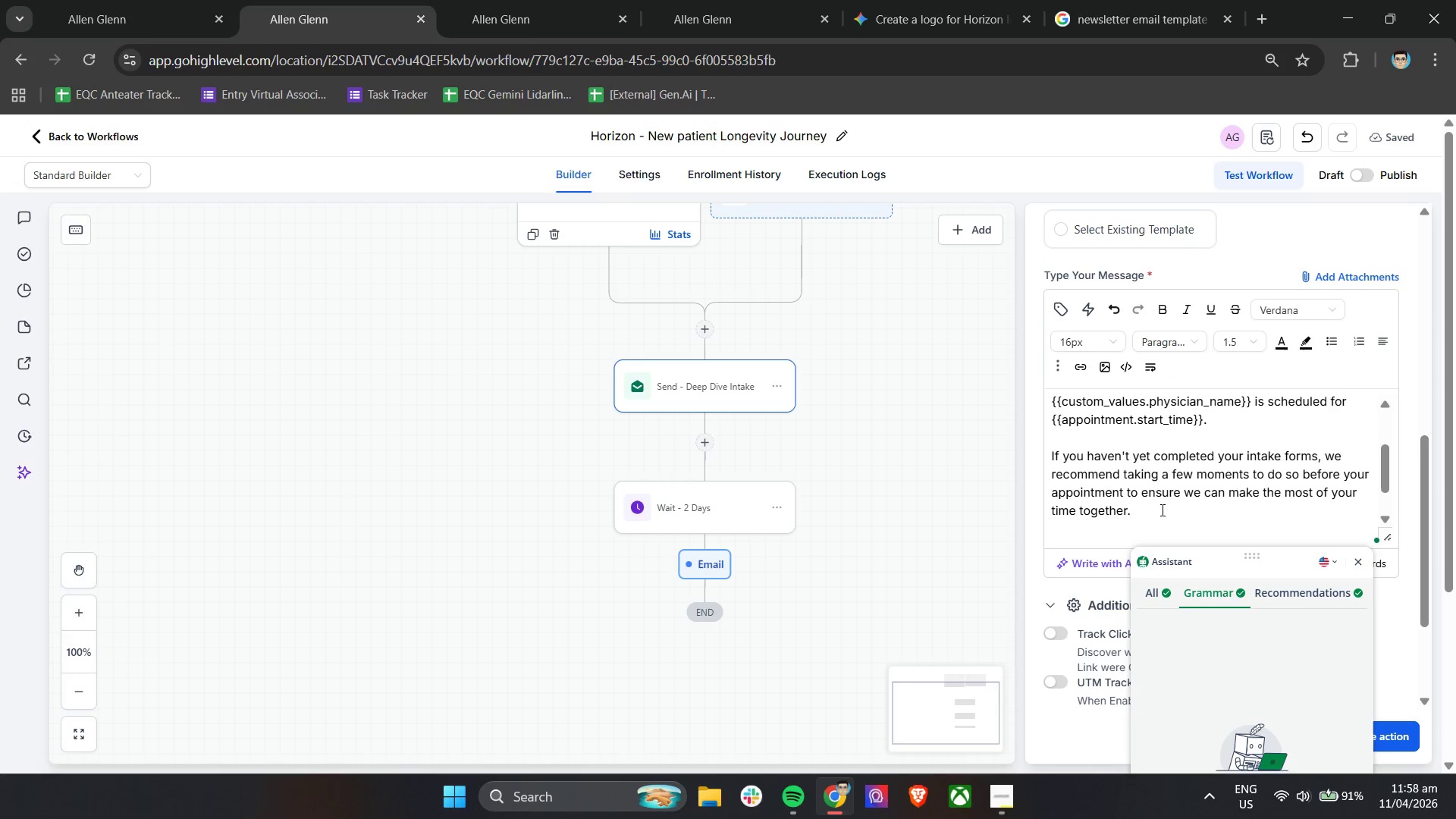 
left_click([1159, 515])
 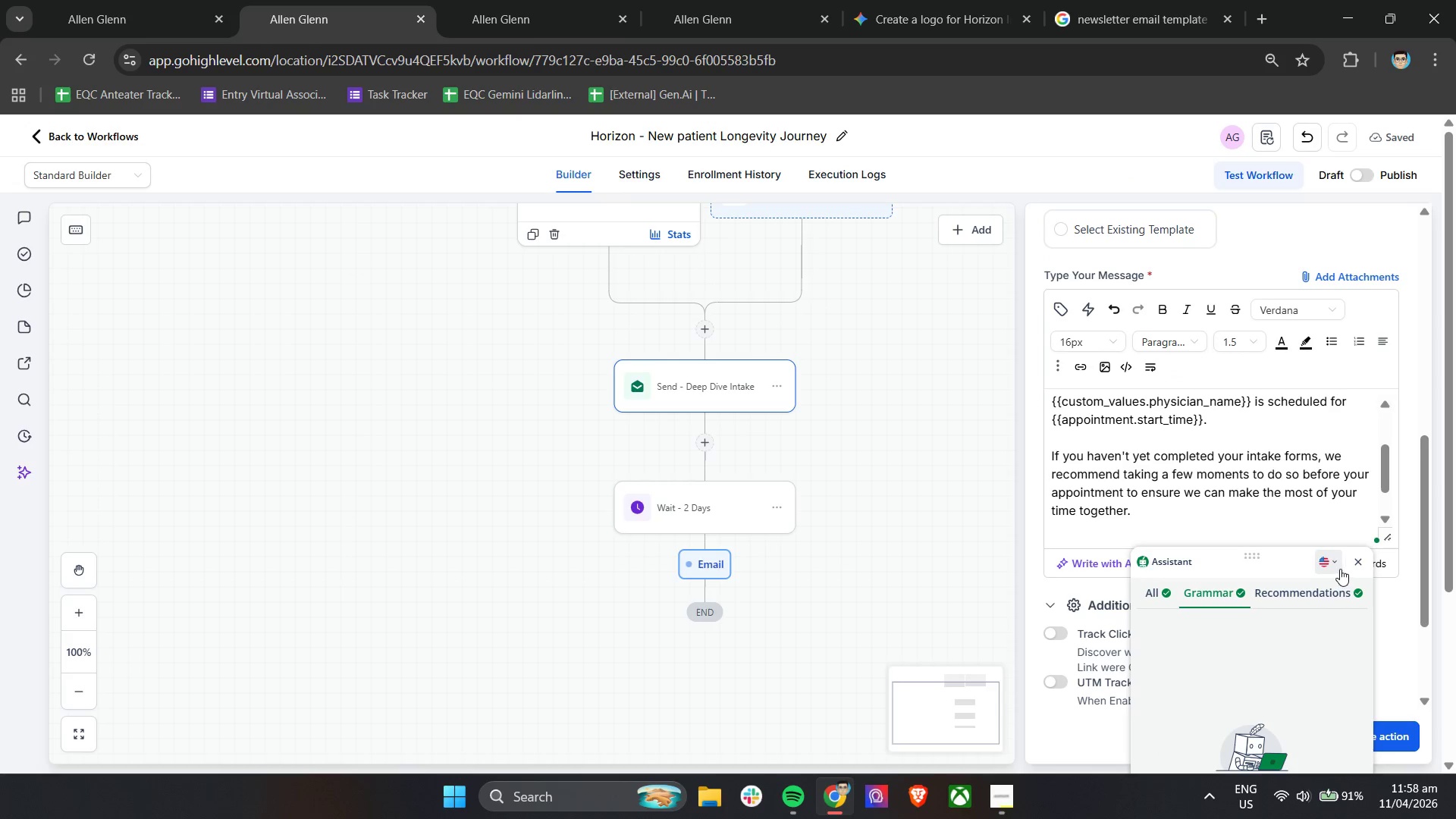 
left_click([1362, 569])
 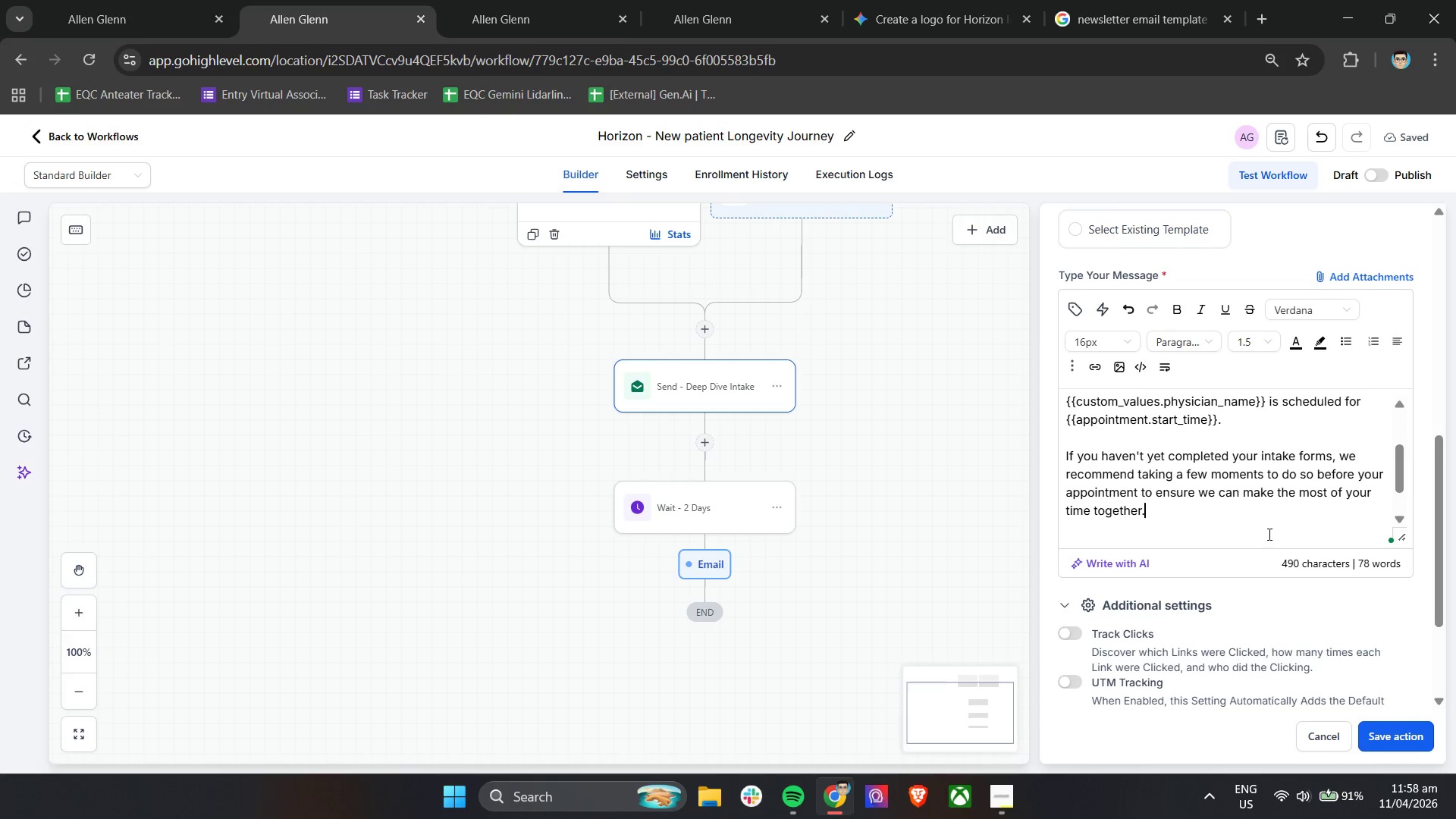 
key(Enter)
 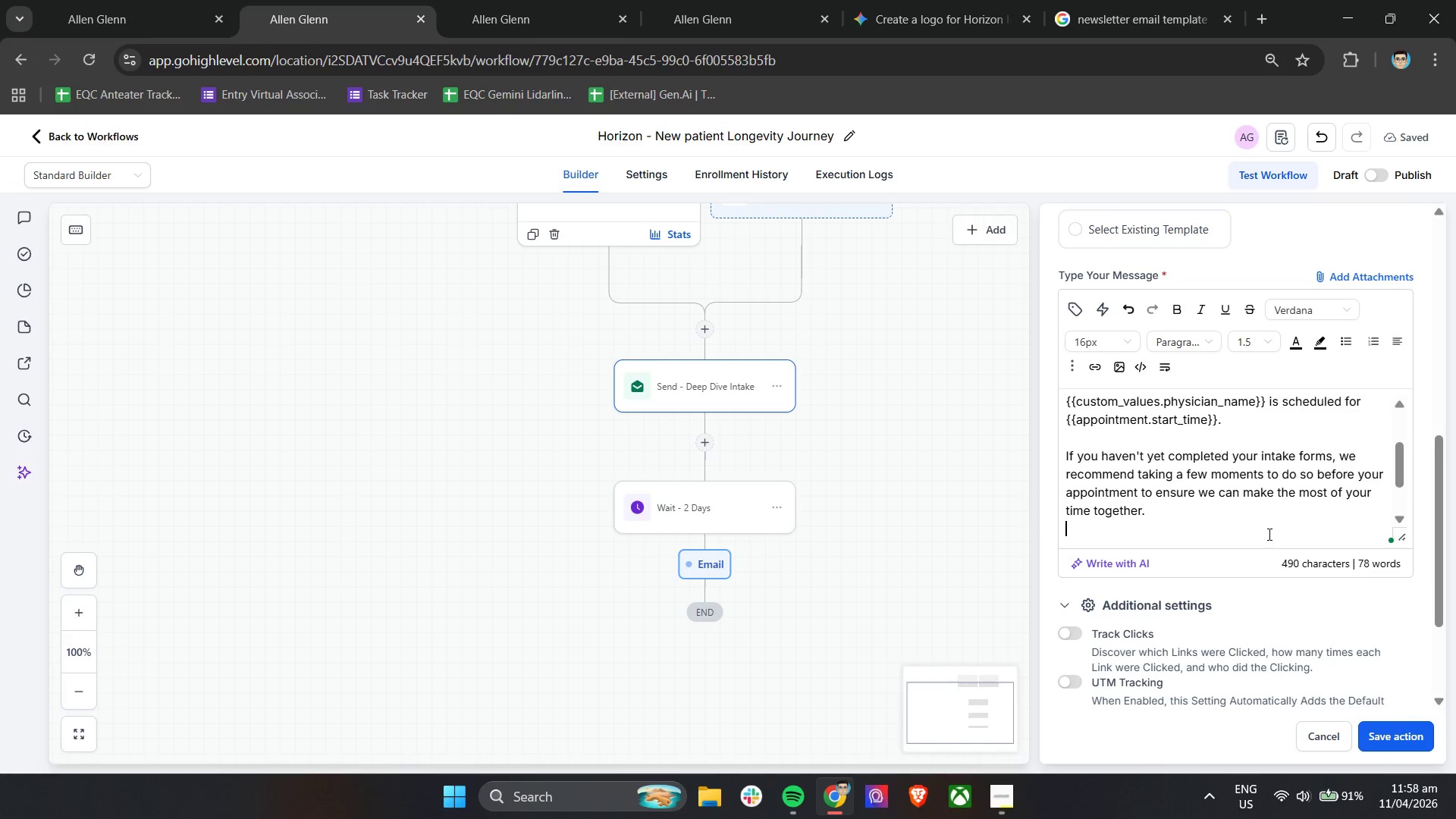 
key(Enter)
 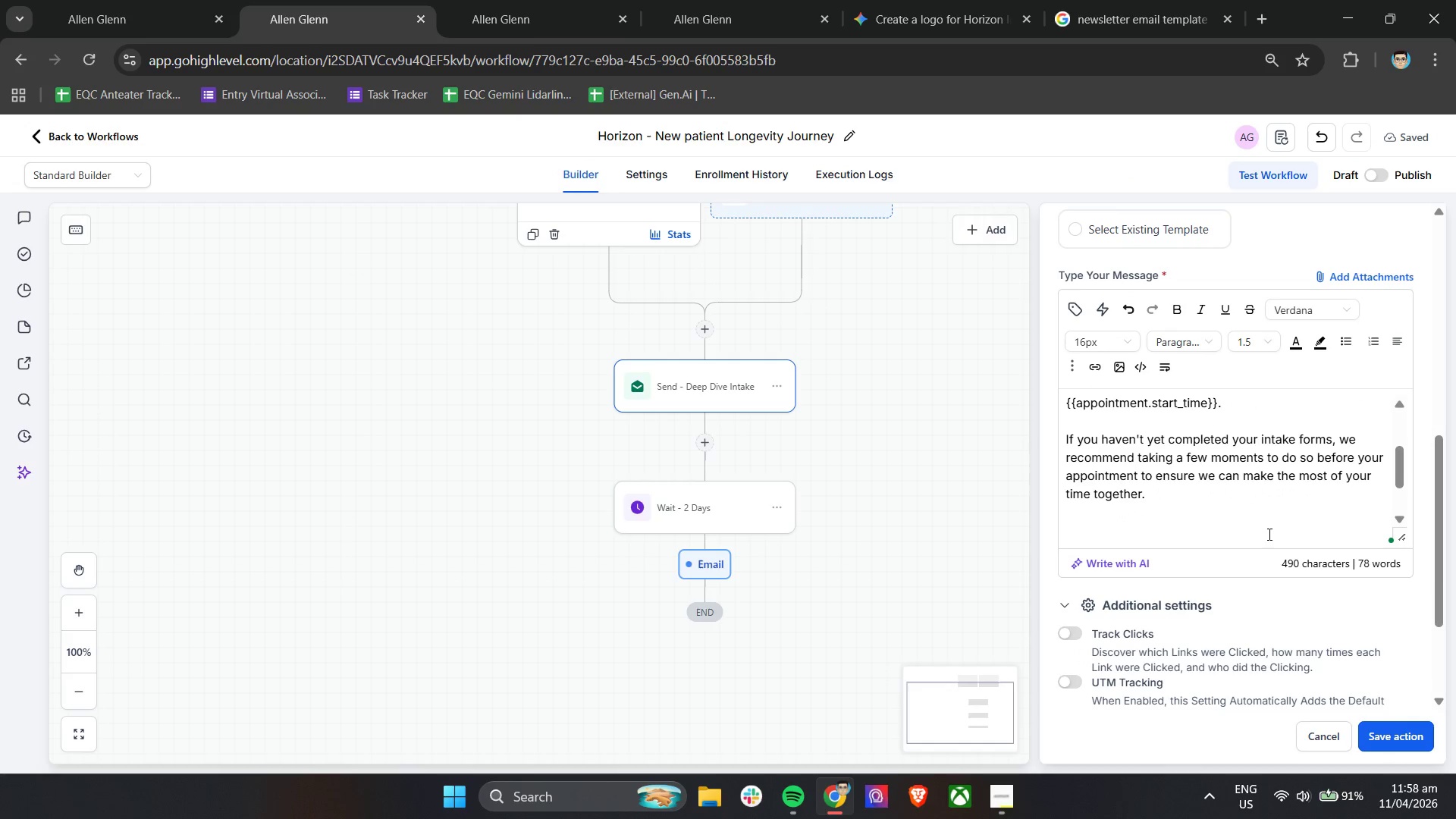 
type(Ward)
key(Backspace)
type(m)
 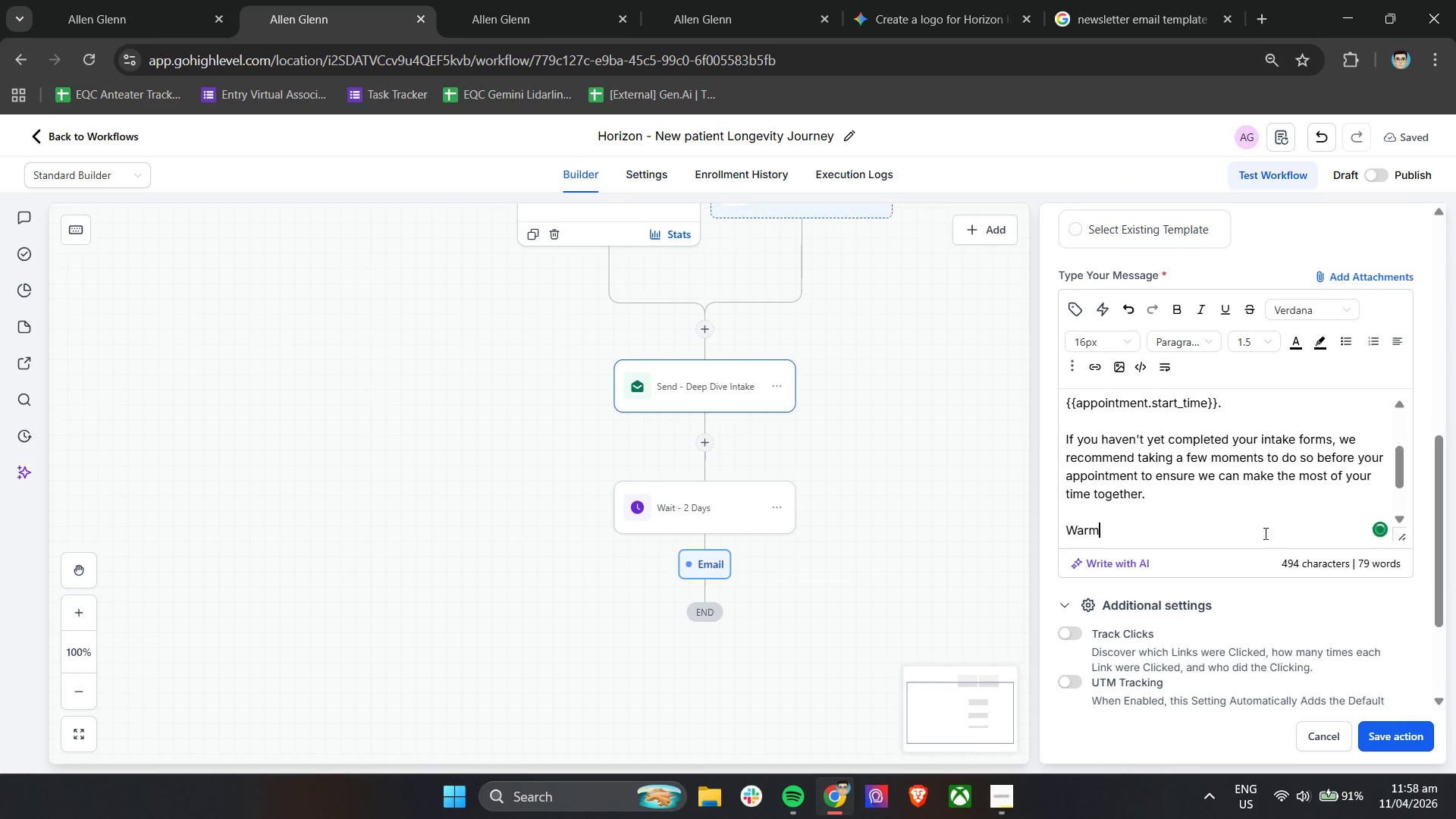 
left_click([749, 0])
 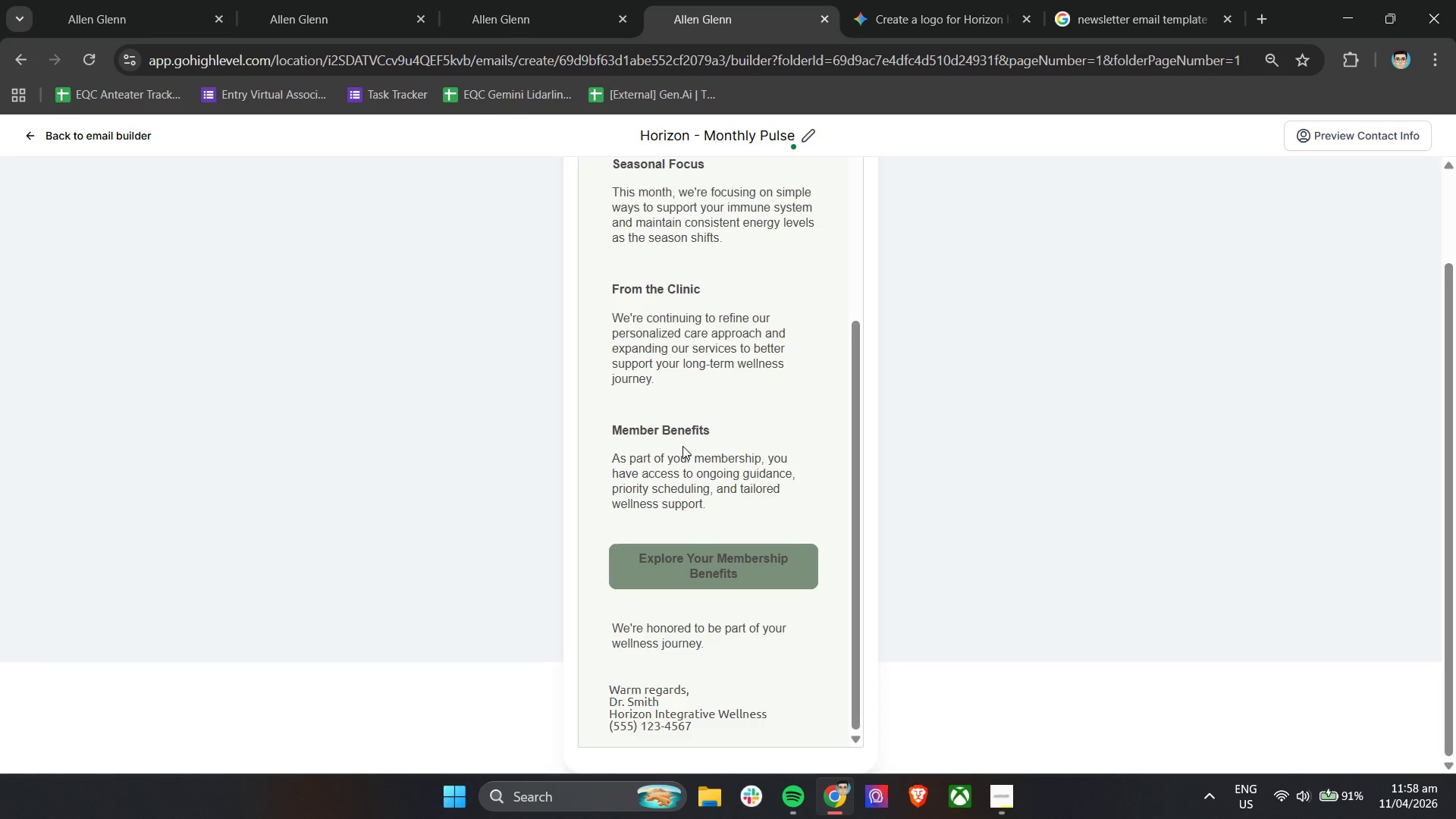 
scroll: coordinate [733, 478], scroll_direction: down, amount: 5.0
 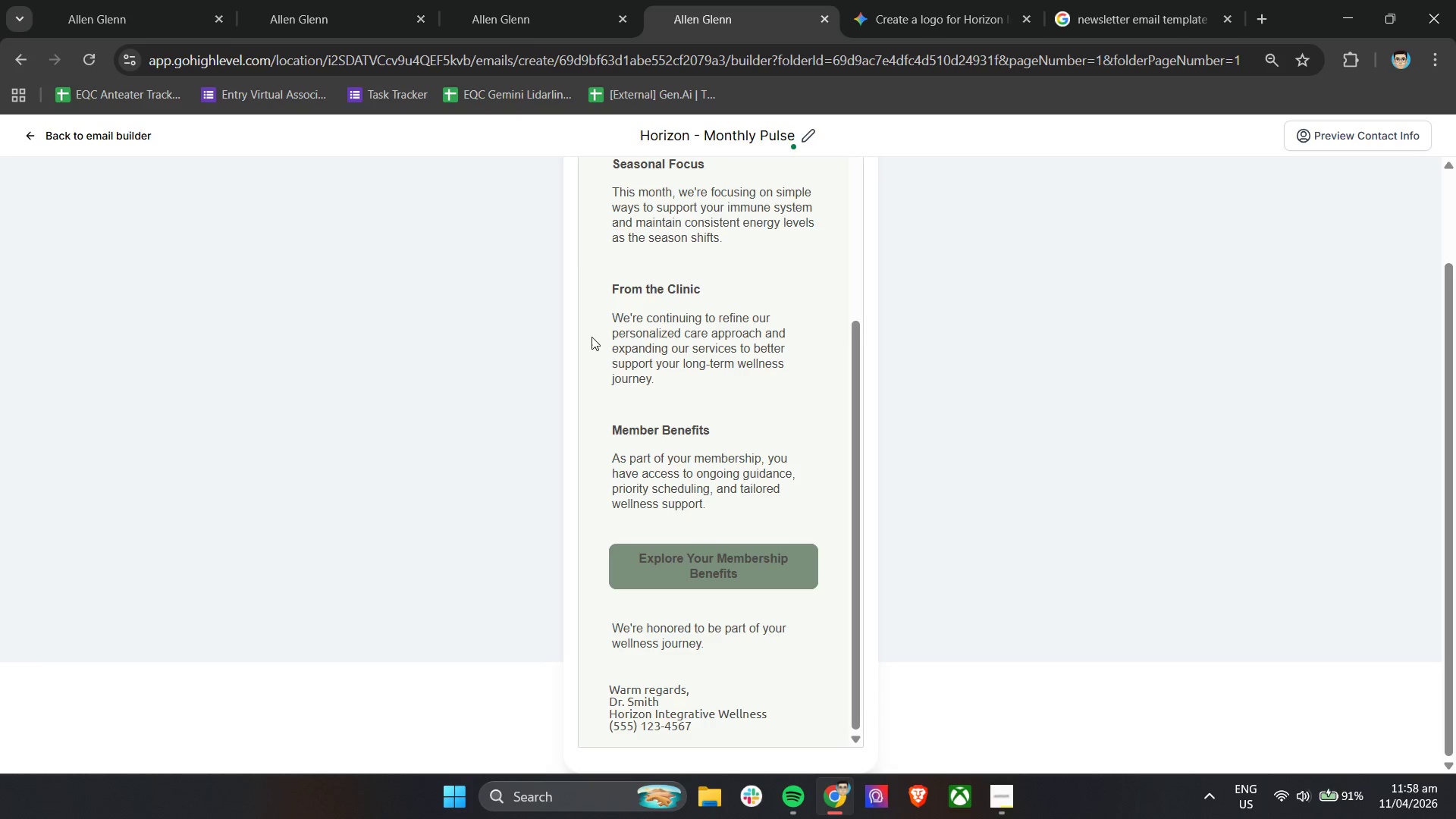 
scroll: coordinate [577, 245], scroll_direction: up, amount: 6.0
 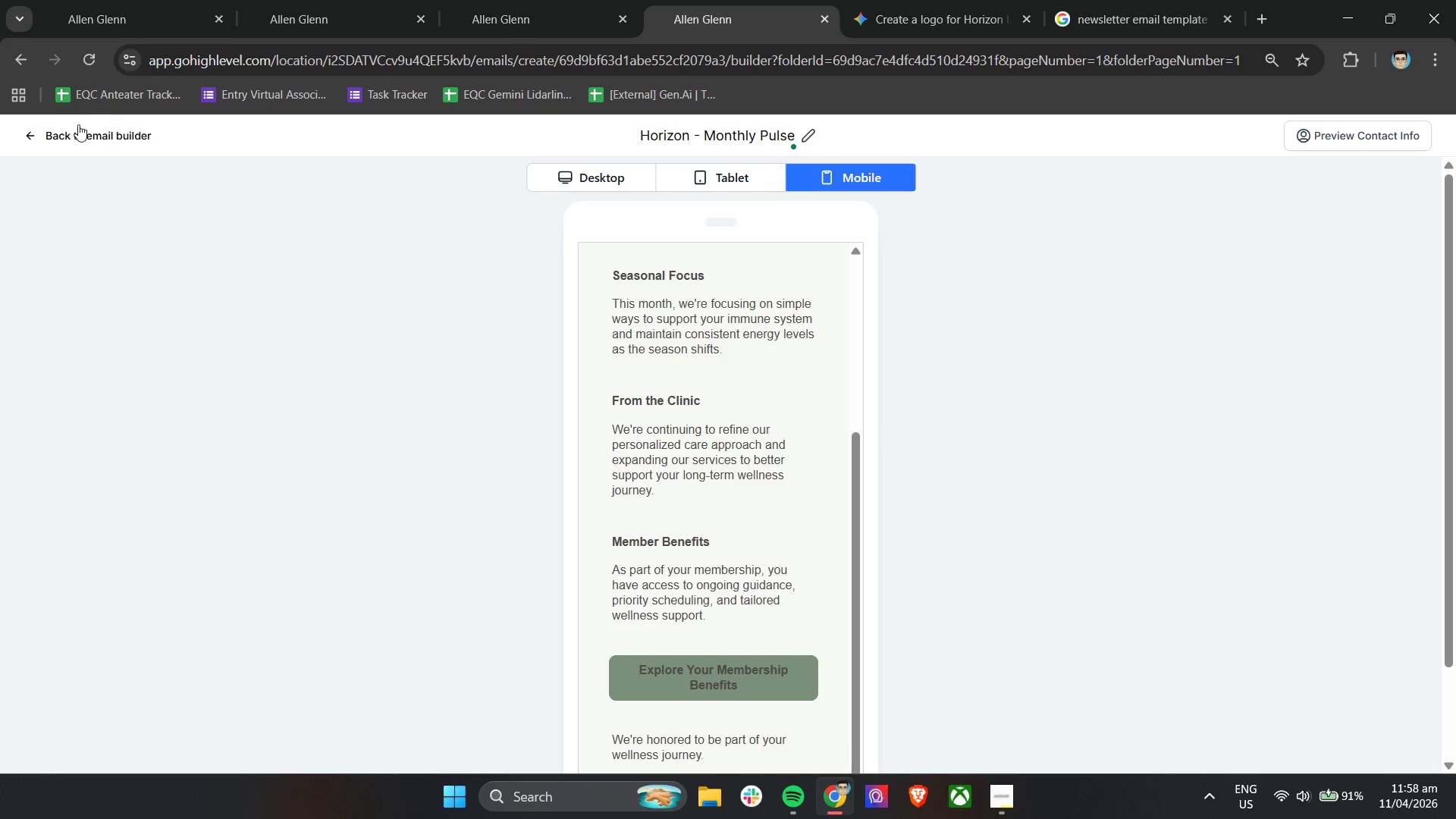 
left_click([69, 131])
 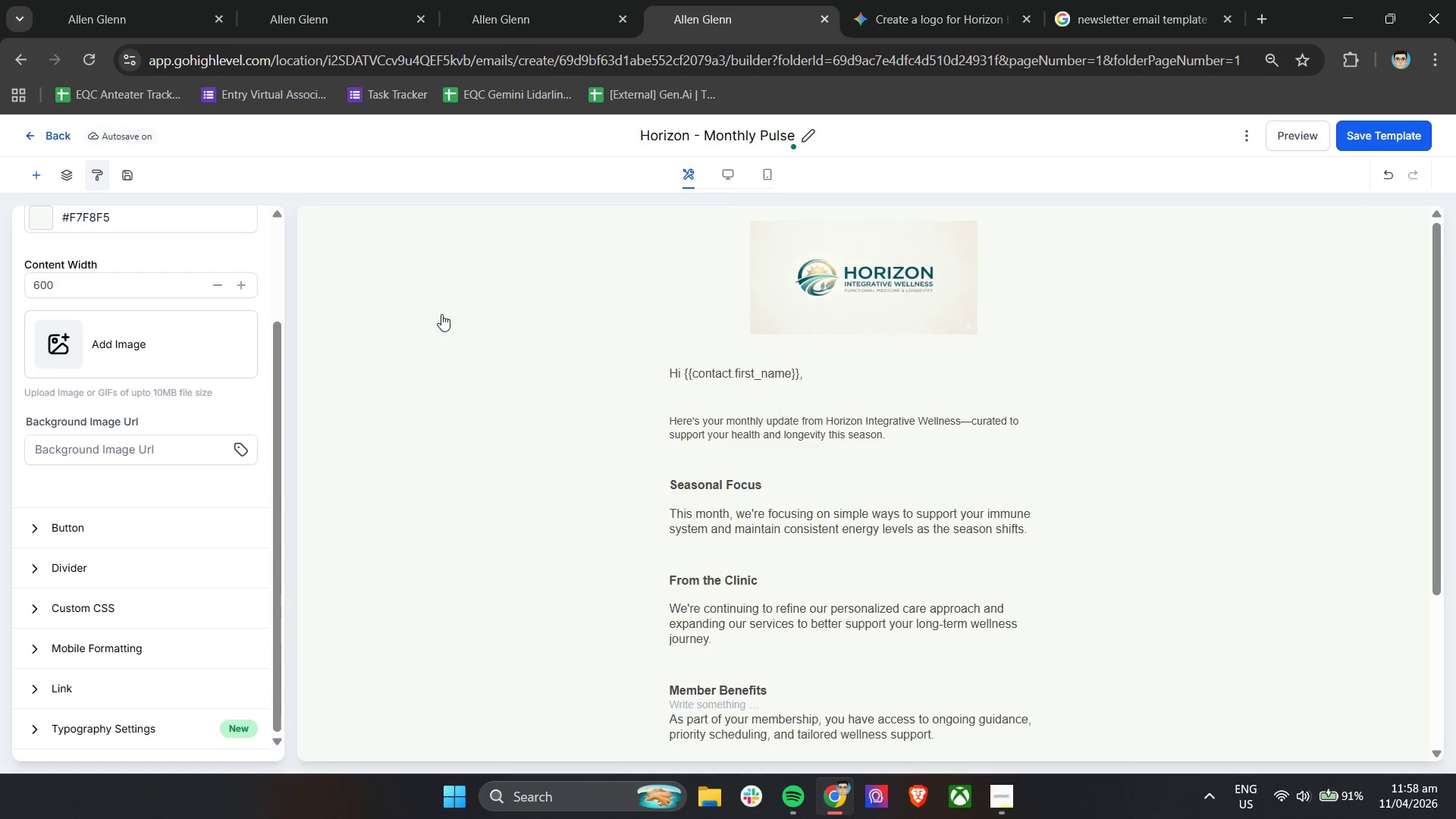 
scroll: coordinate [763, 585], scroll_direction: down, amount: 9.0
 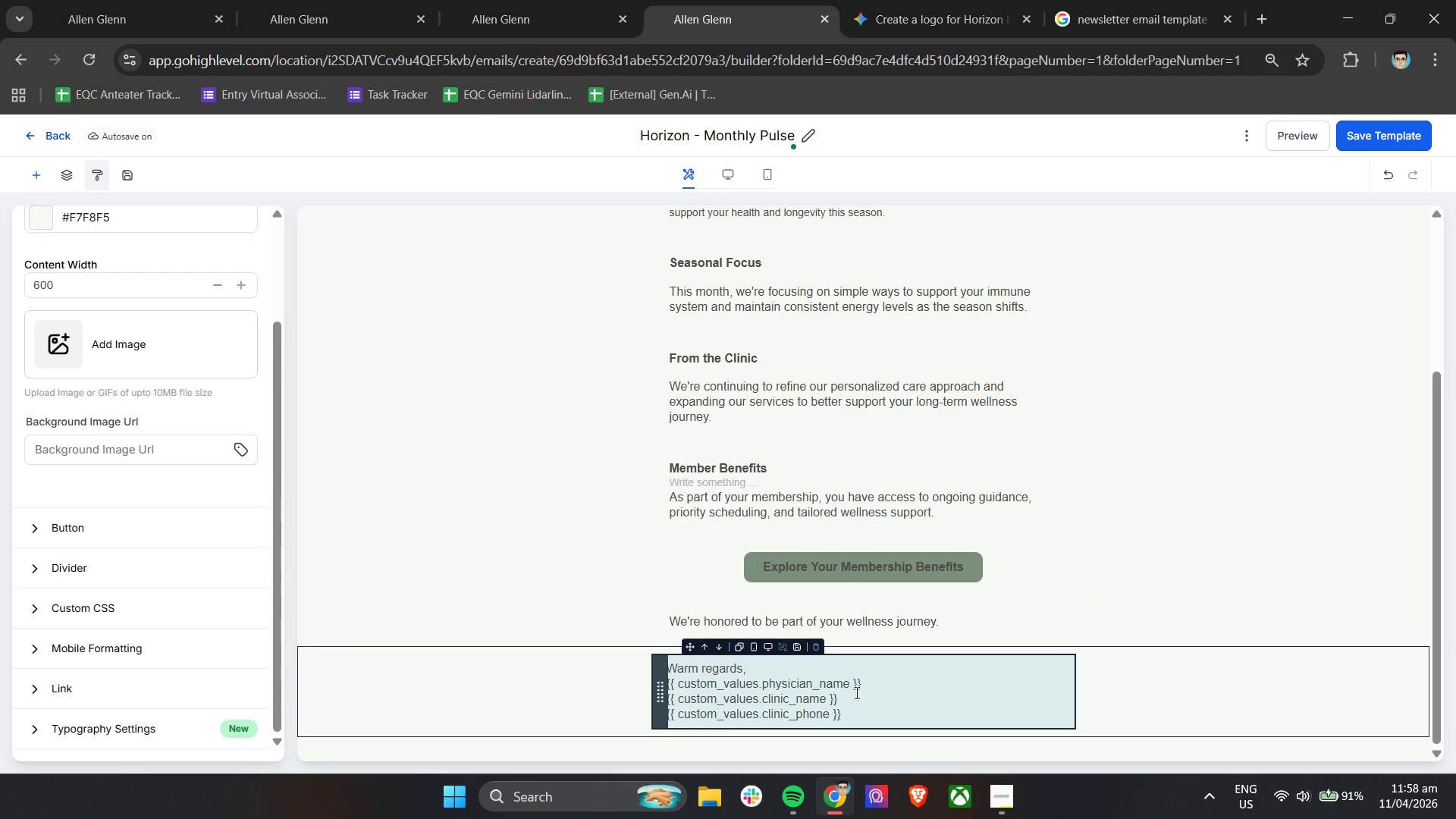 
left_click([869, 698])
 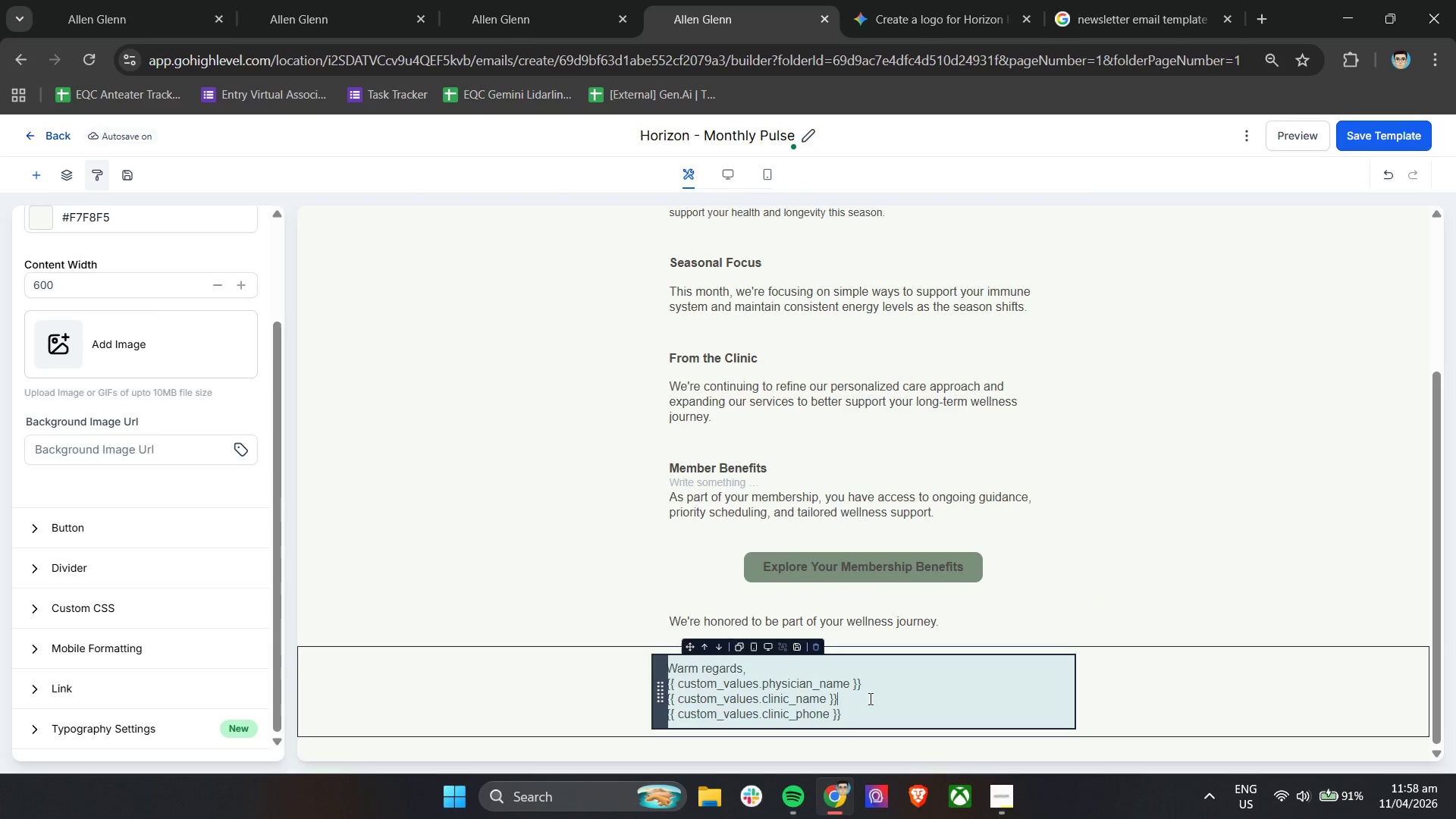 
key(Control+A)
 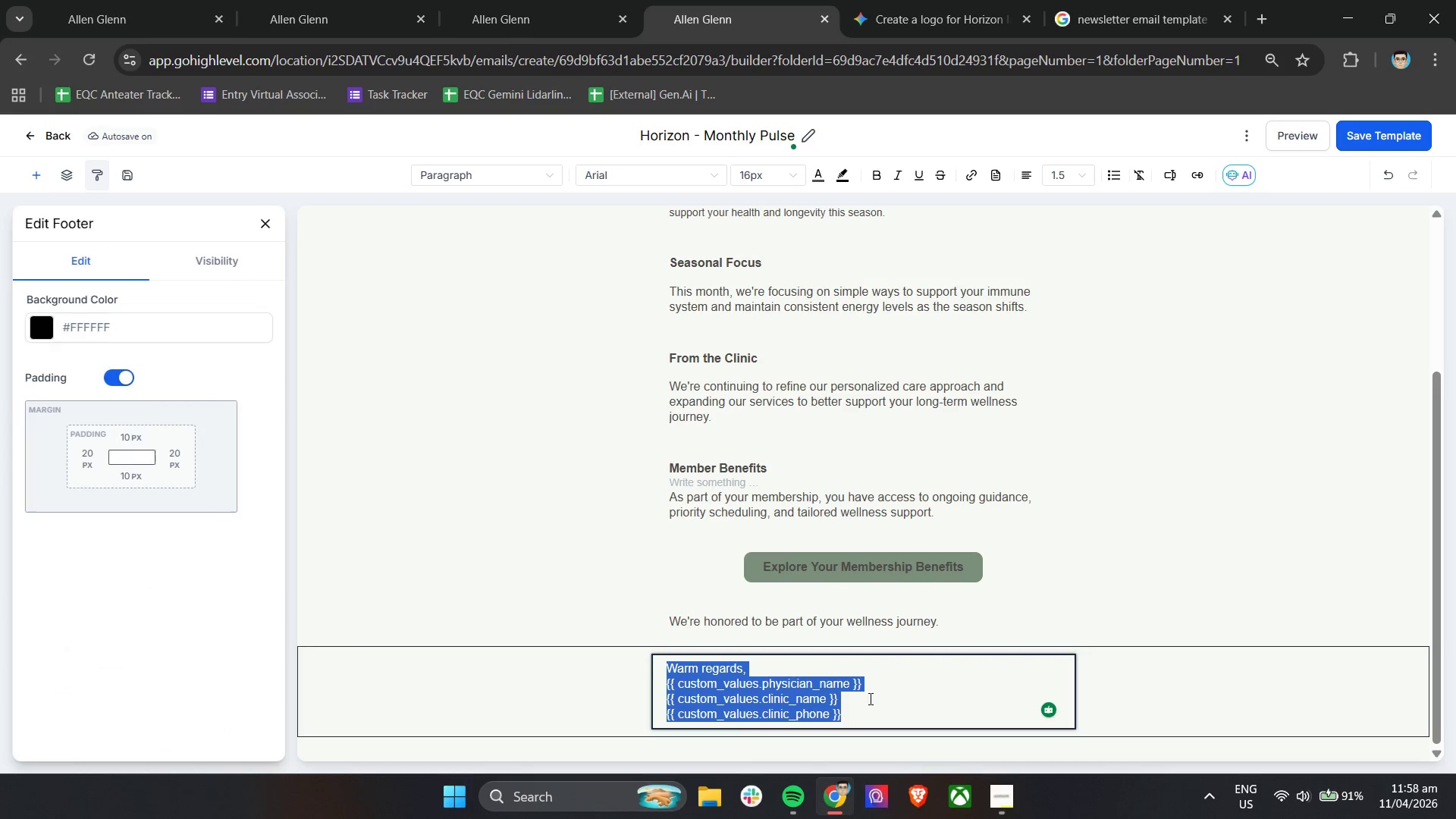 
key(Control+C)
 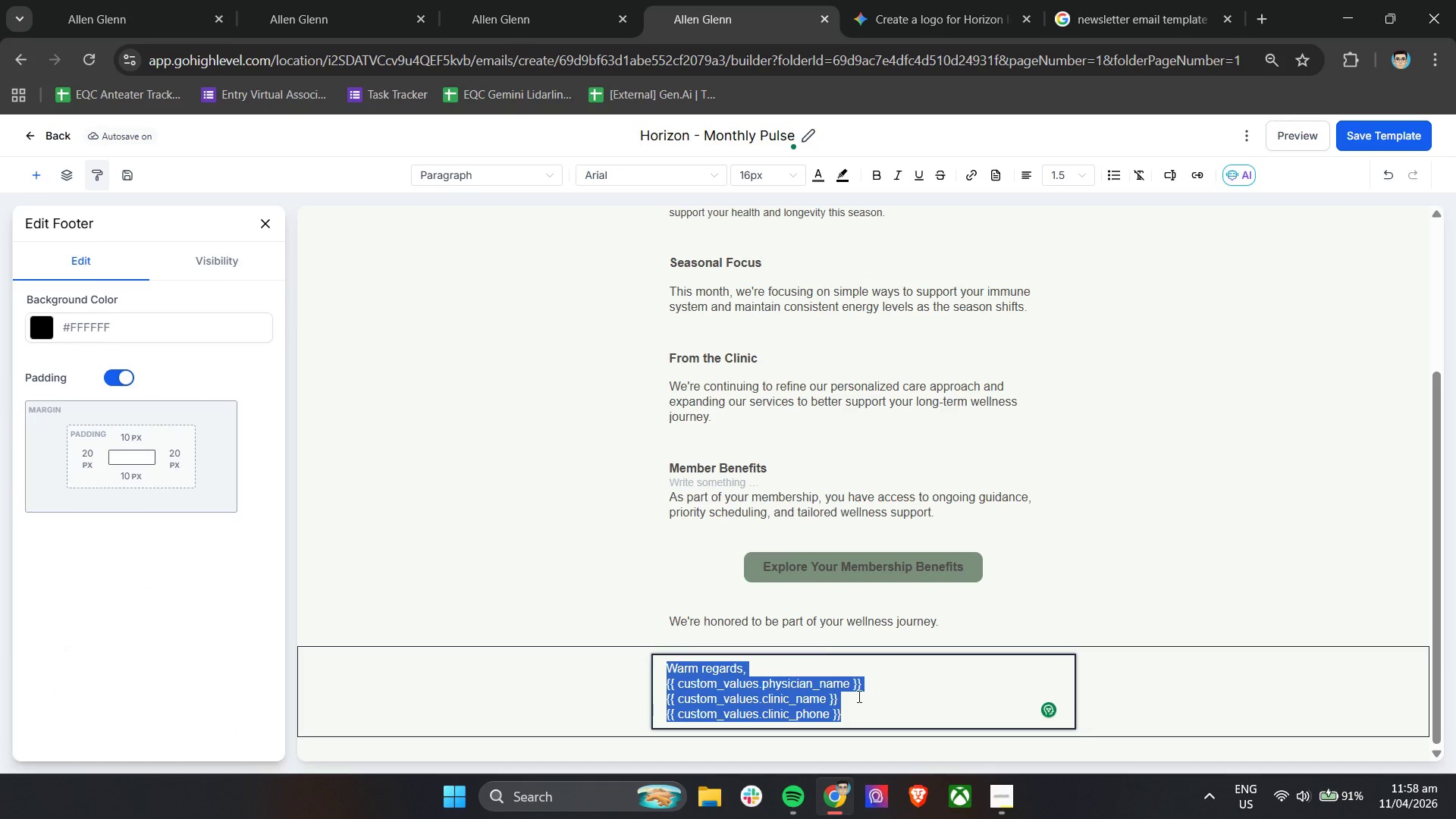 
key(Control+C)
 